 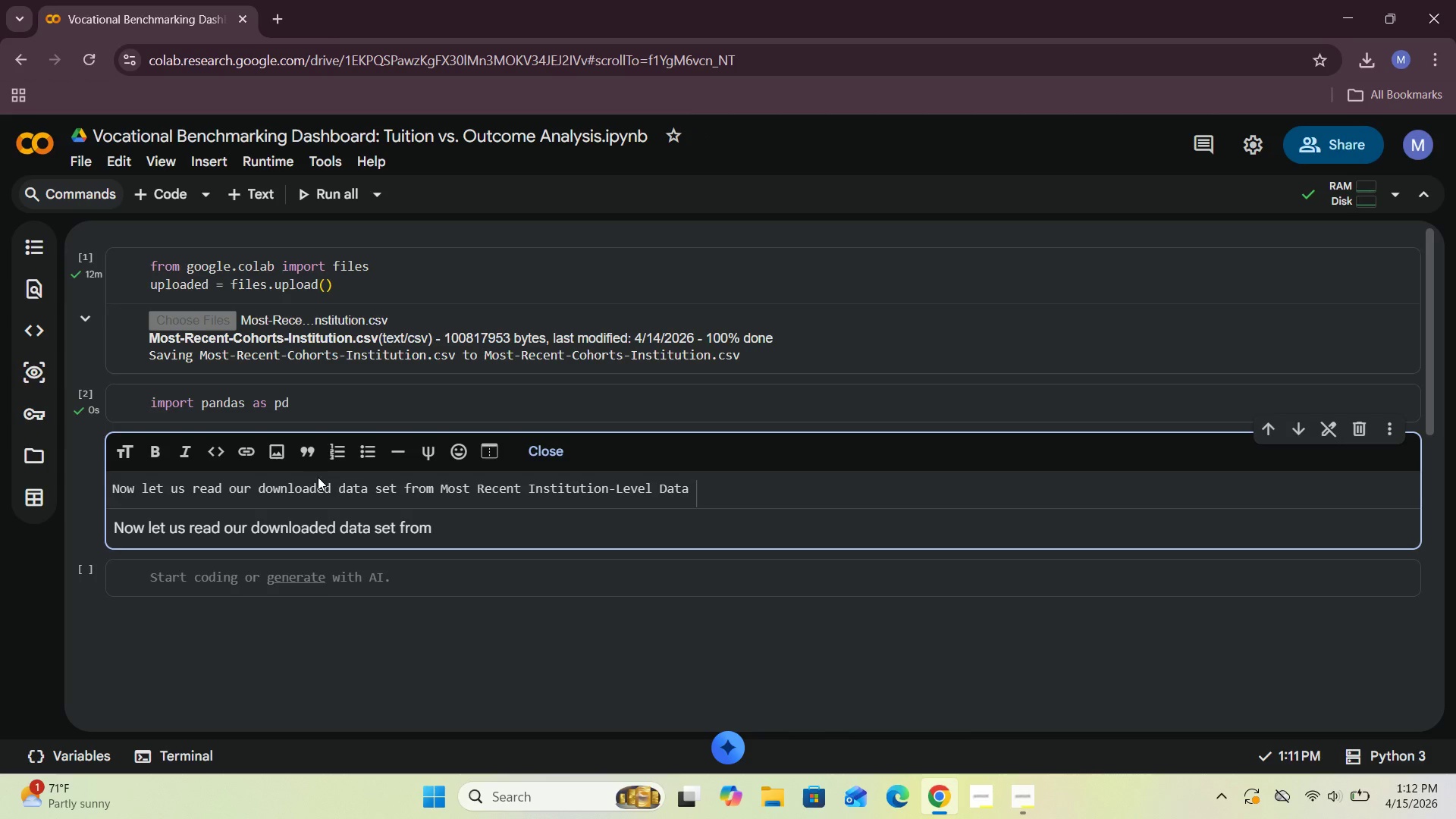 
left_click_drag(start_coordinate=[703, 490], to_coordinate=[48, 474])
 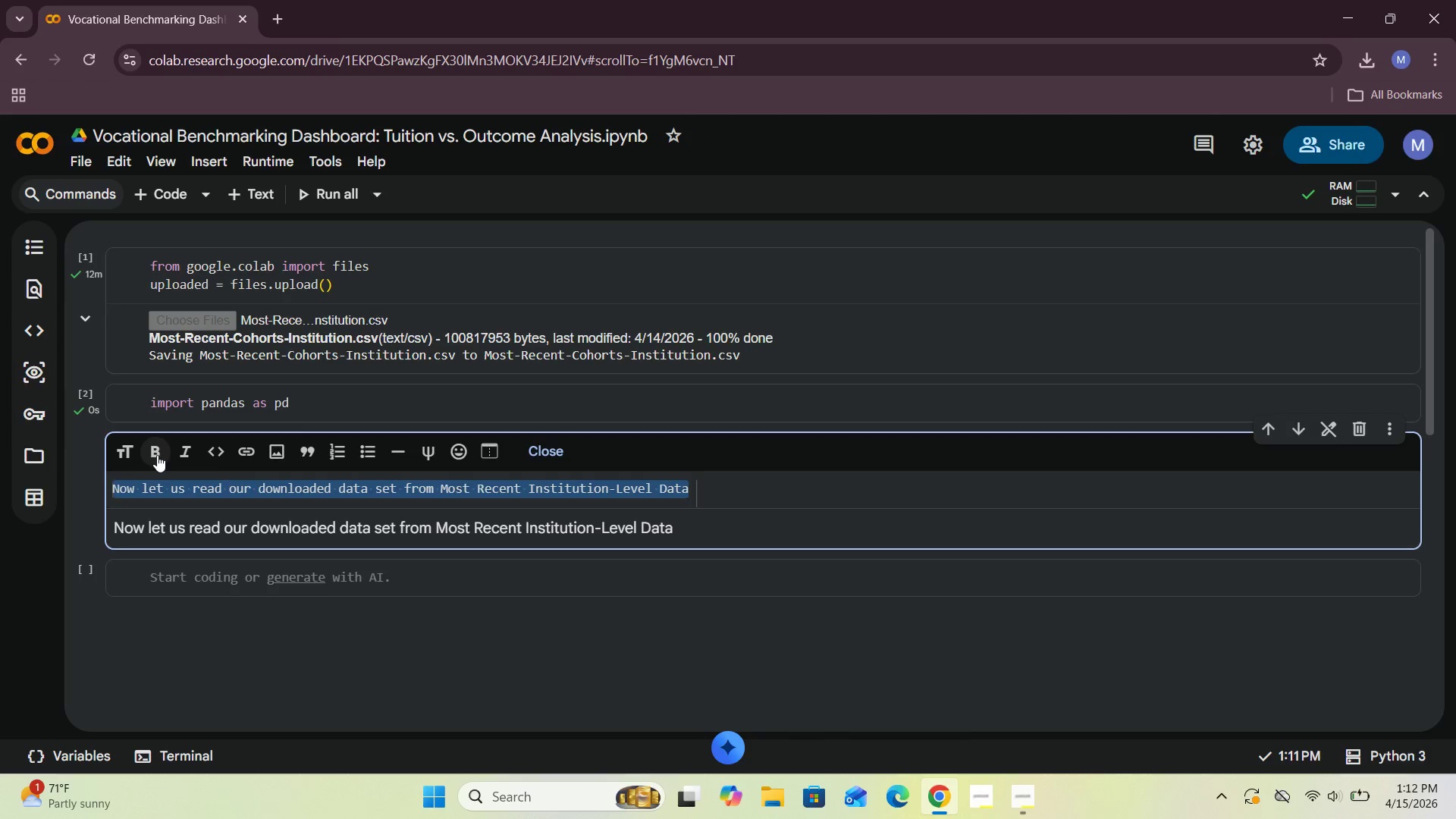 
left_click([158, 454])
 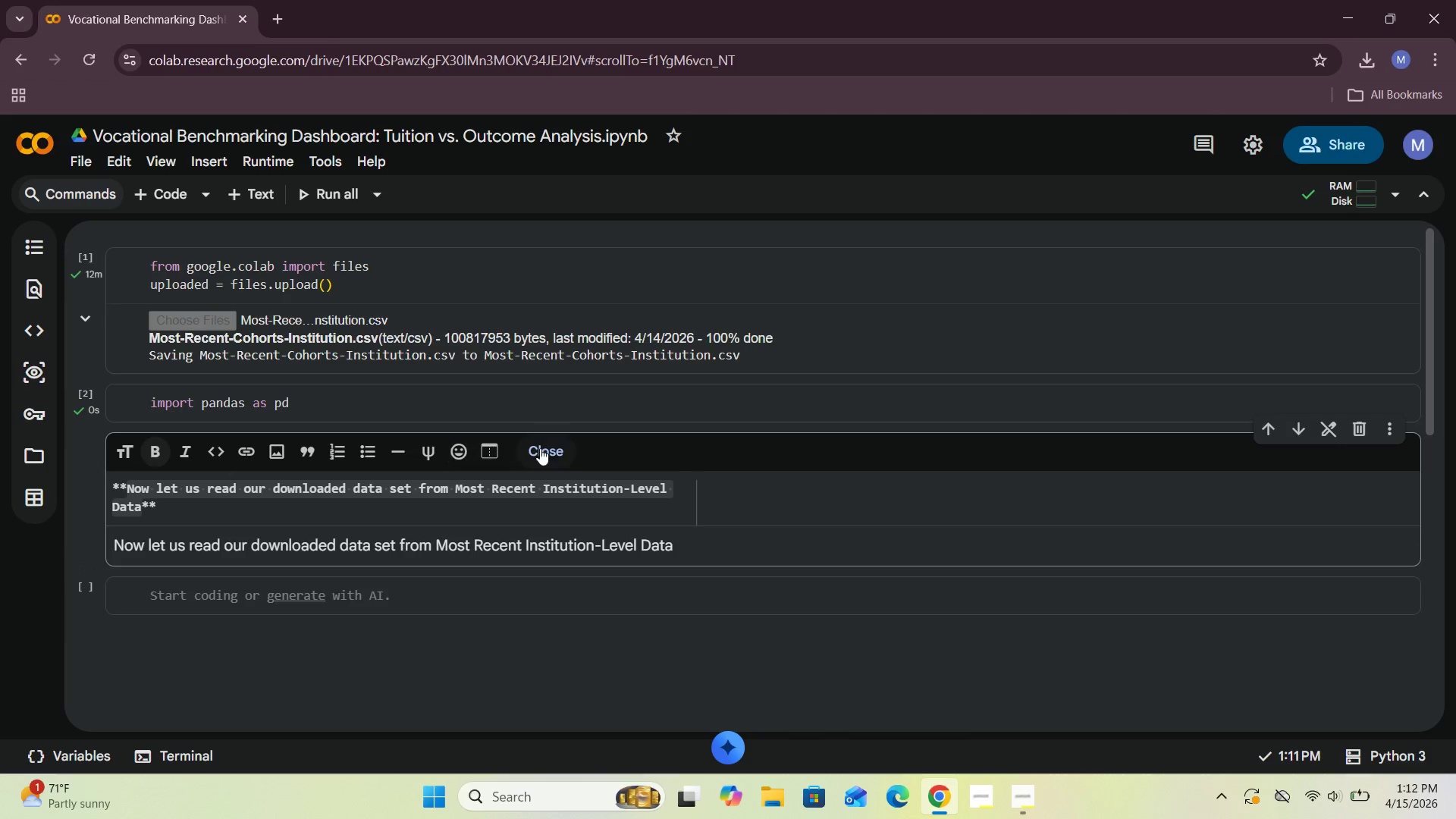 
left_click([544, 448])
 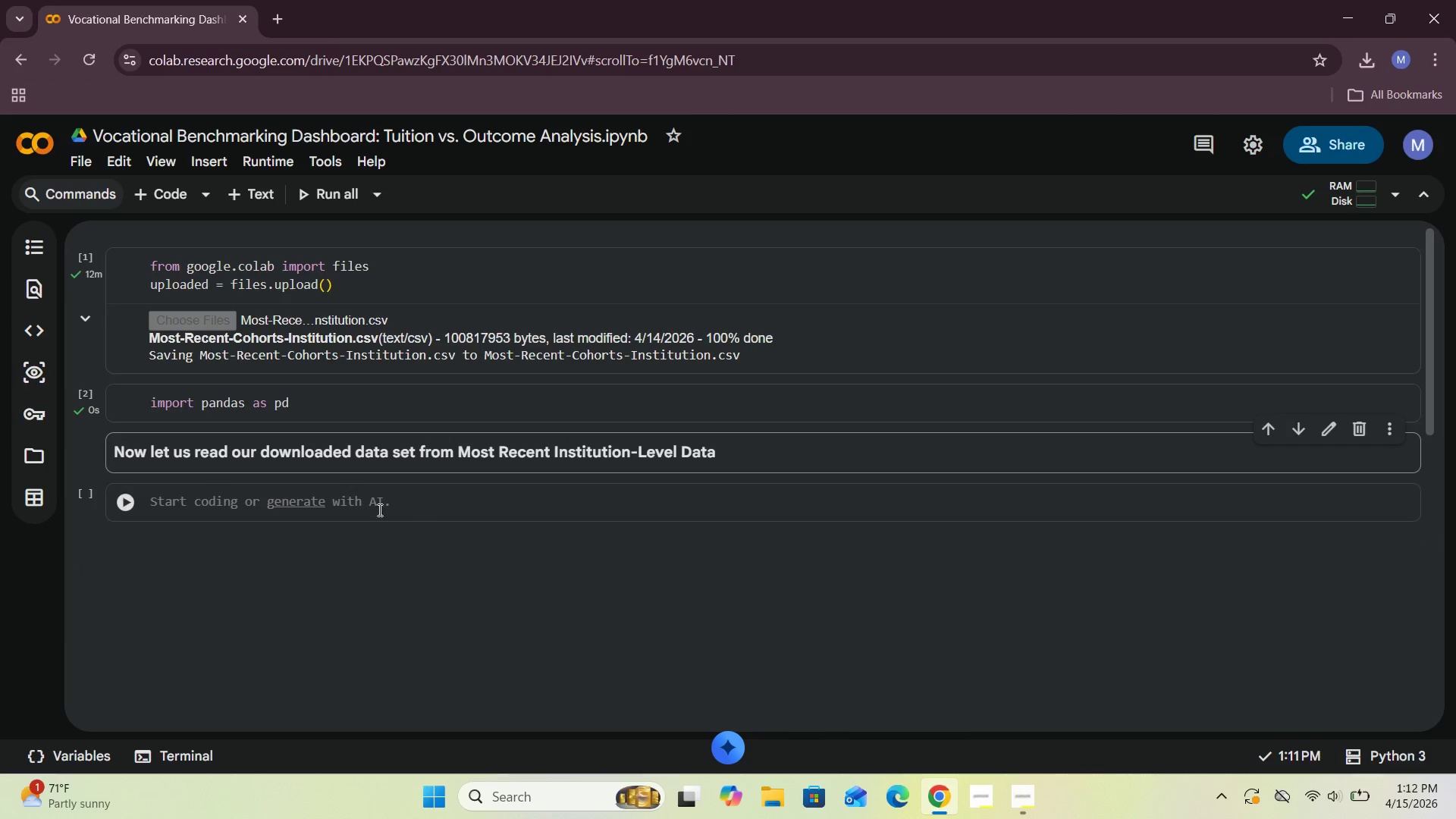 
left_click([161, 500])
 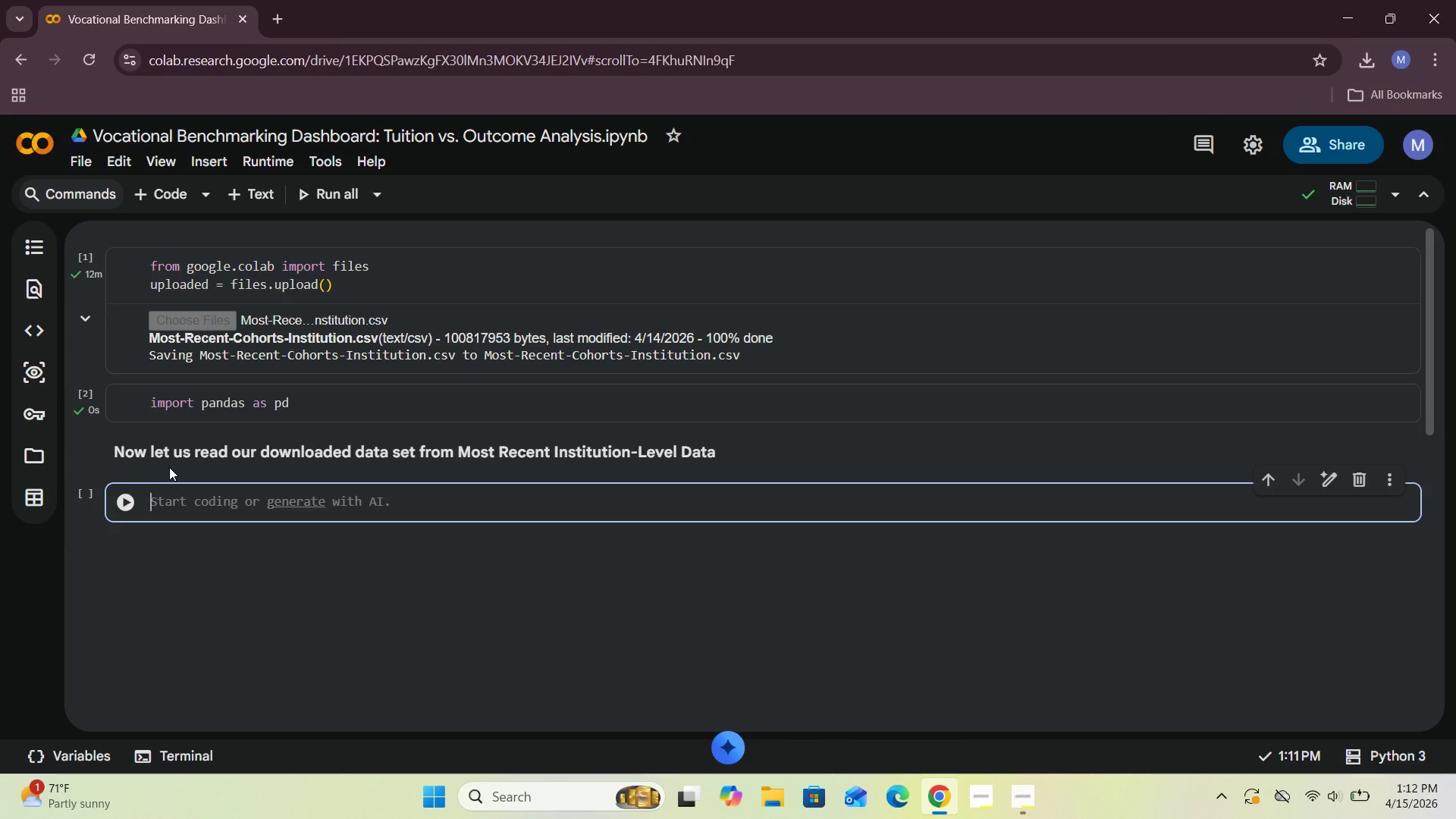 
wait(7.95)
 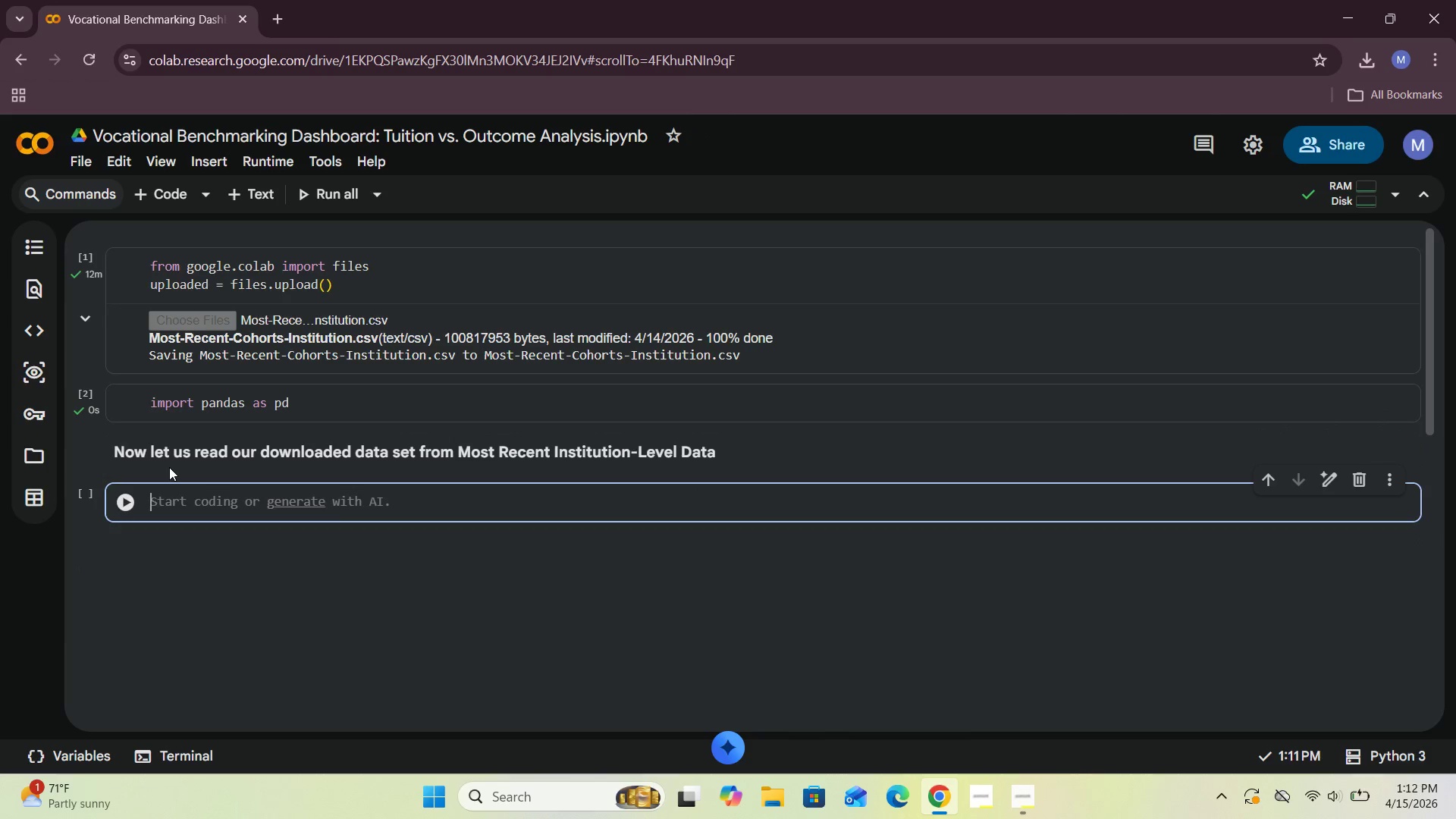 
type(VOCATIONAL)
key(Backspace)
key(Backspace)
key(Backspace)
type(A_DATA = PD.READ_CSV()
 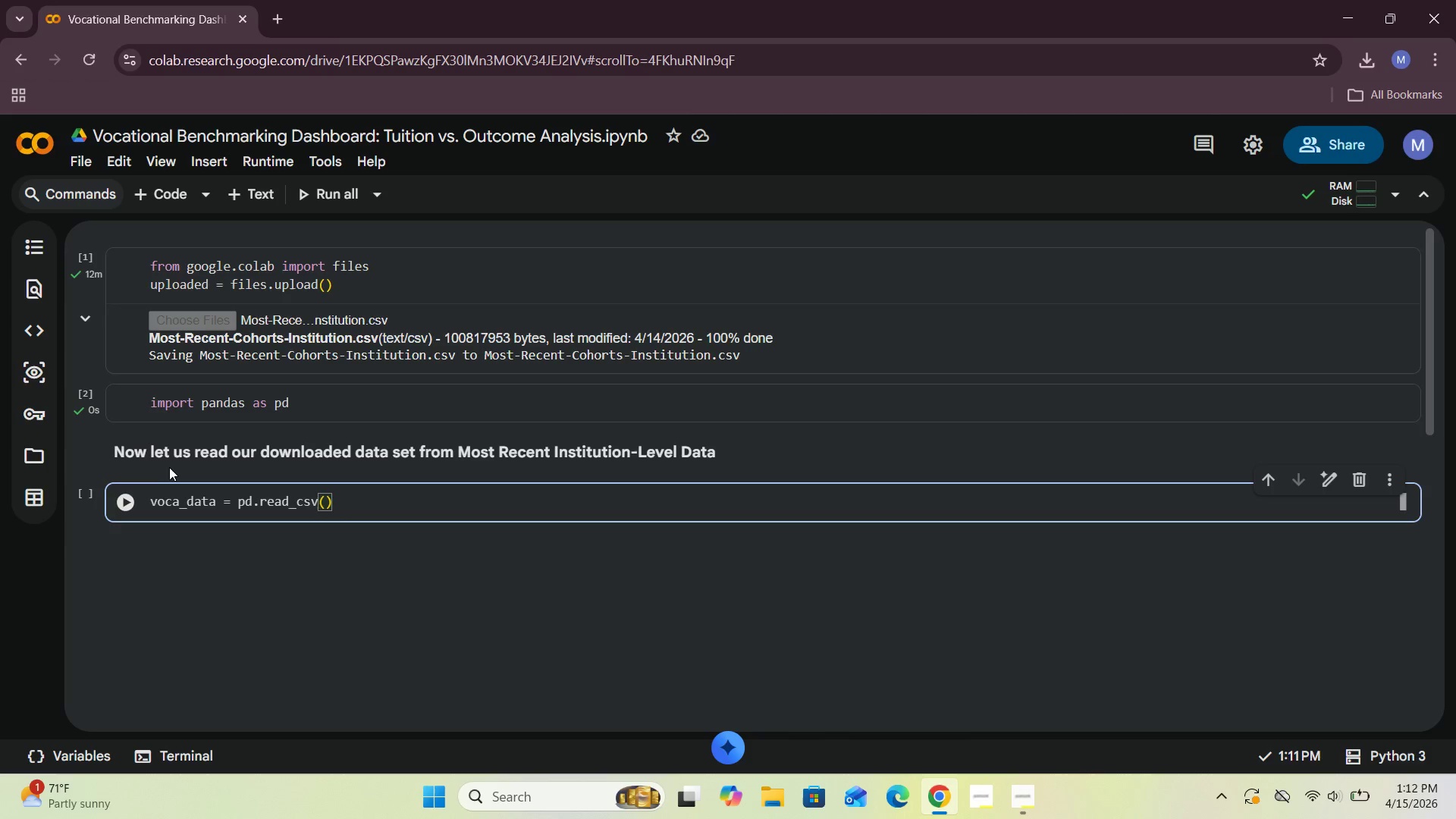 
left_click([240, 633])
 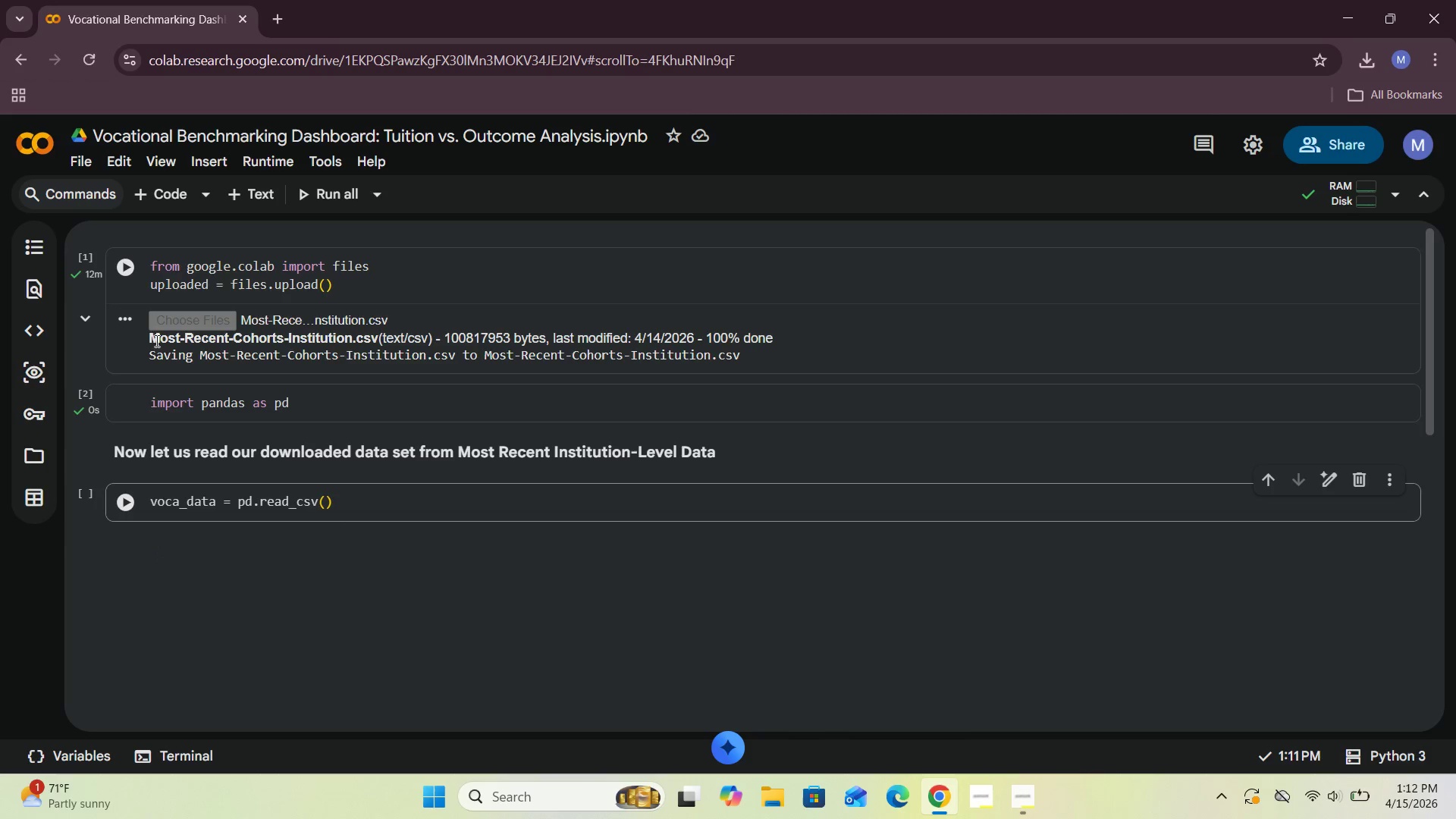 
left_click_drag(start_coordinate=[149, 335], to_coordinate=[377, 338])
 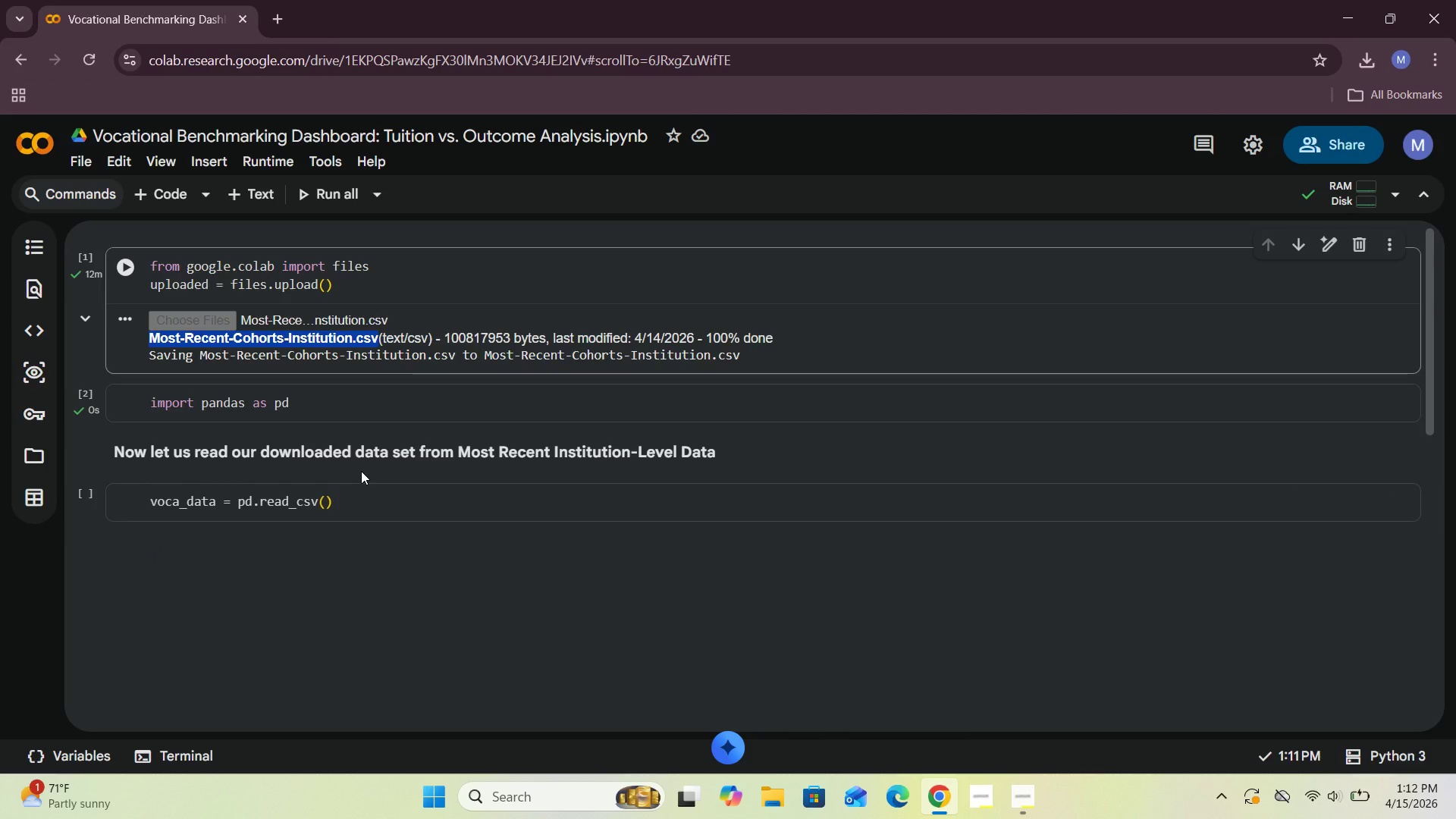 
key(Control+C)
 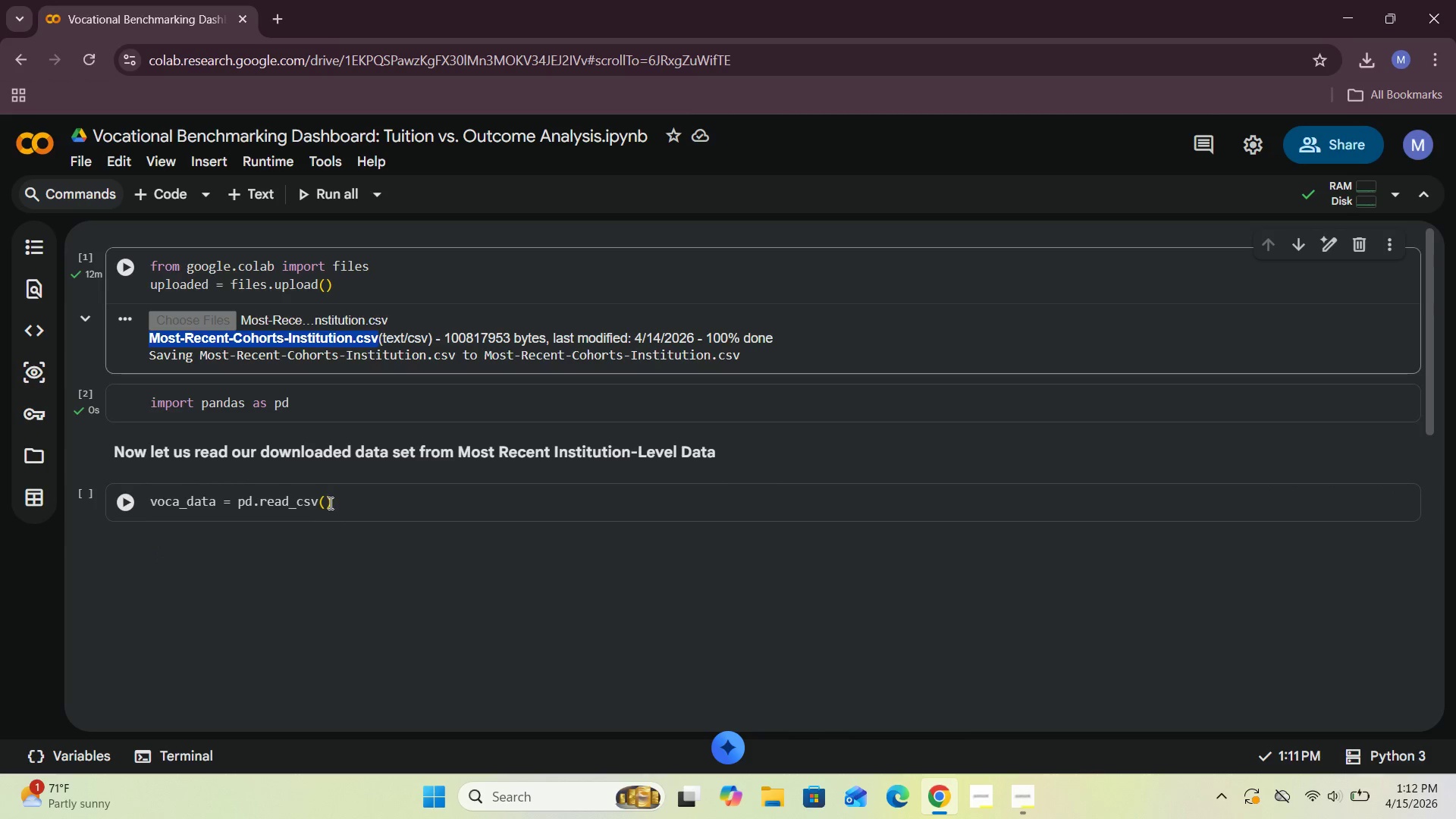 
left_click([326, 503])
 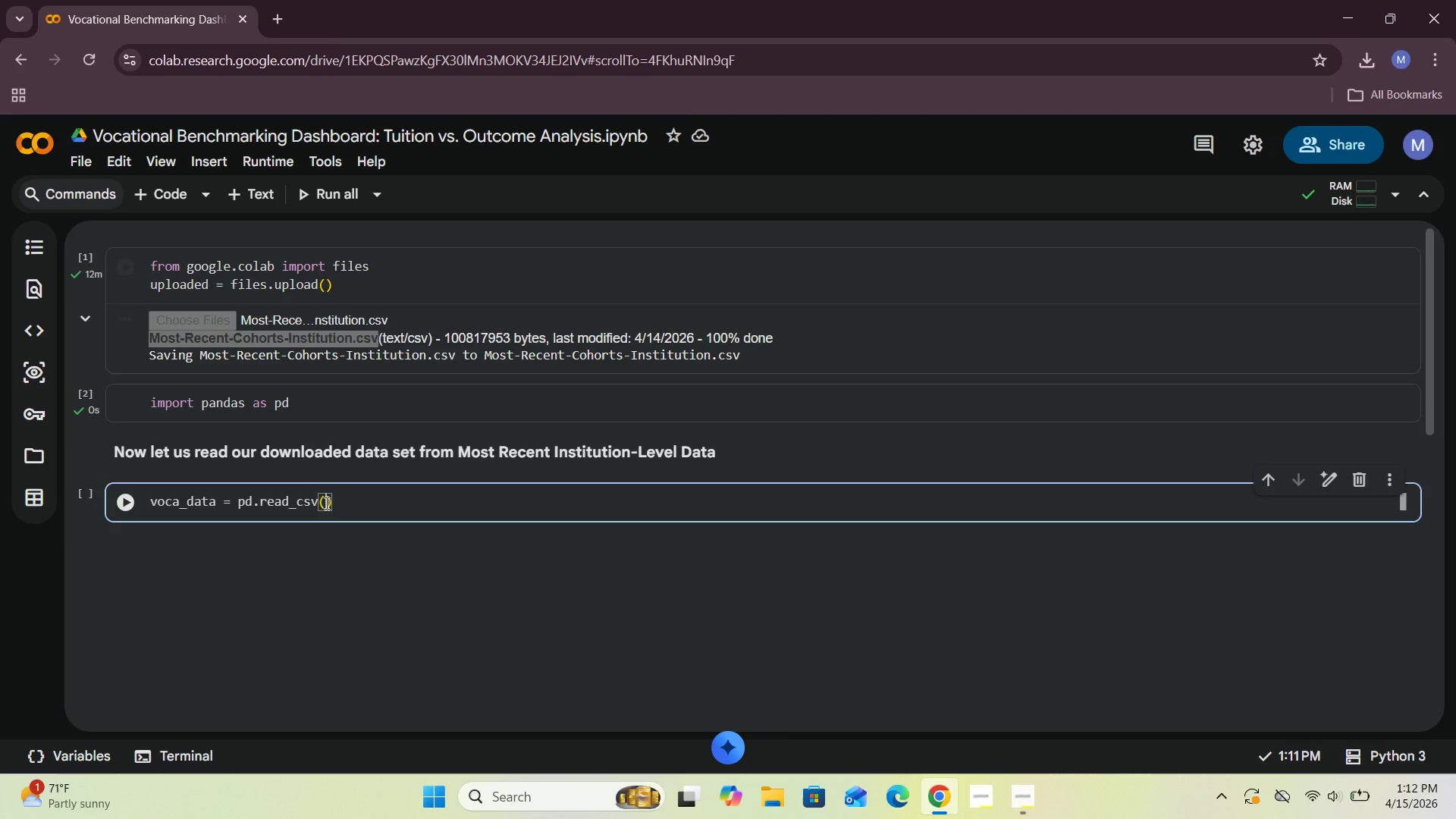 
key(Control+V)
 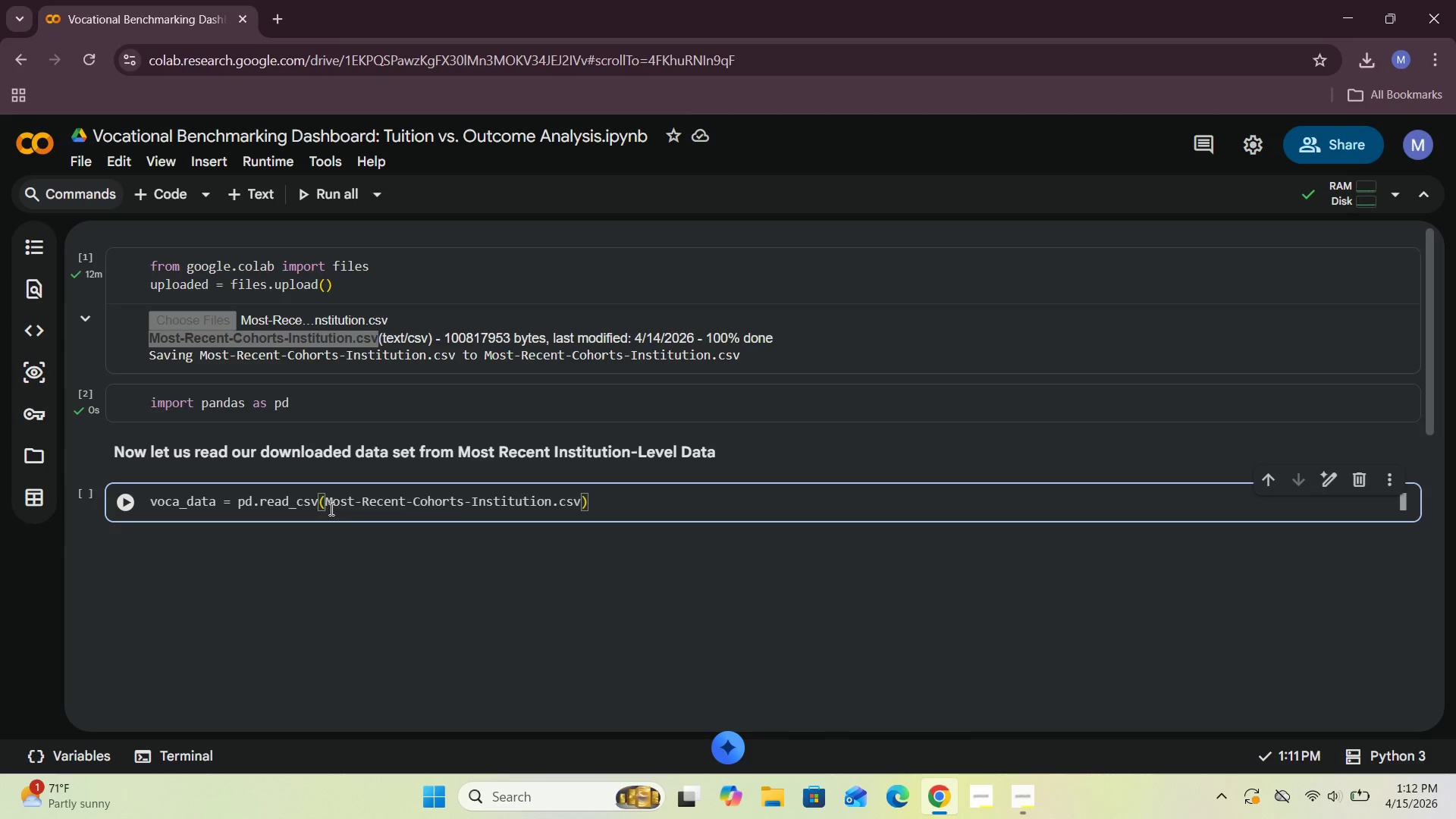 
key(Shift+Quote)
 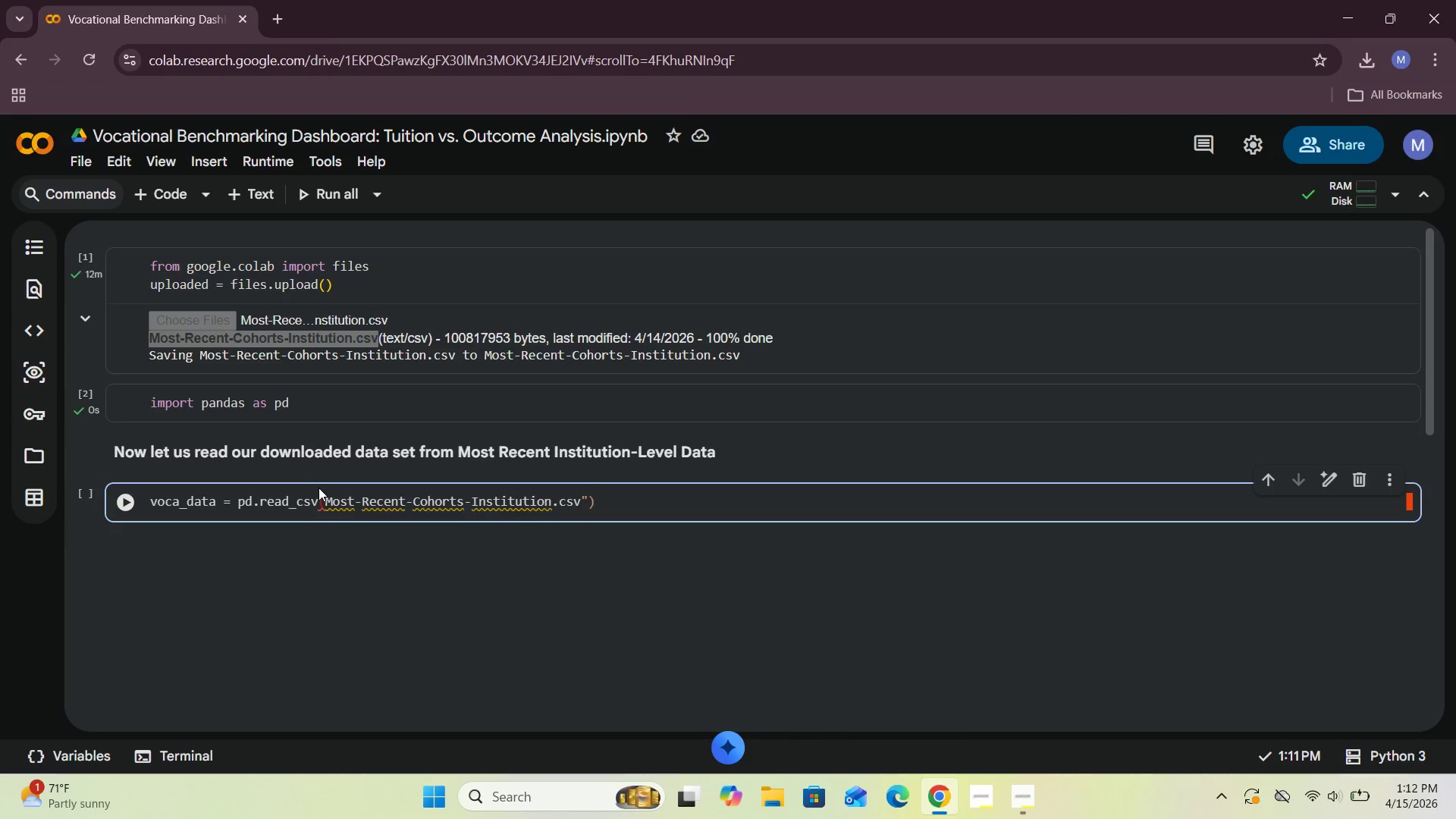 
left_click([325, 497])
 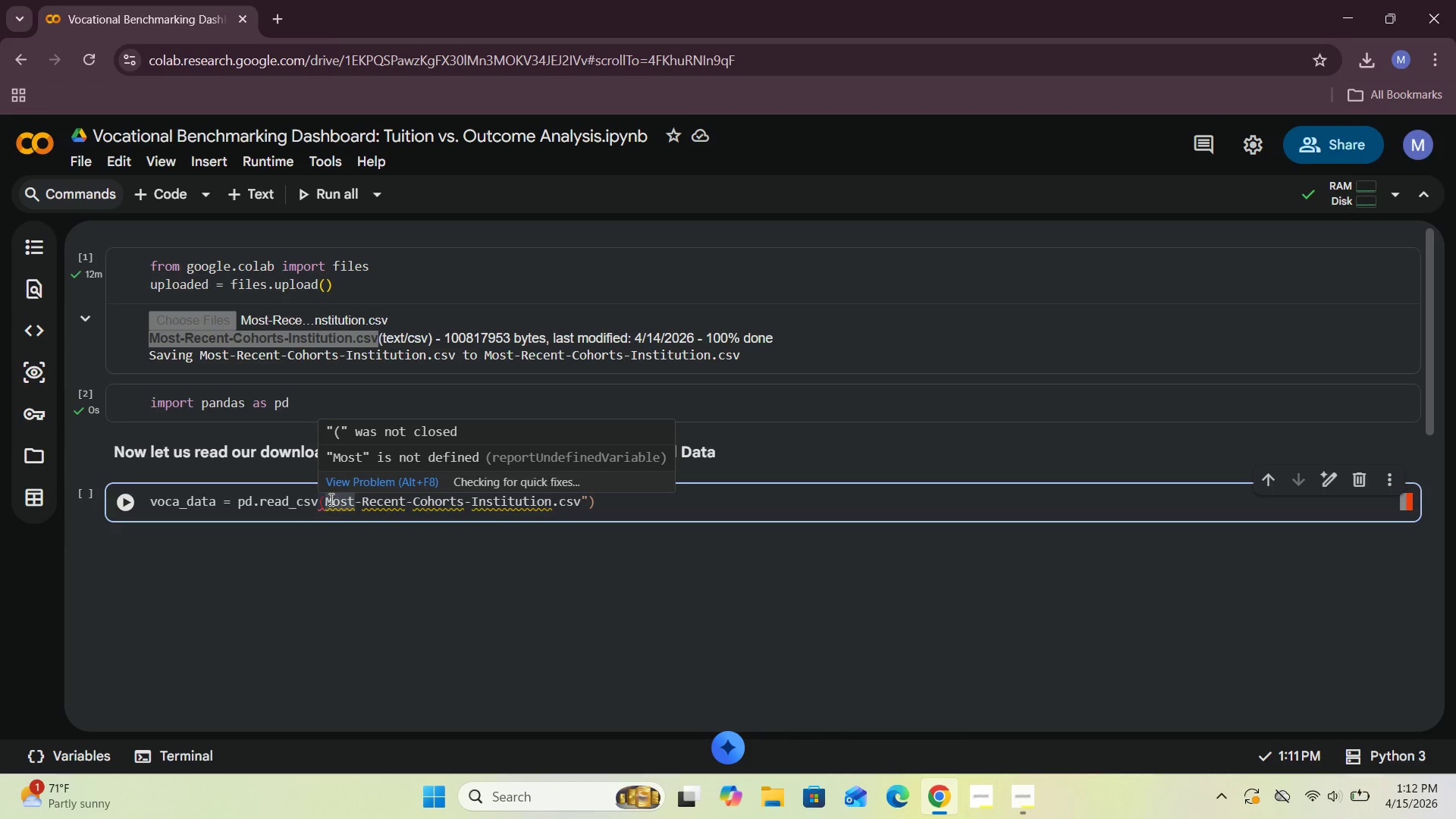 
key(Shift+ShiftRight)
 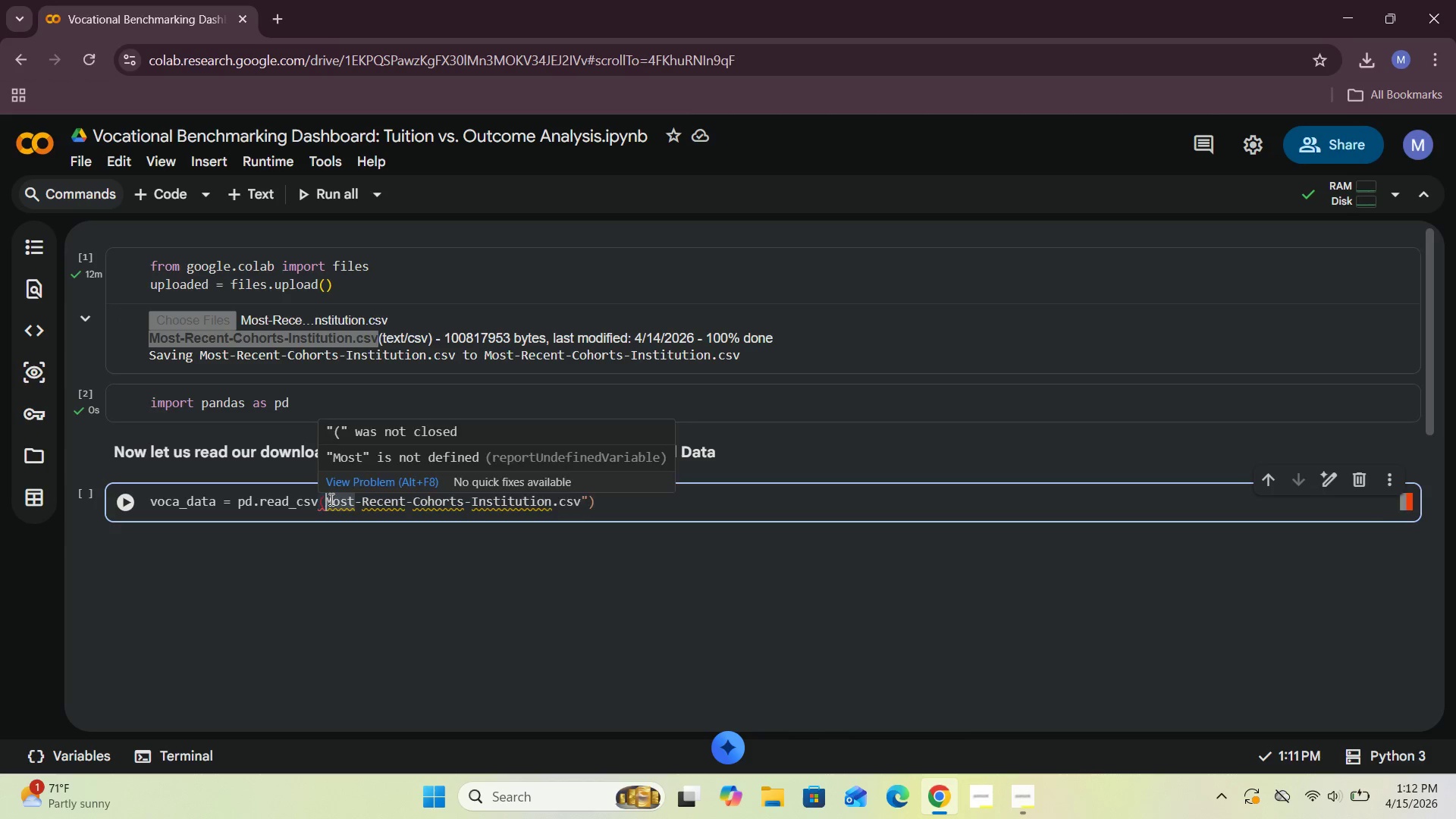 
key(Shift+Quote)
 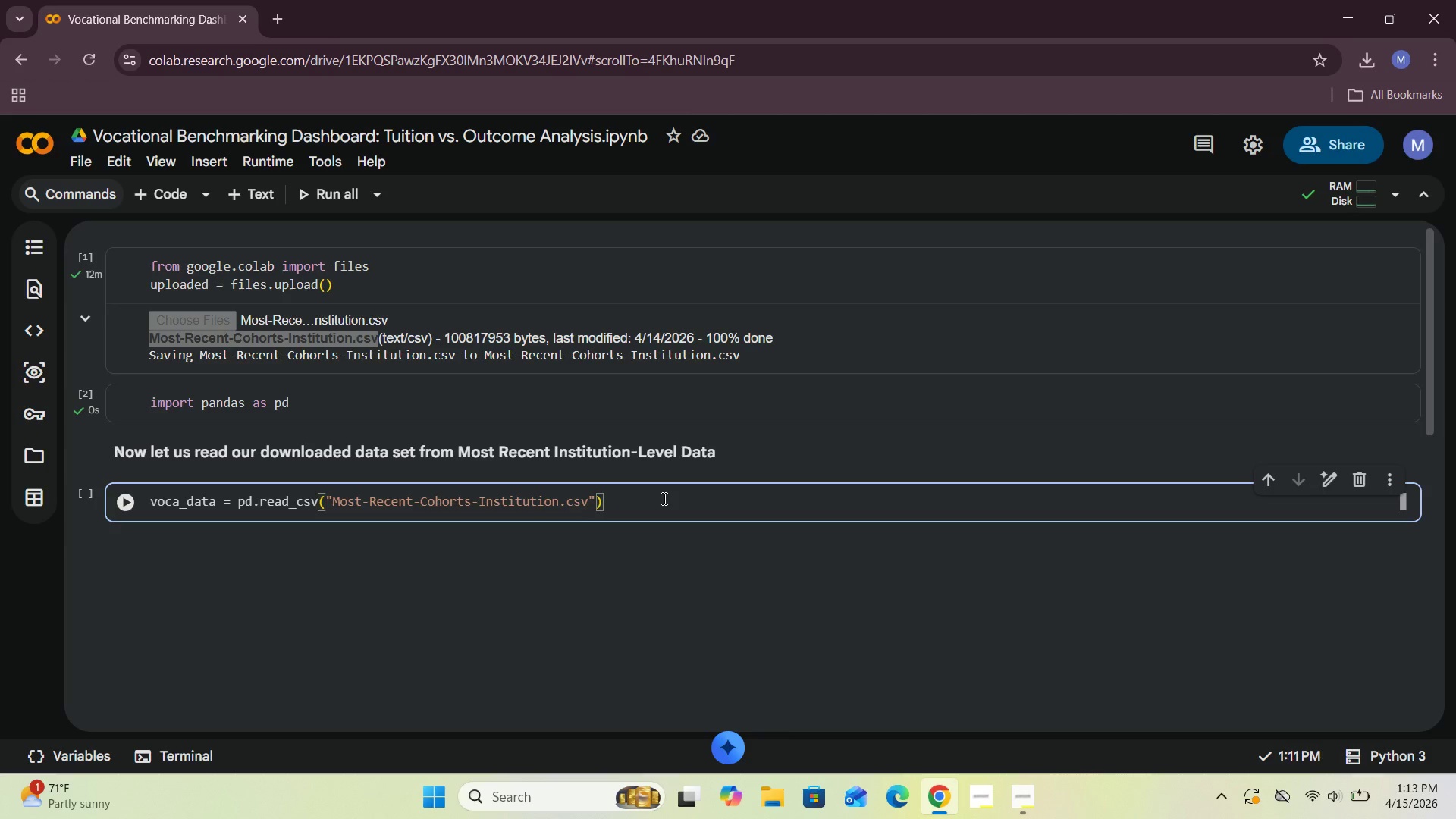 
wait(6.64)
 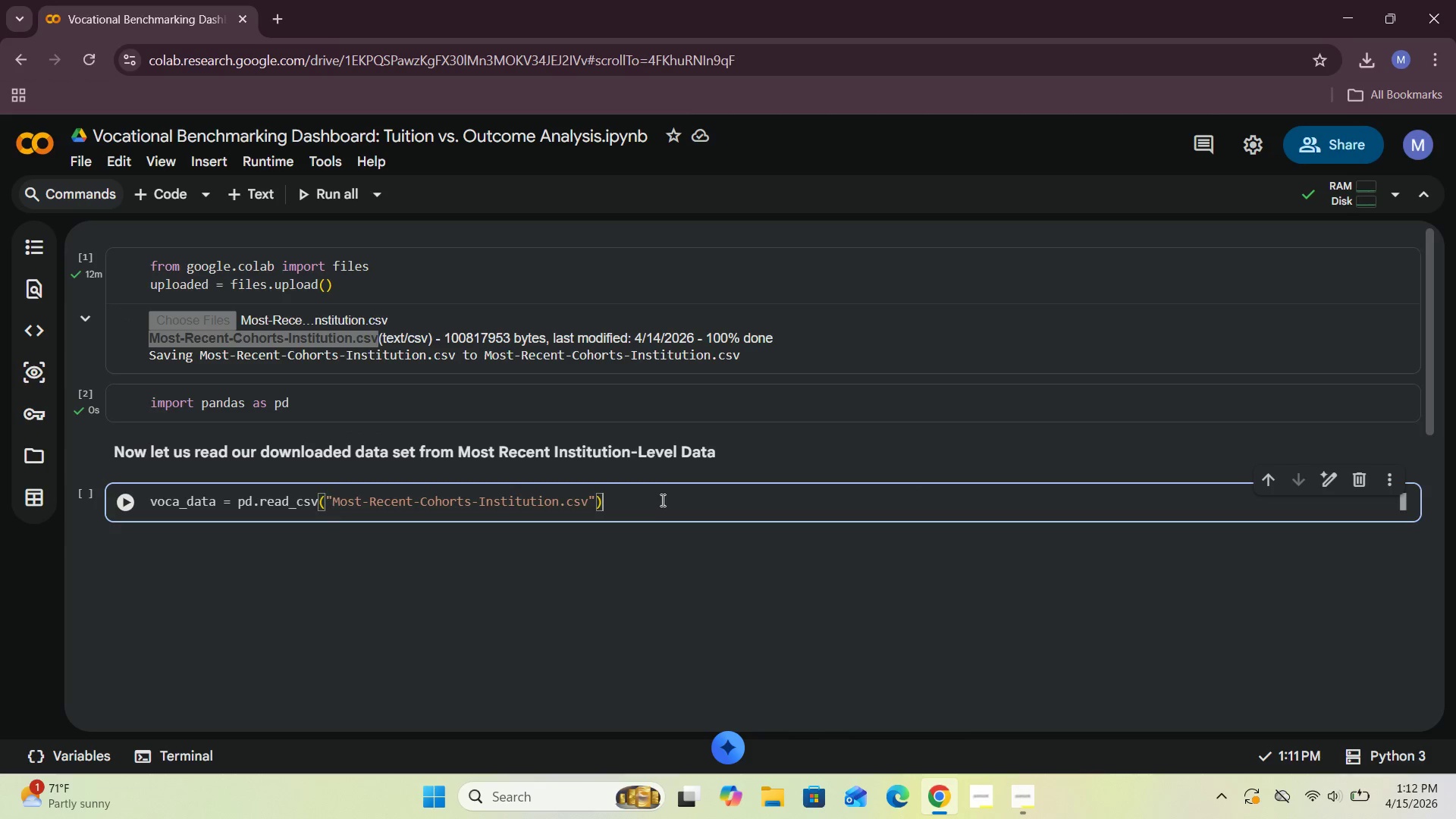 
left_click([129, 505])
 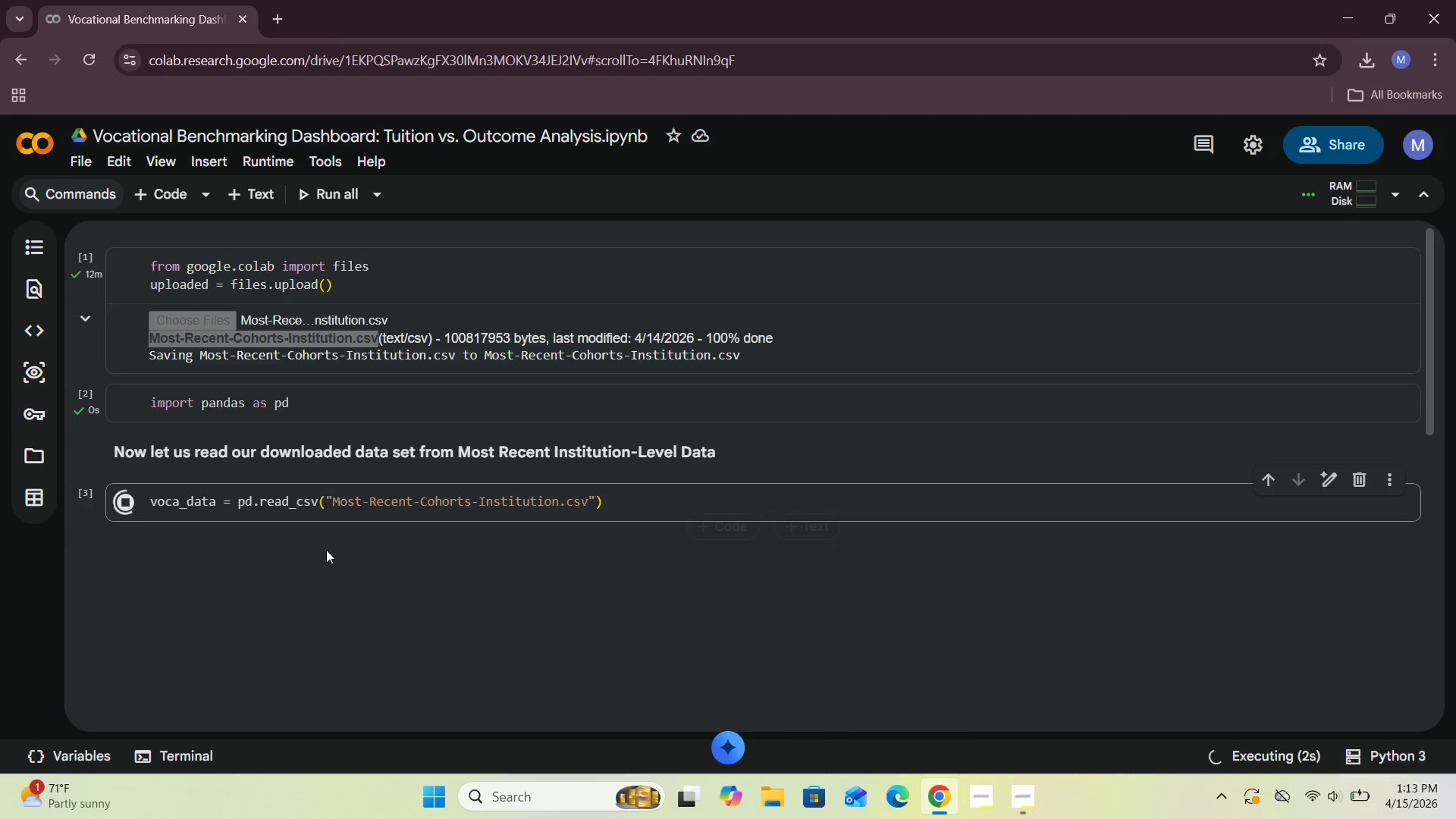 
wait(8.73)
 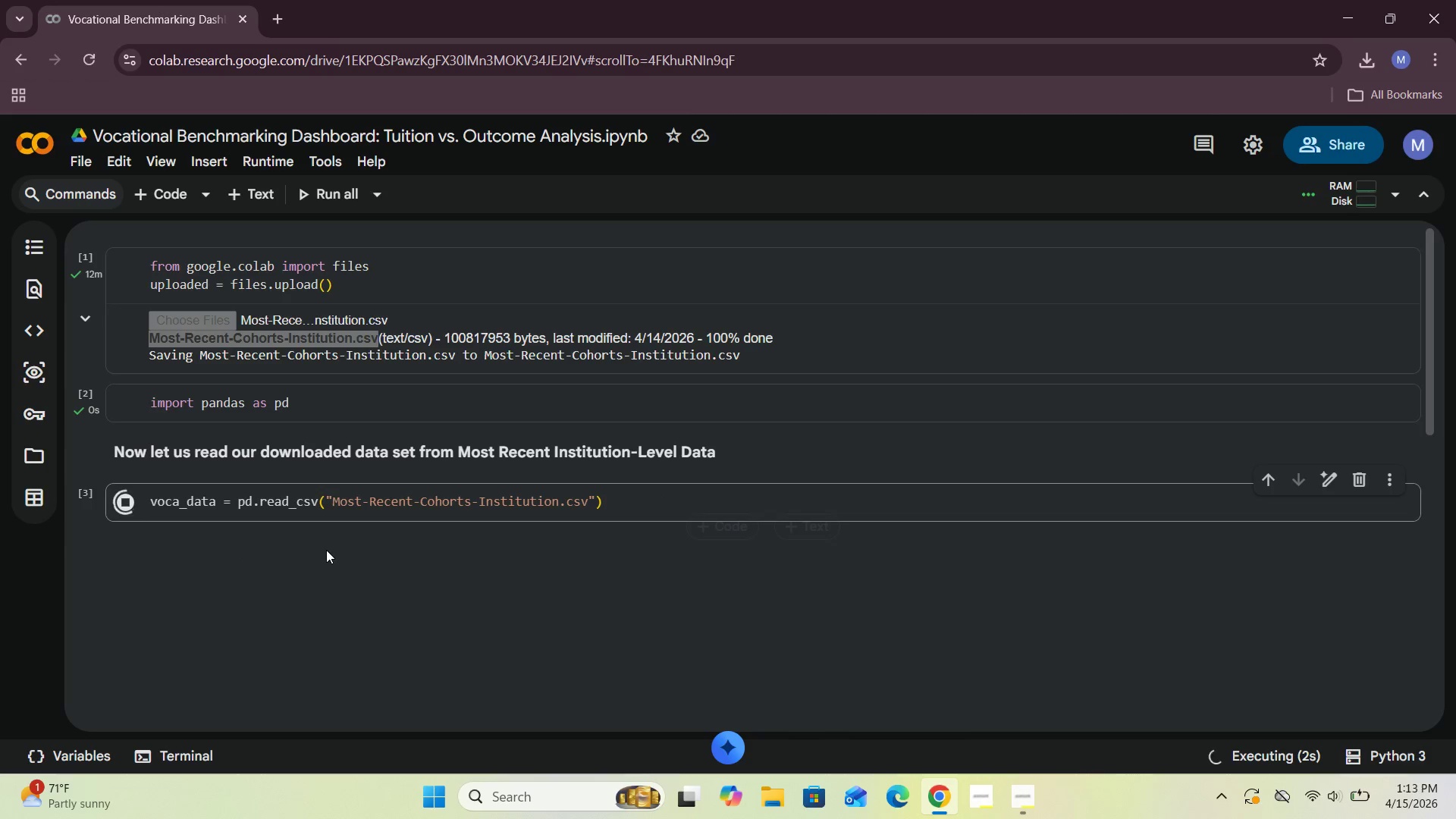 
scroll: coordinate [362, 581], scroll_direction: up, amount: 3.0
 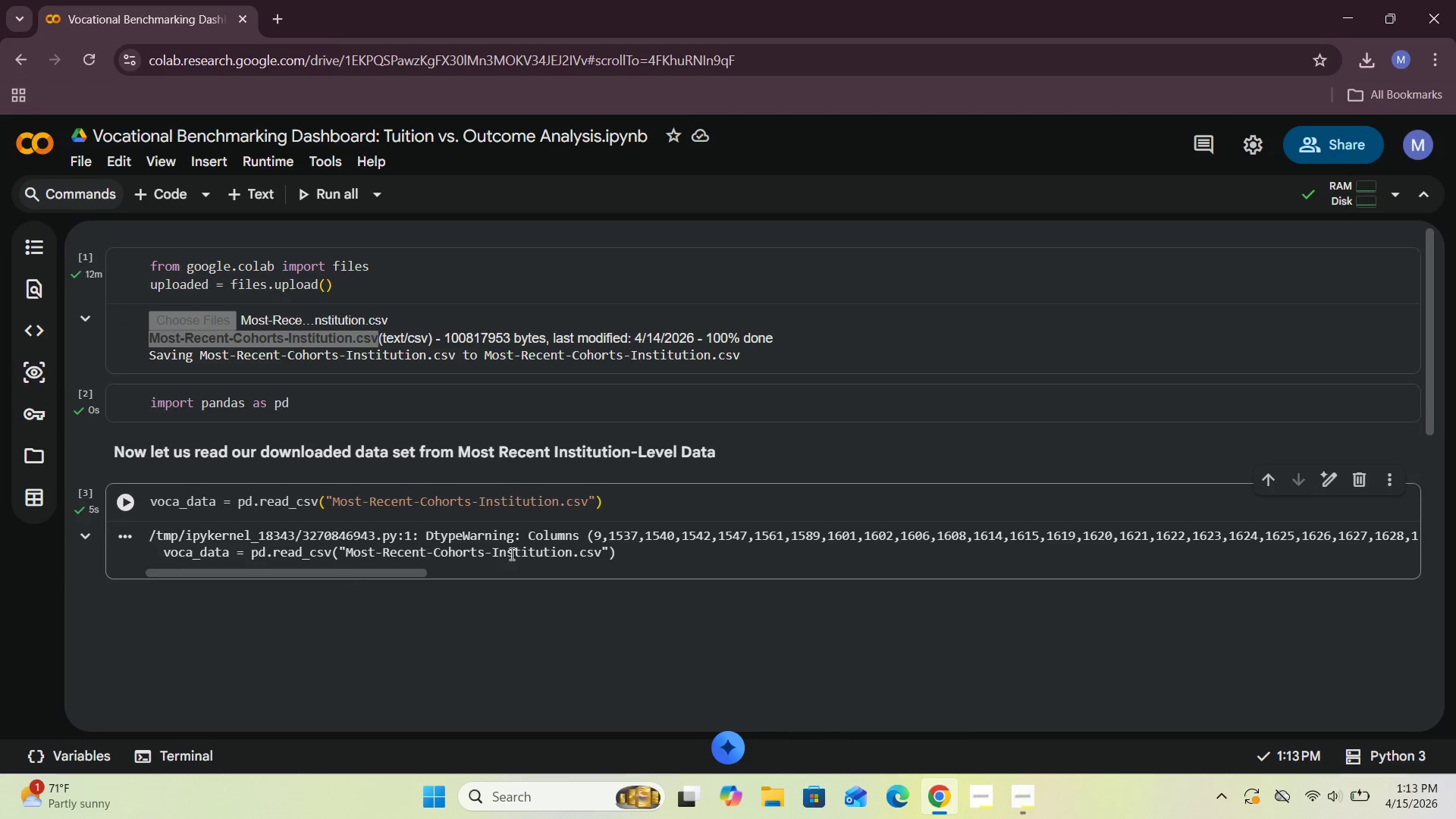 
left_click([165, 195])
 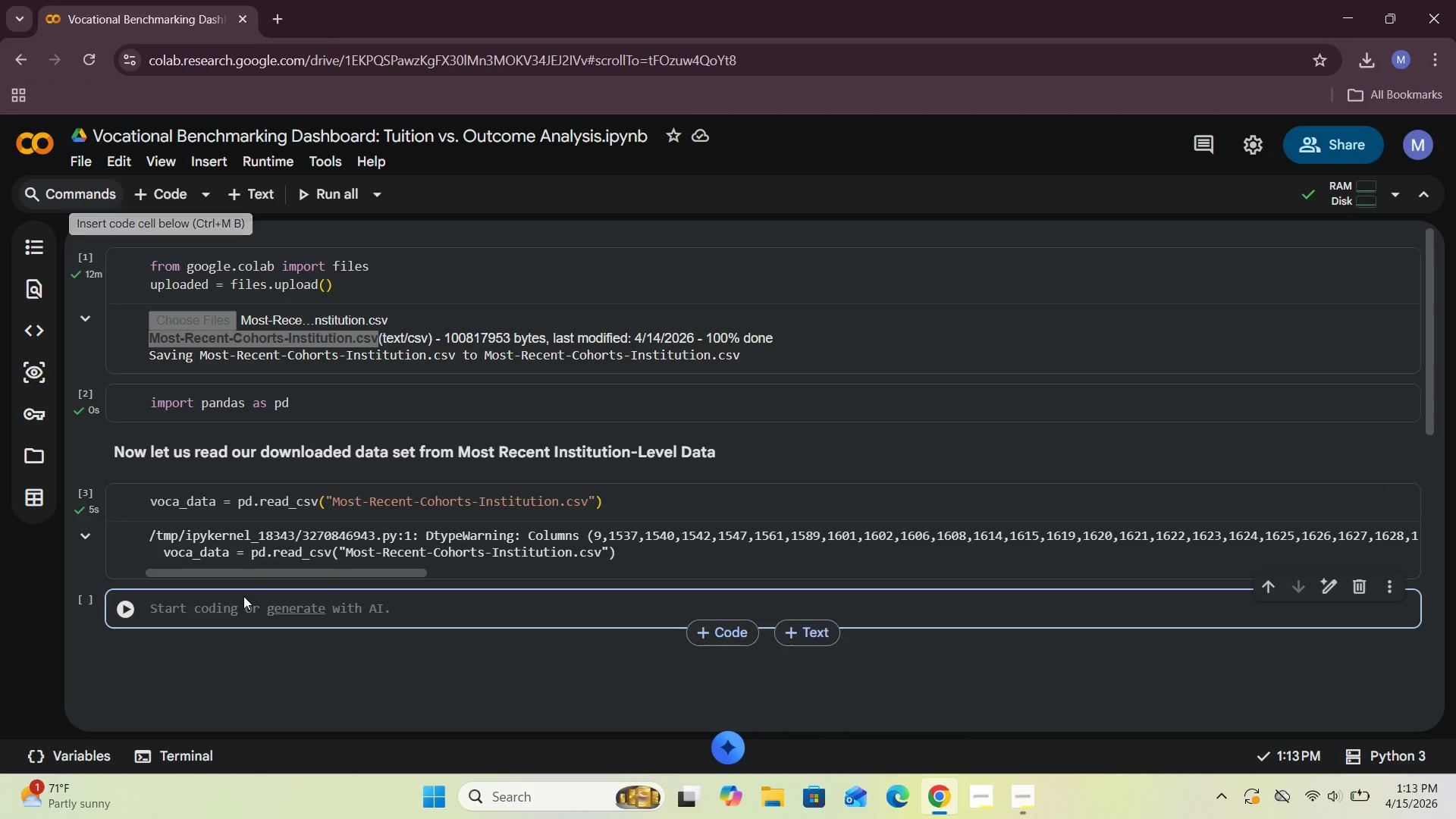 
double_click([229, 609])
 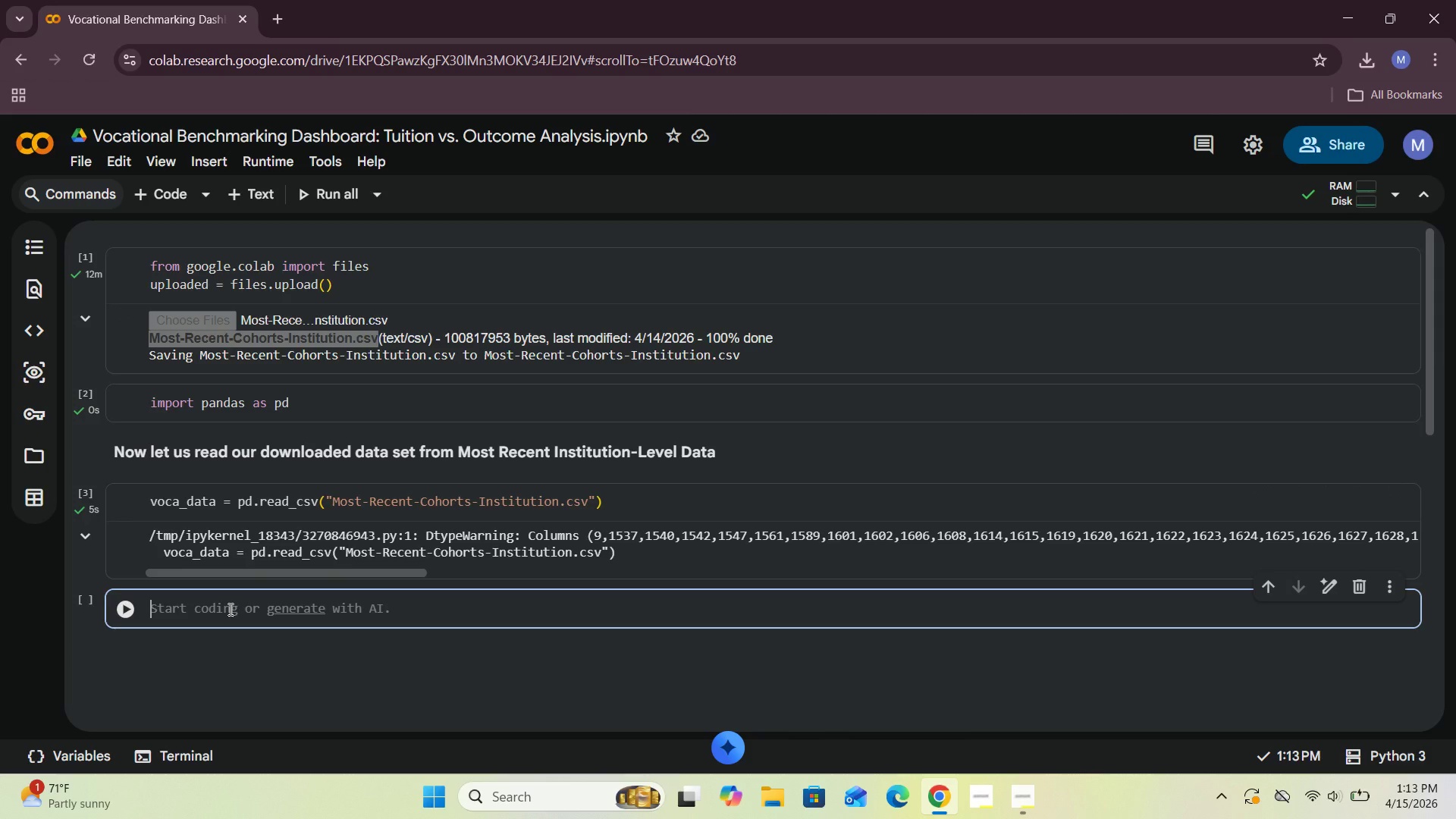 
type(VOCA_DS)
key(Backspace)
type(AYA)
key(Backspace)
key(Backspace)
type(TA.SHAPE)
 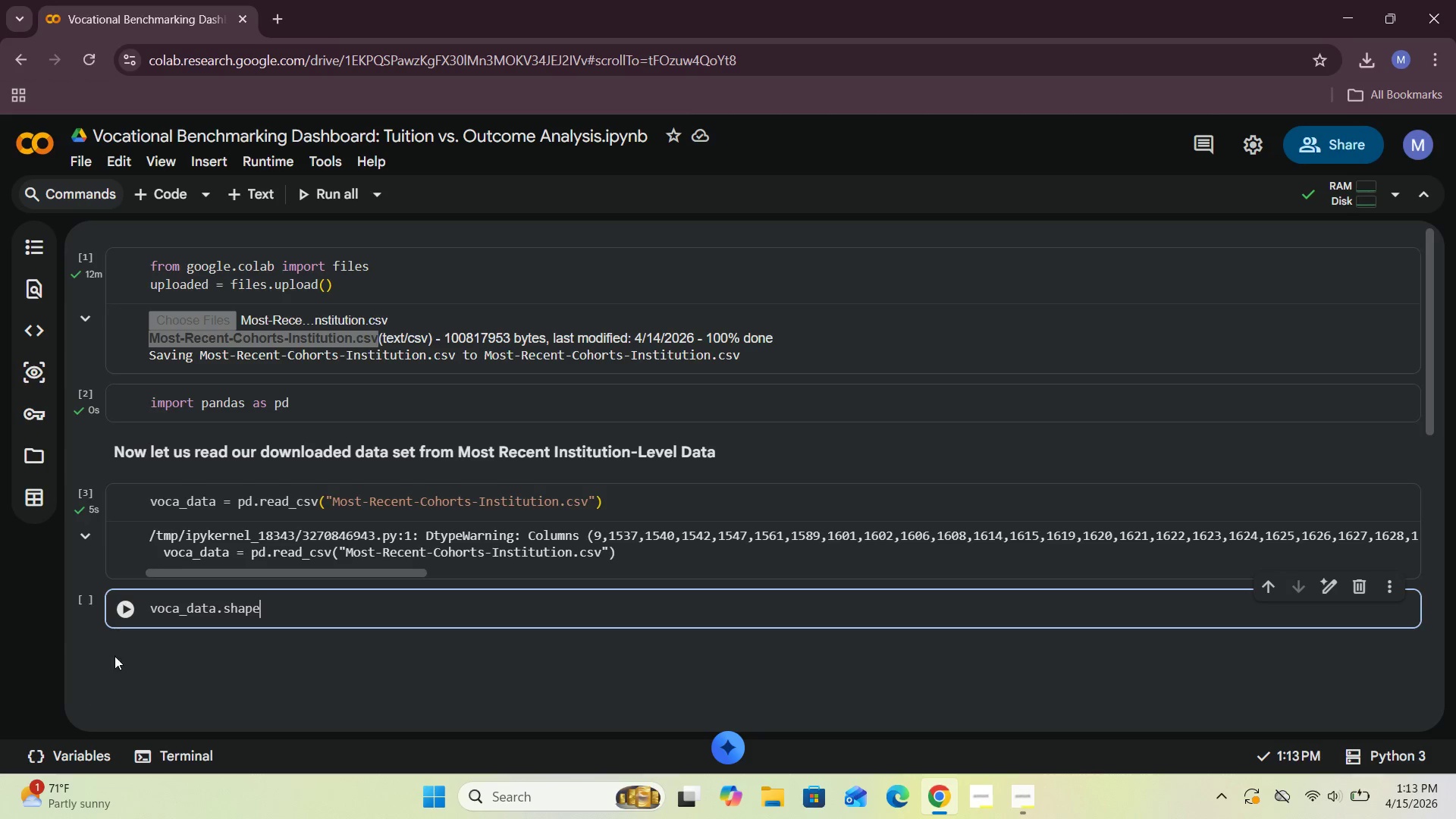 
left_click([127, 613])
 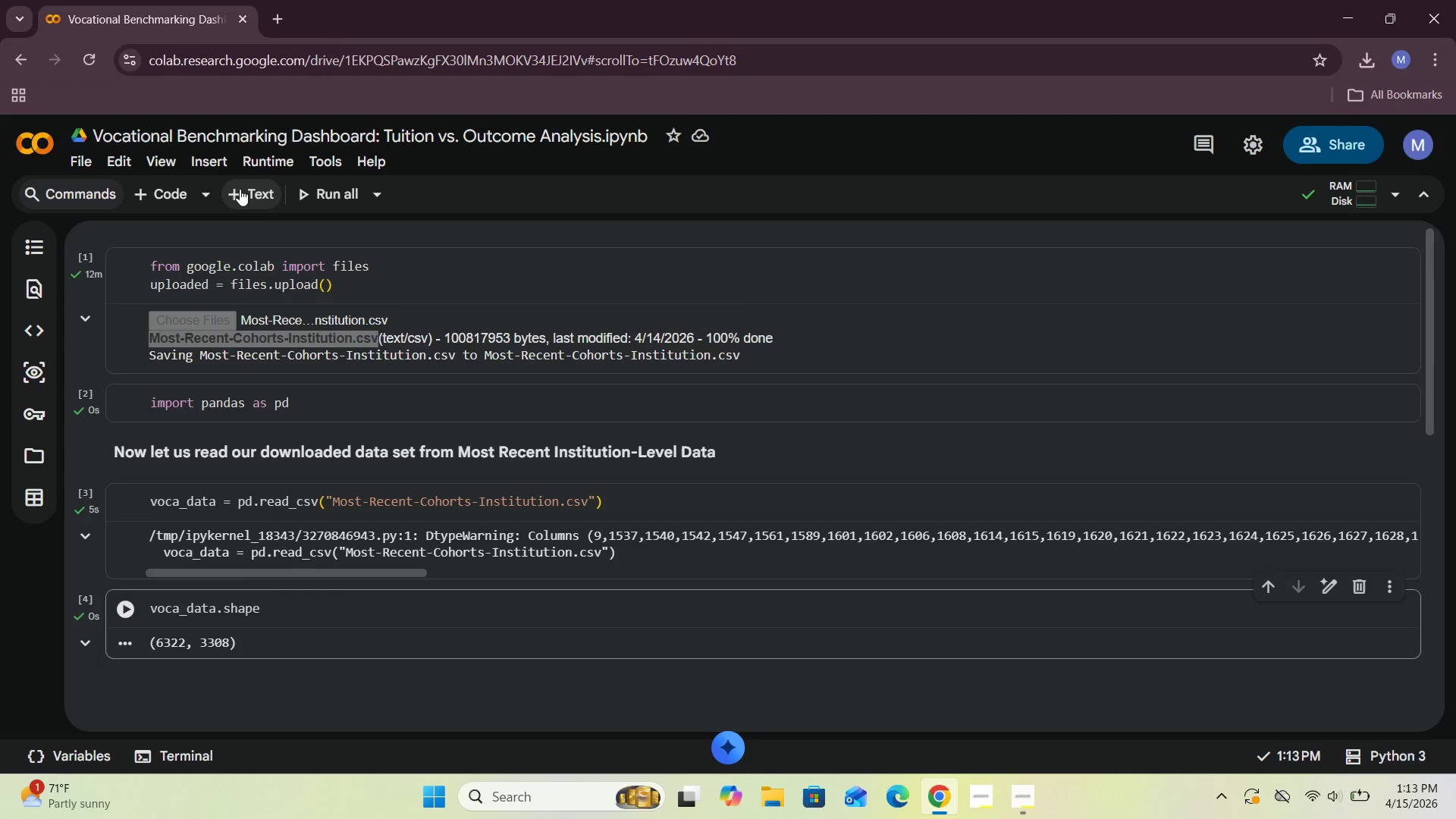 
left_click([128, 699])
 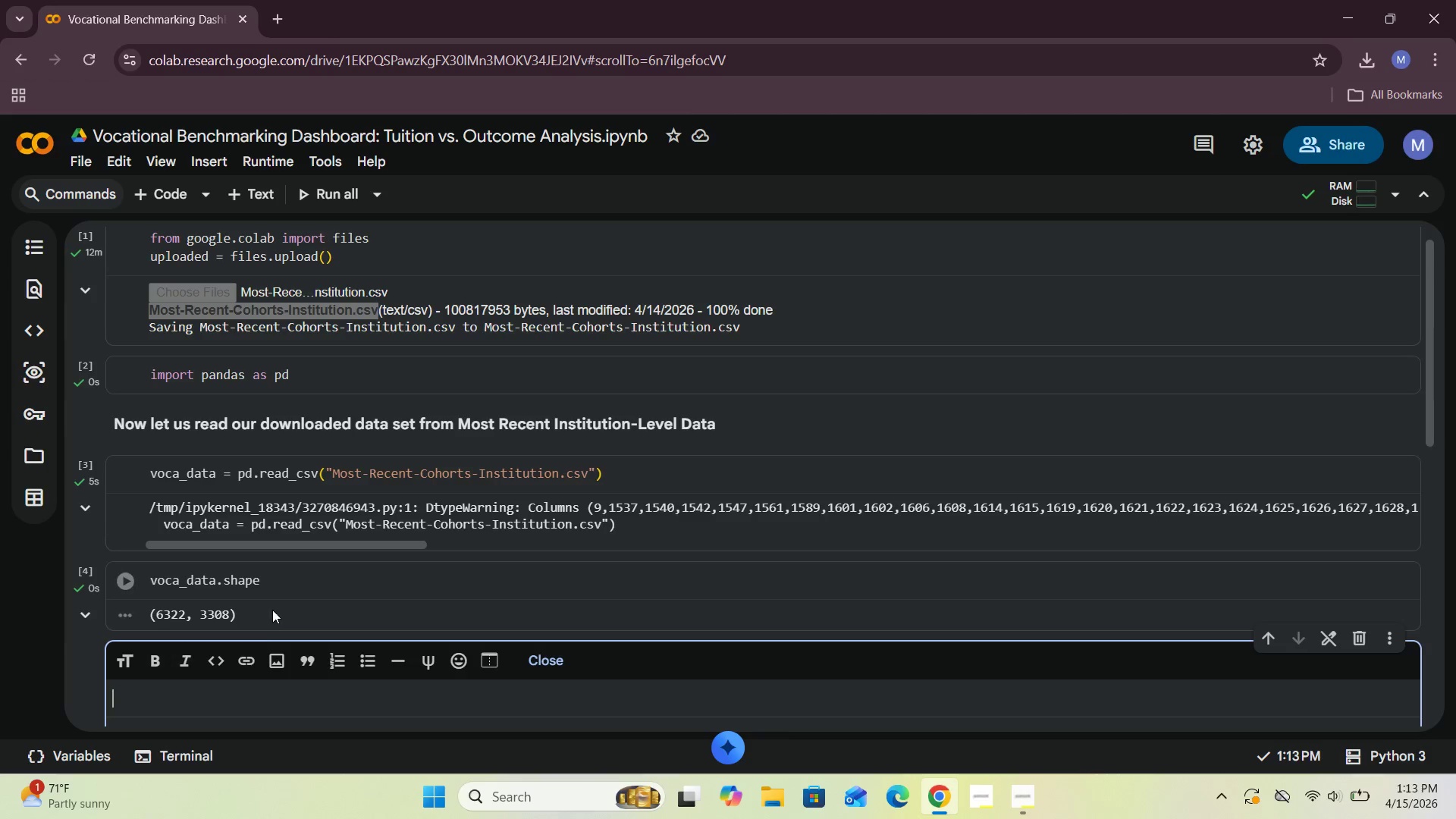 
scroll: coordinate [272, 610], scroll_direction: down, amount: 3.0
 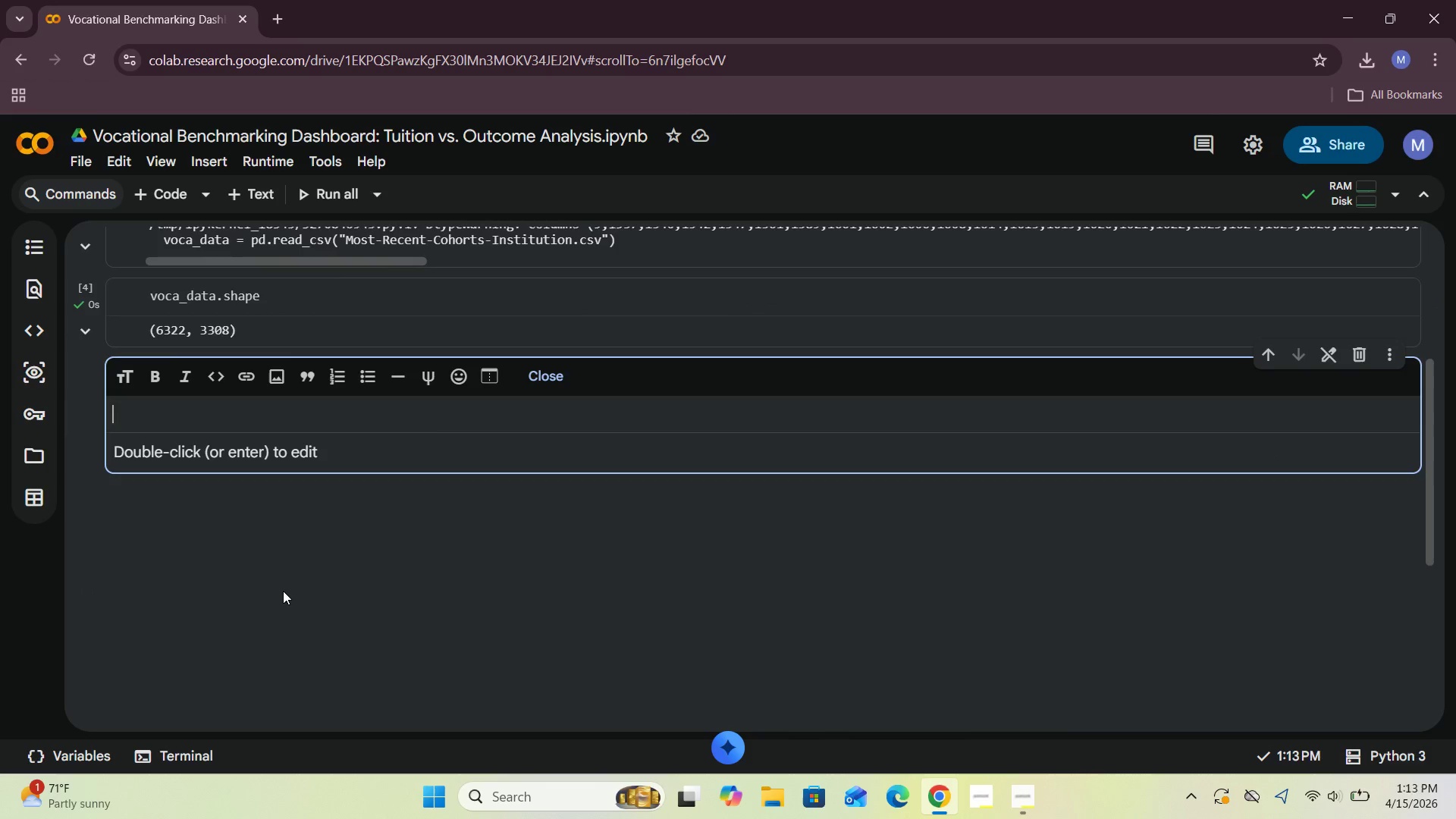 
type(Since theh dat)
key(Backspace)
key(Backspace)
key(Backspace)
key(Backspace)
key(Backspace)
type( datset)
key(Backspace)
key(Backspace)
key(Backspace)
type(aset is too largw)
key(Backspace)
type(e we )
key(Backspace)
key(Backspace)
key(Backspace)
type(a)
key(Backspace)
type(with 3308 columns but for our project we only need some important columns so w )
key(Backspace)
type(e need to )
 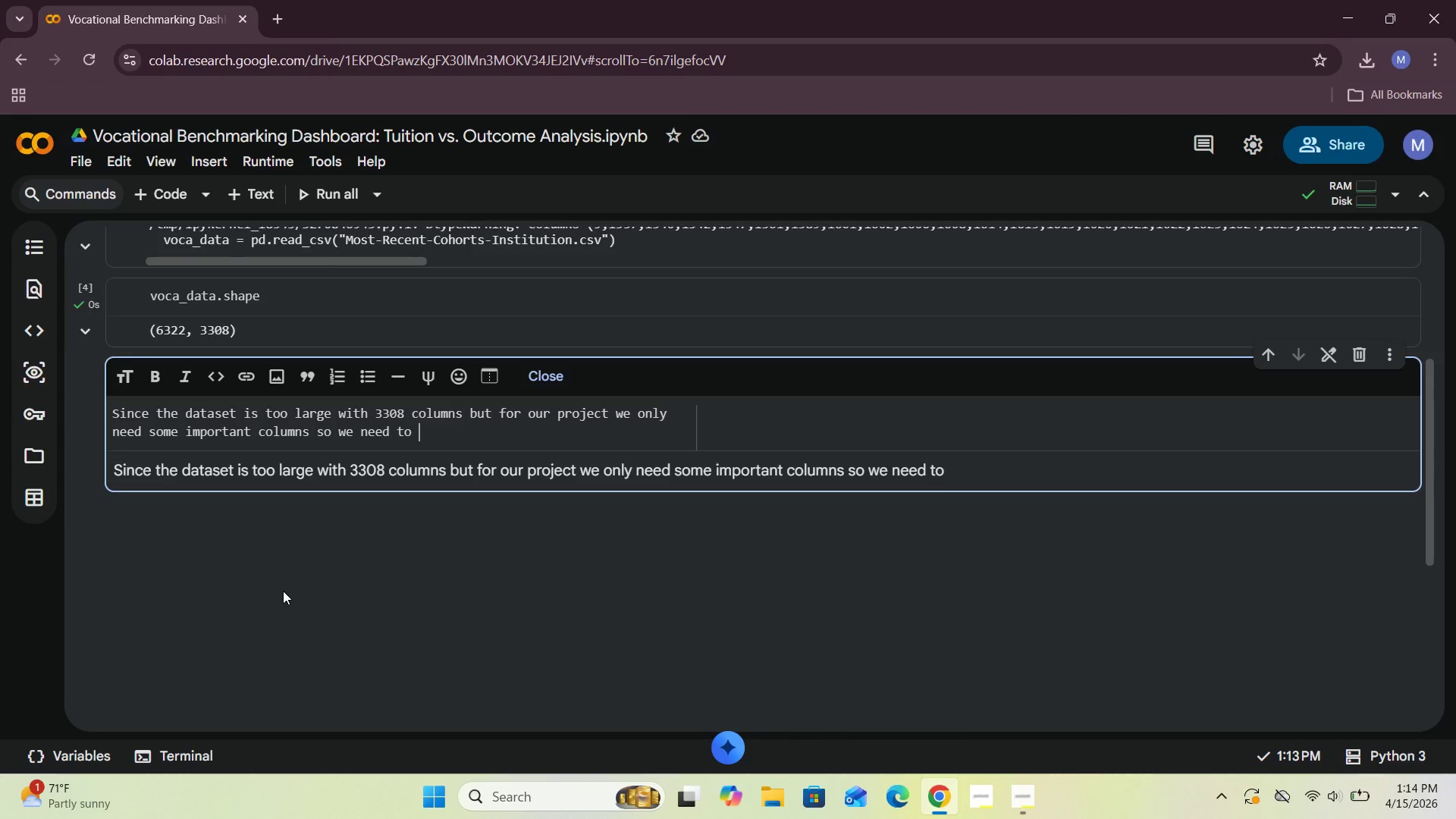 
type(extarct only those important columns .)
 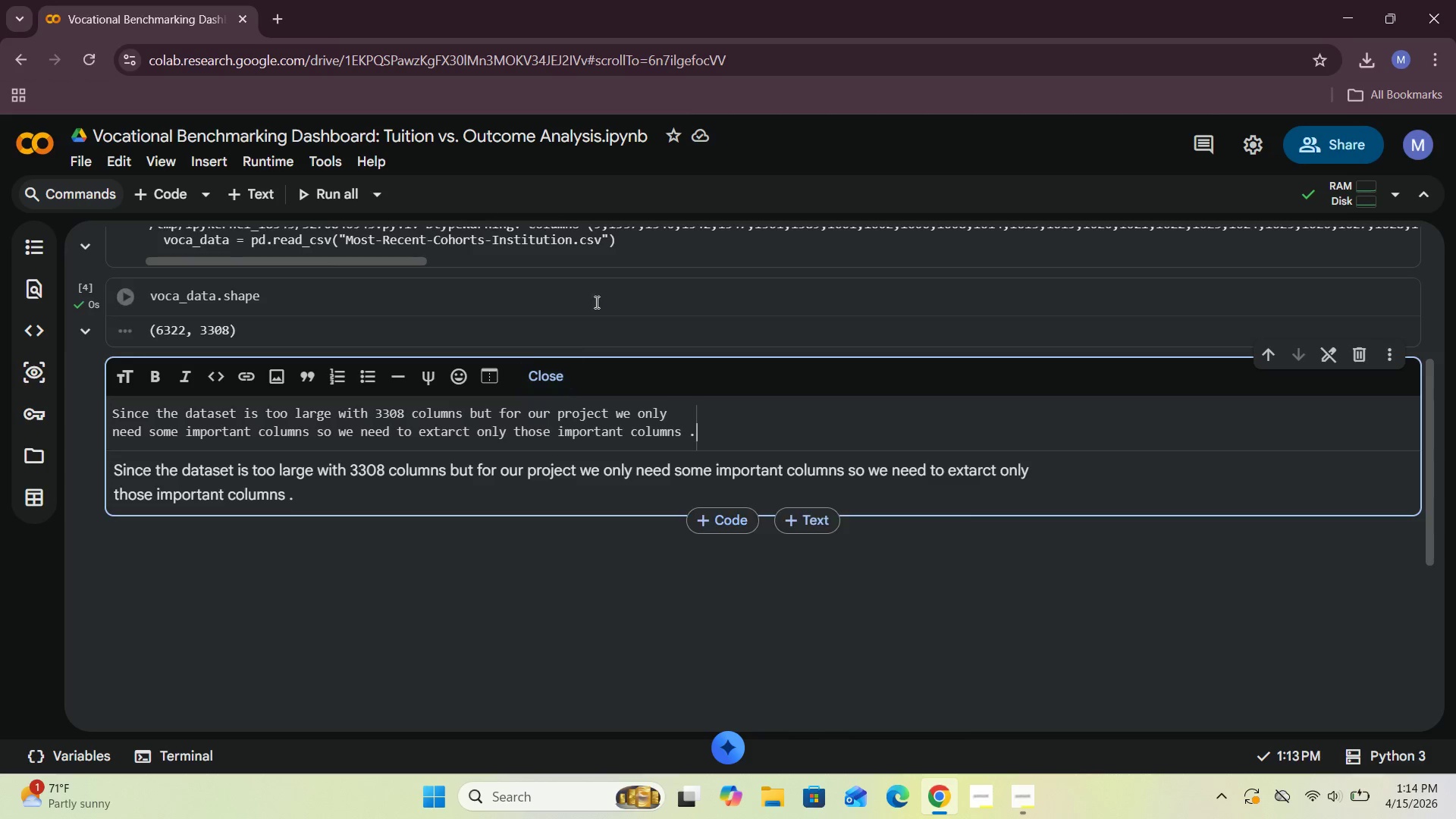 
left_click([548, 368])
 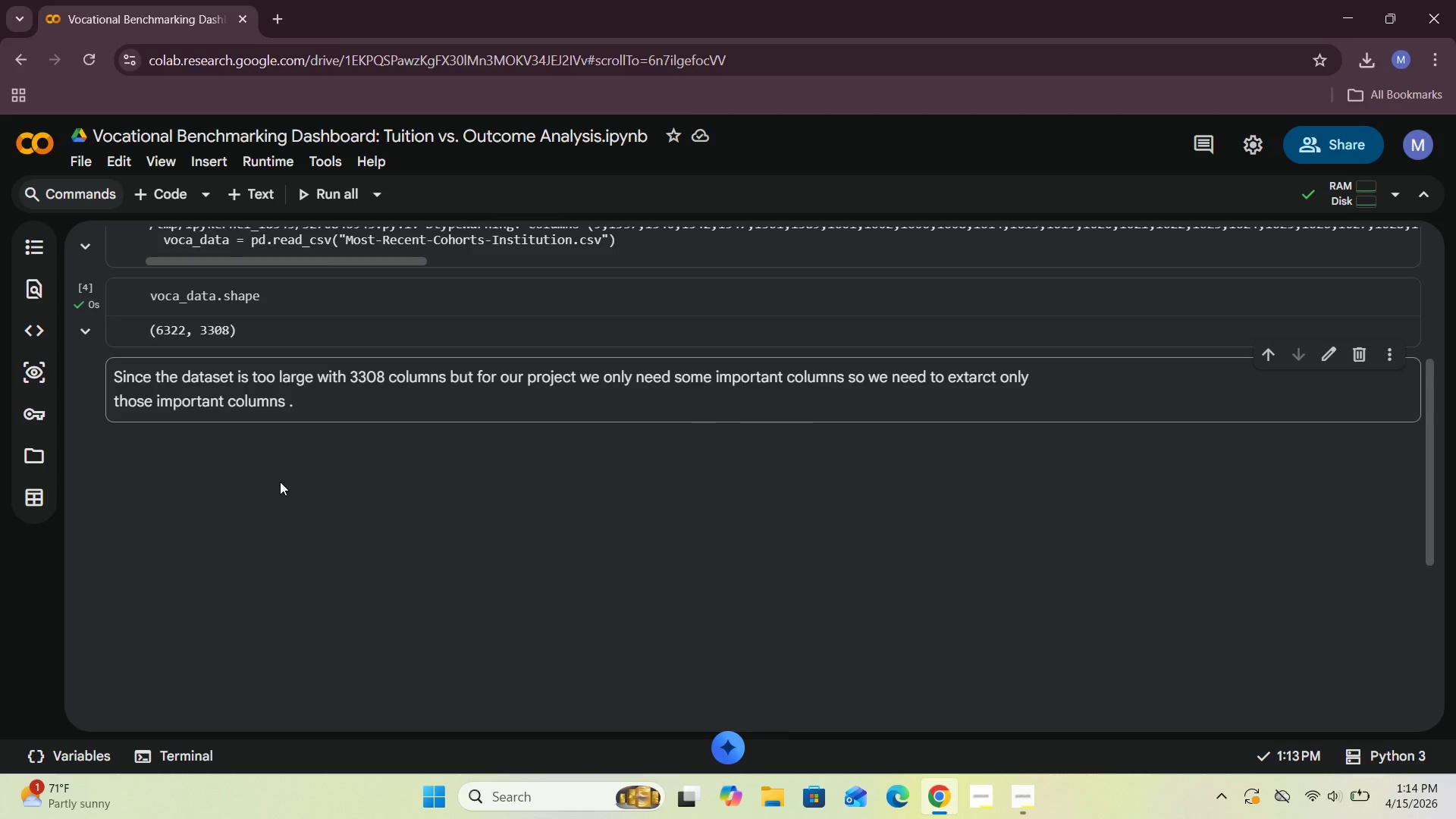 
wait(8.34)
 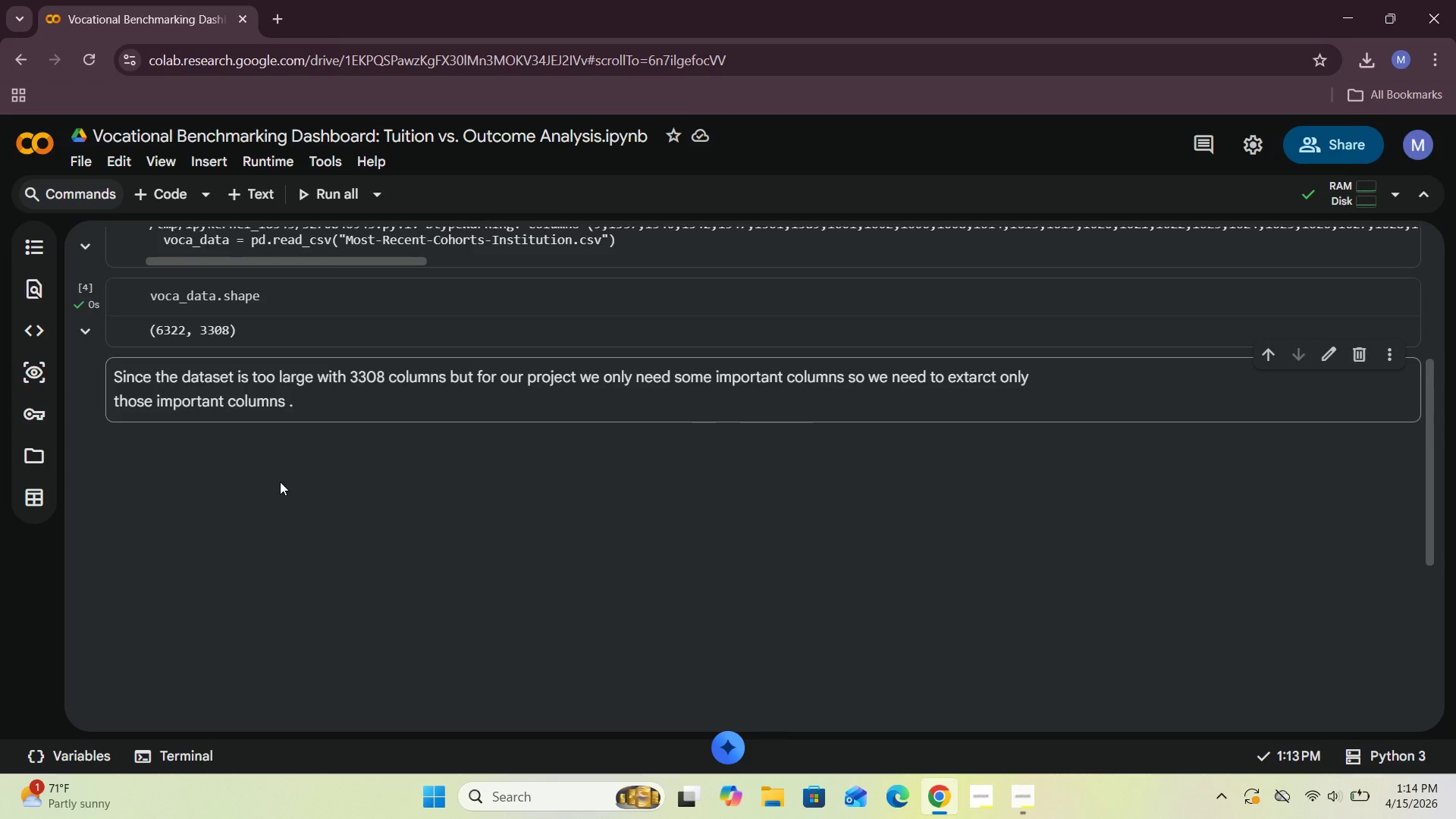 
left_click([173, 192])
 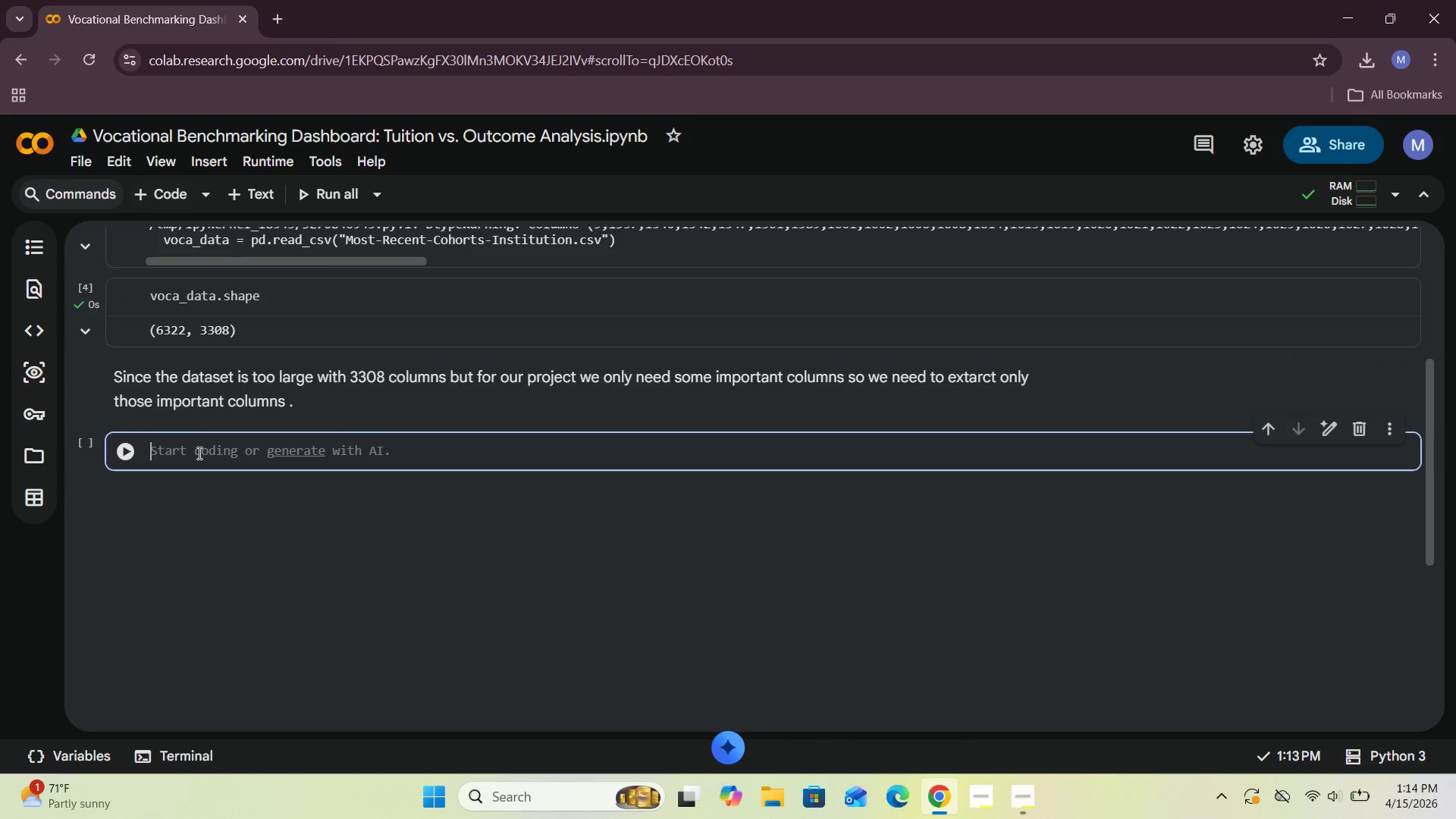 
left_click([197, 453])
 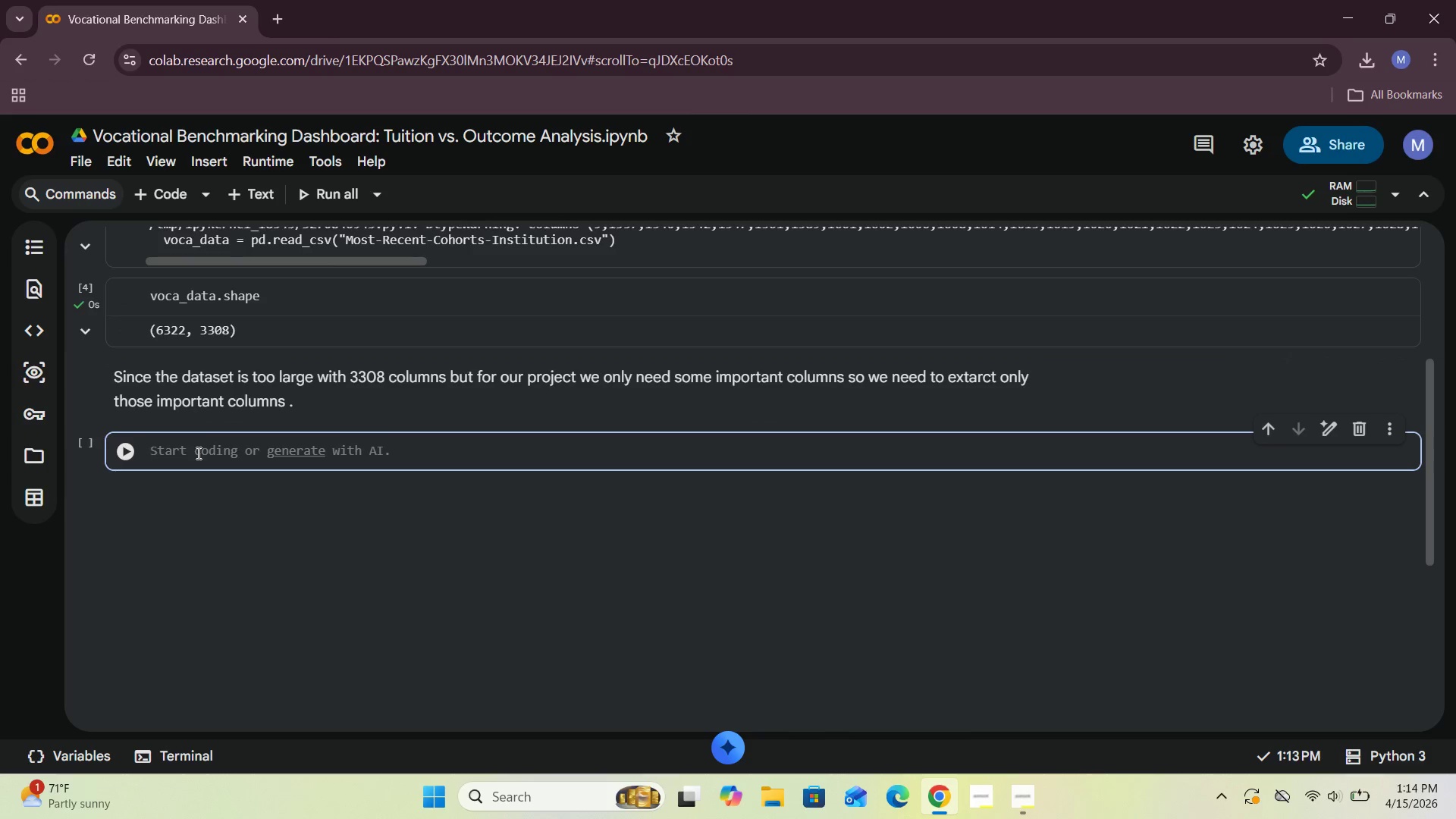 
type(C)
key(Backspace)
type(cou)
key(Backspace)
key(Backspace)
key(Backspace)
type(important_cp)
key(Backspace)
type(olun)
key(Backspace)
type(mns = [])
 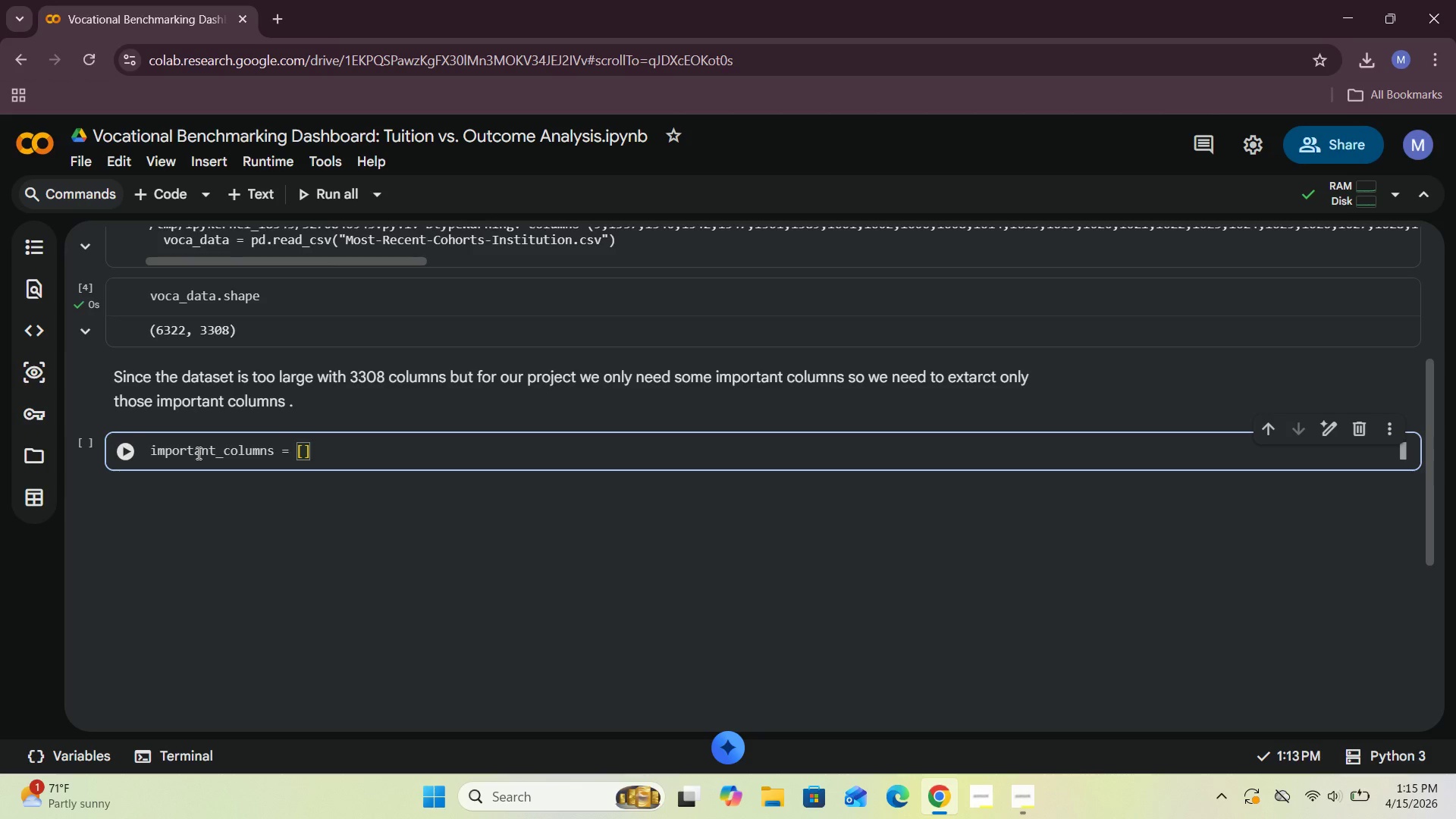 
key(ArrowLeft)
 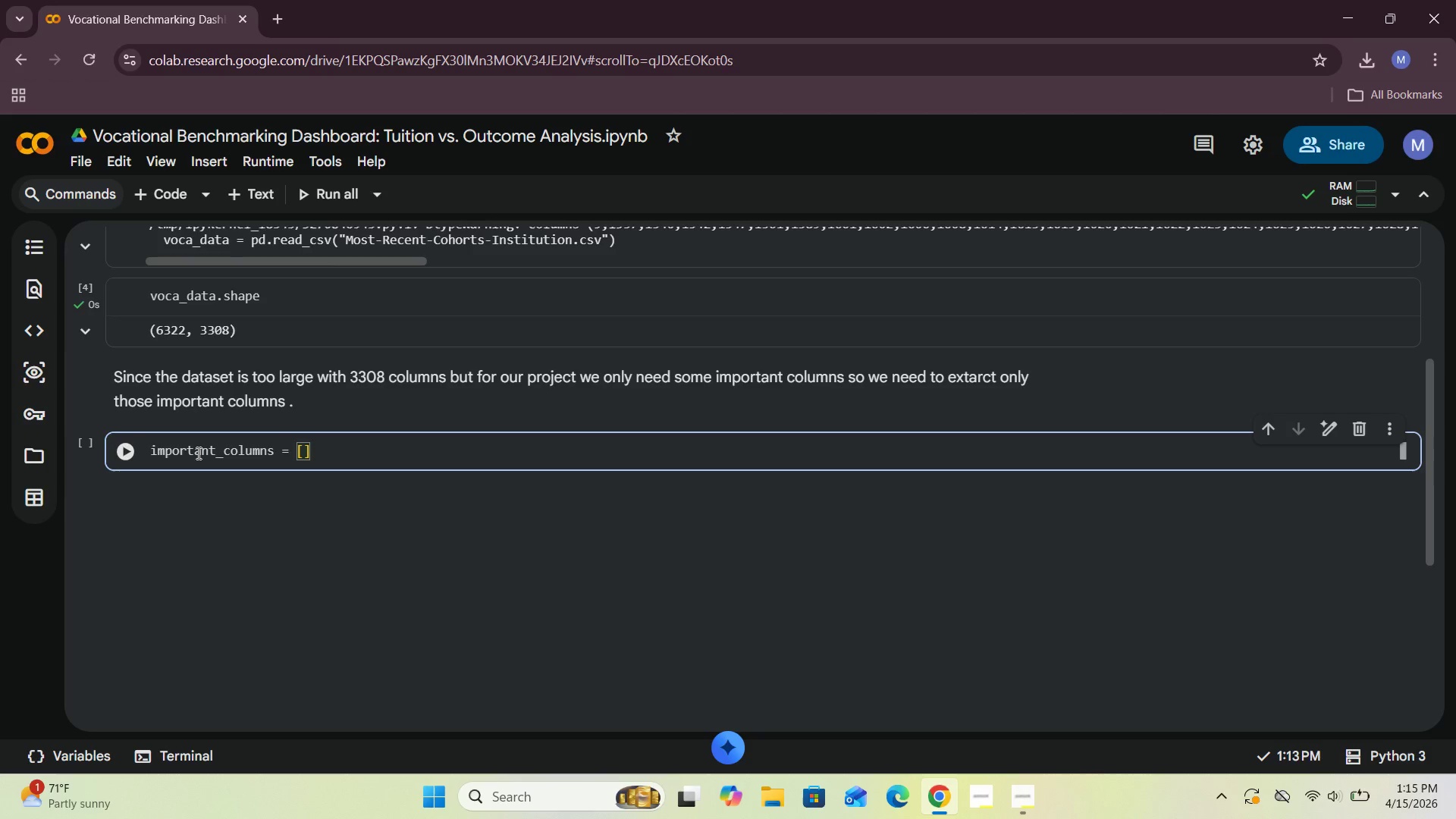 
type("UNITID)
 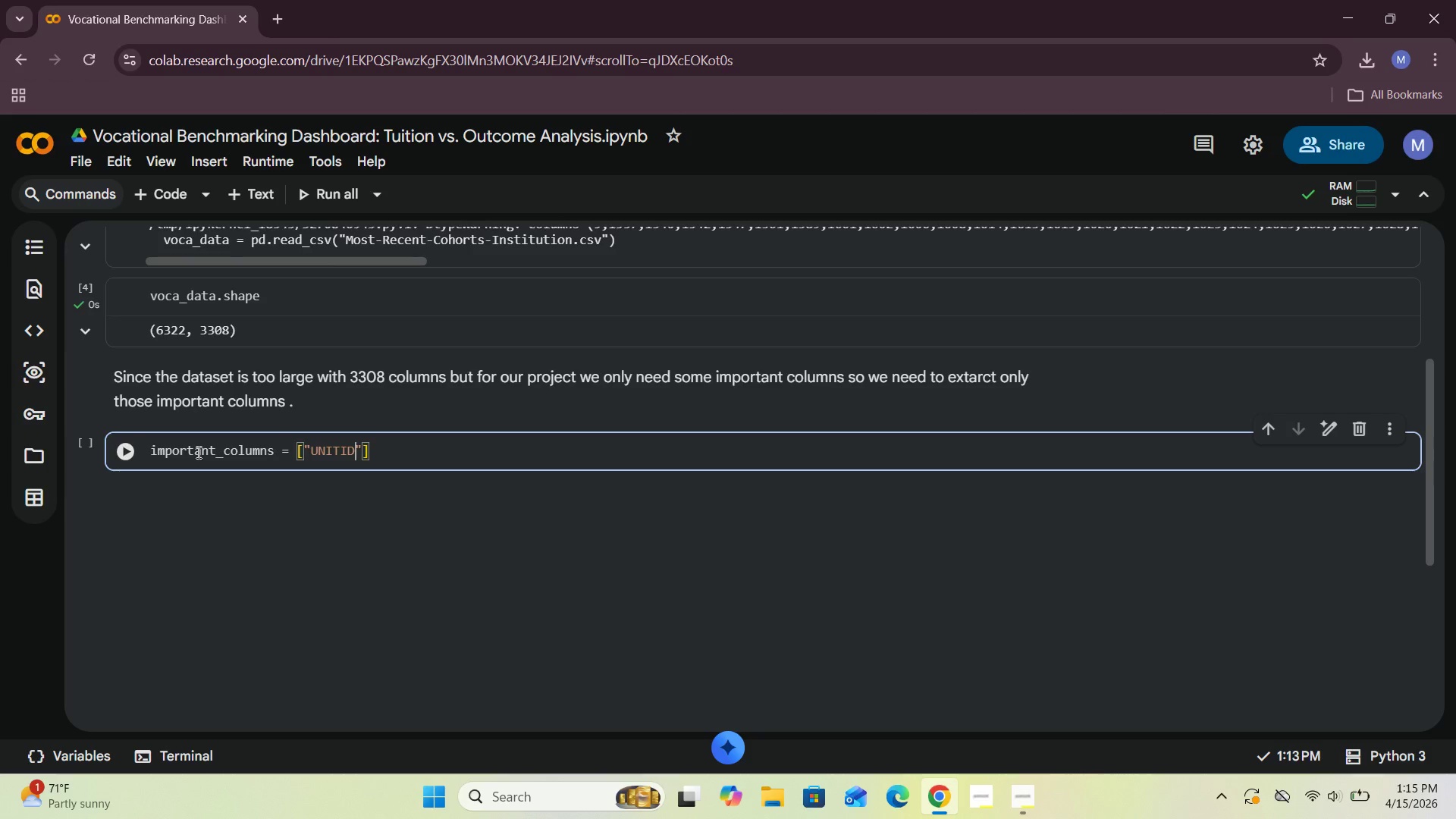 
key(ArrowRight)
 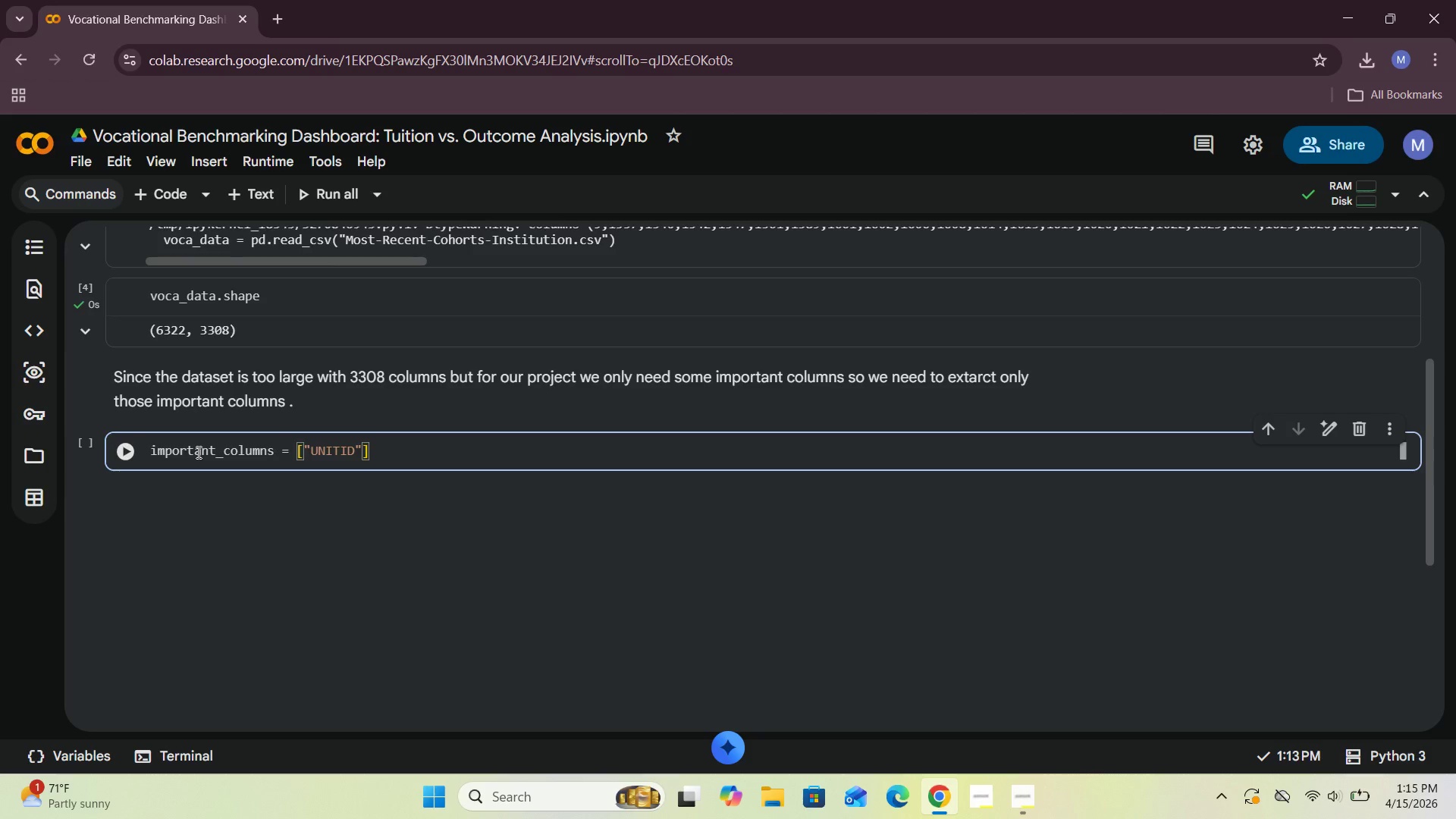 
key(ArrowLeft)
 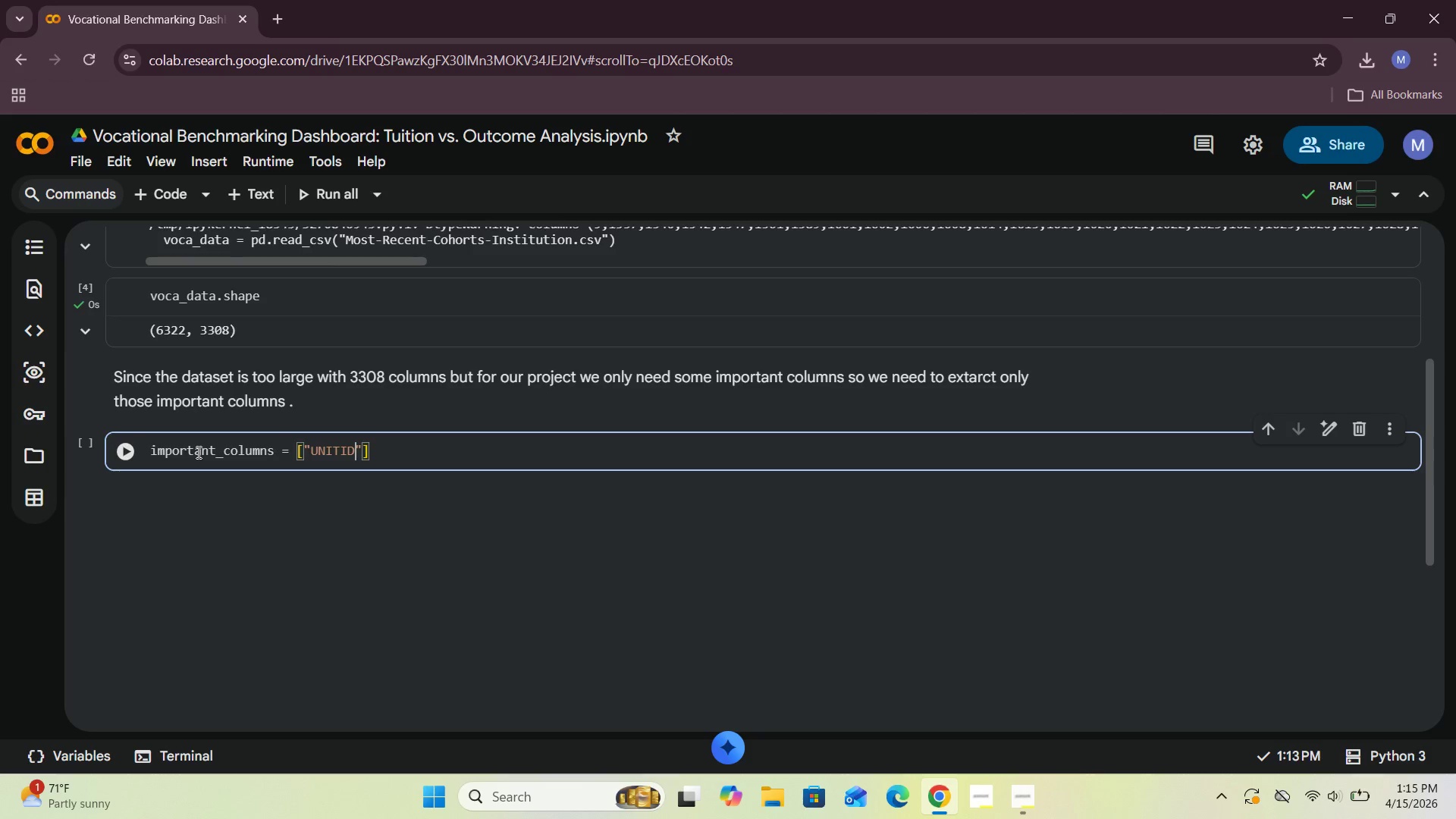 
key(ArrowLeft)
 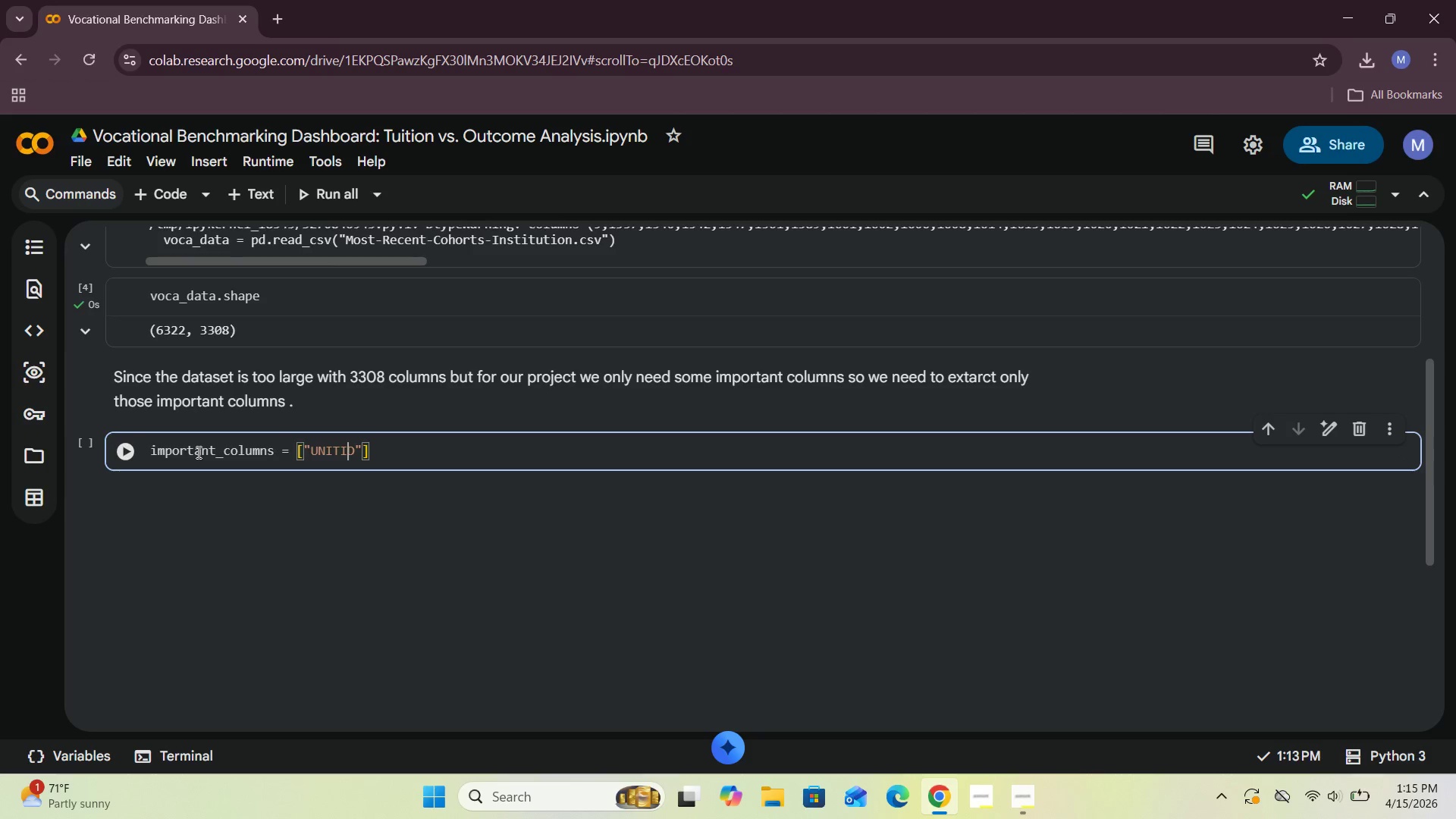 
key(ArrowLeft)
 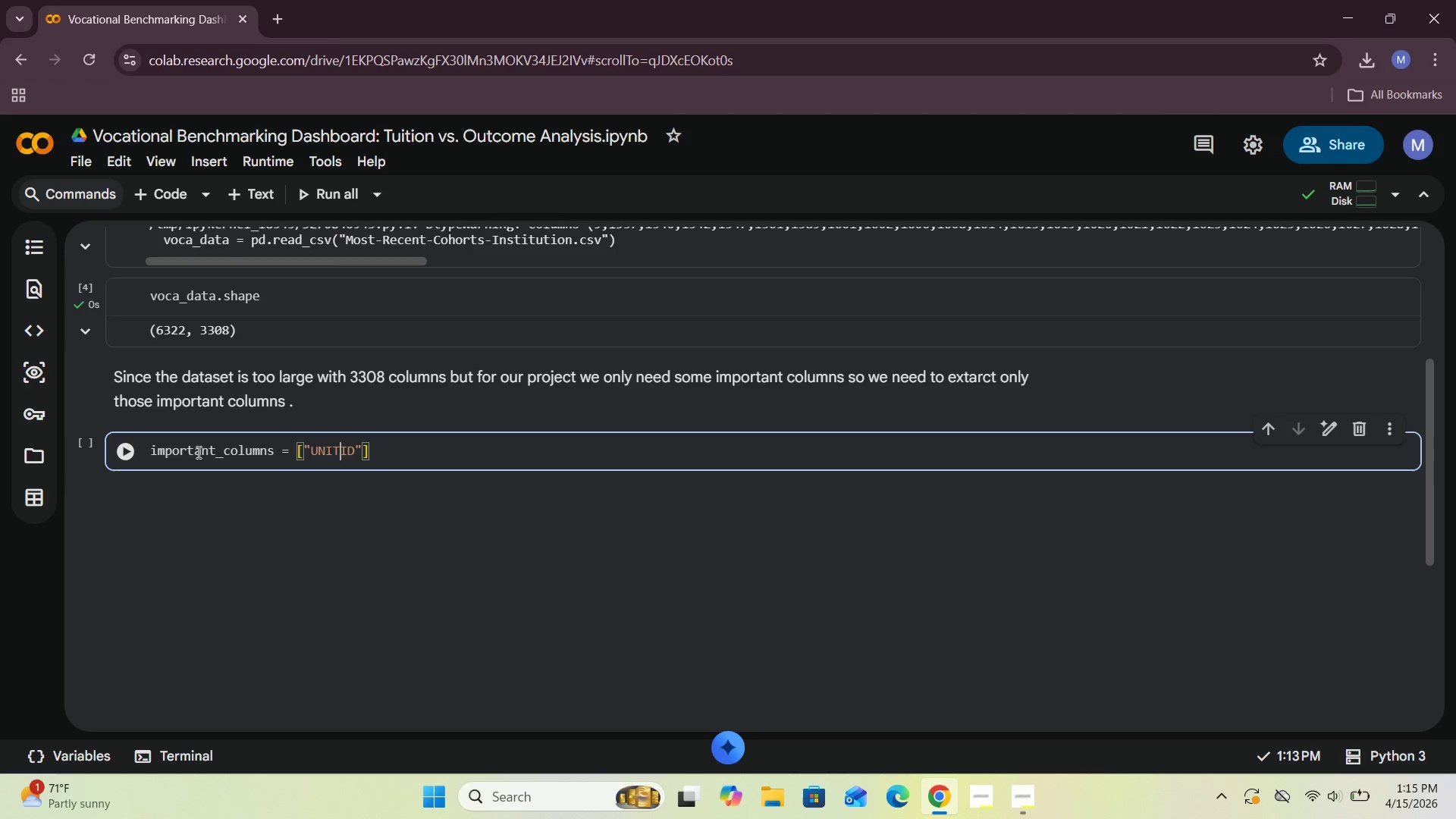 
key(ArrowLeft)
 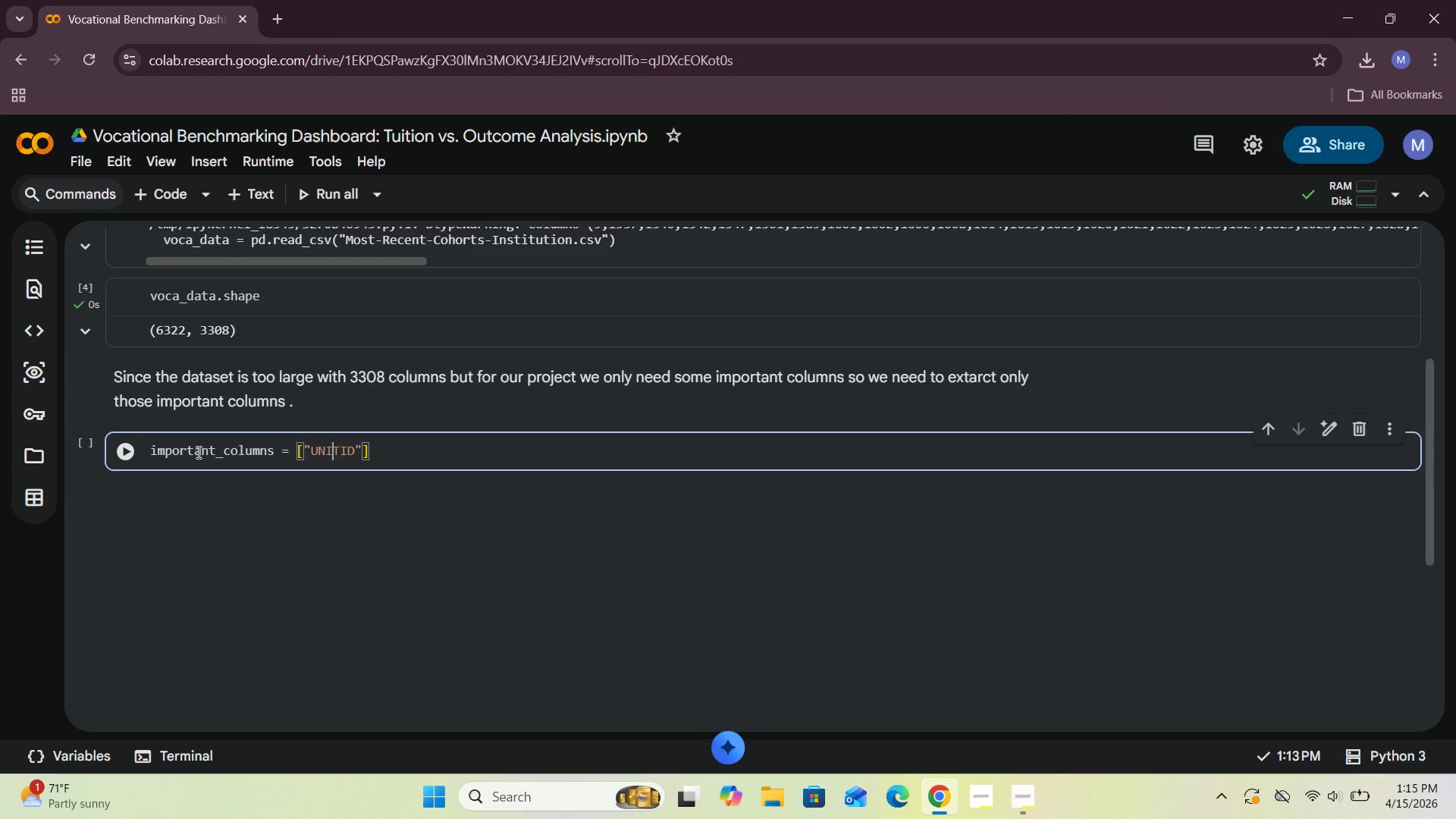 
key(ArrowLeft)
 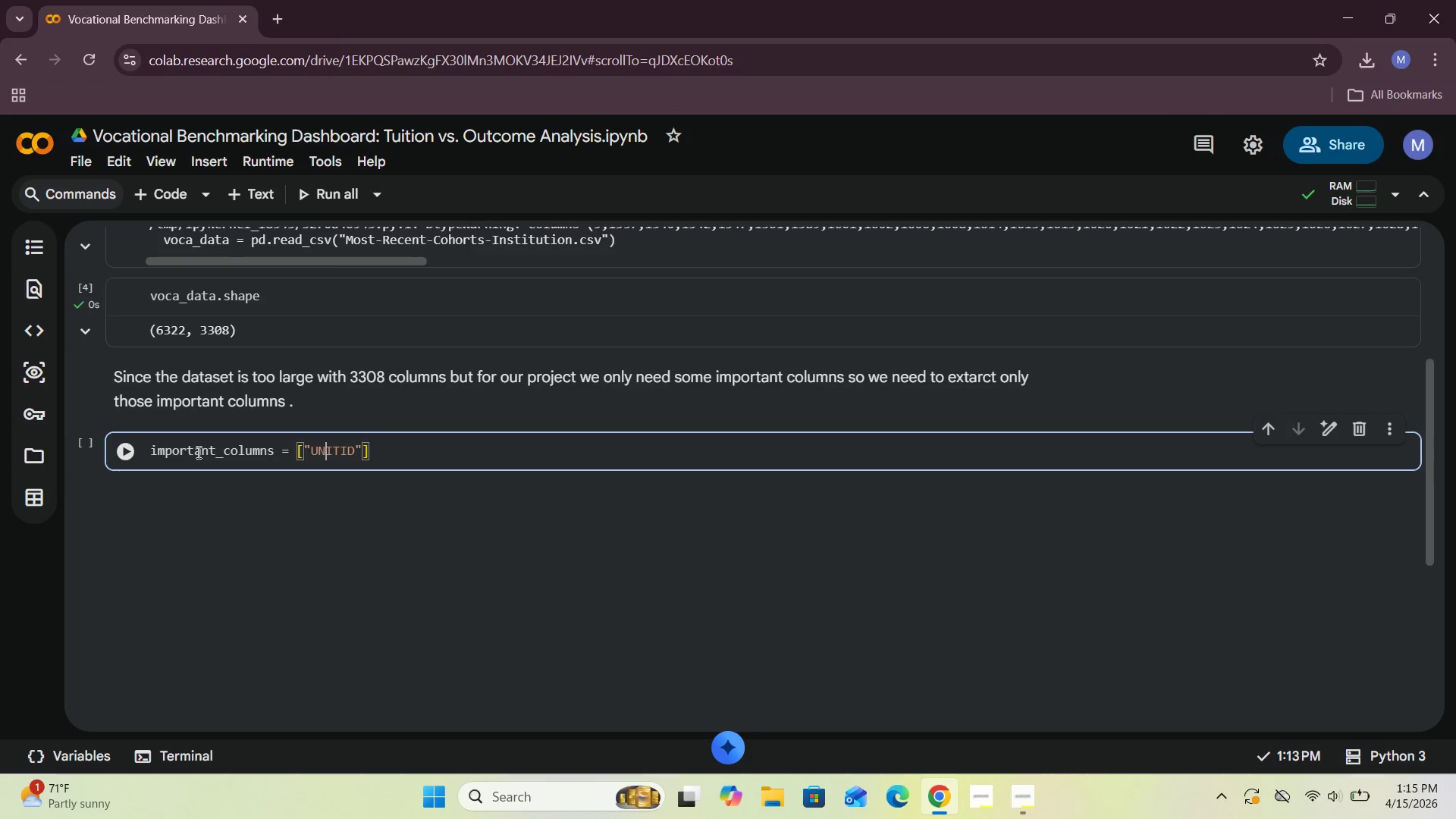 
key(ArrowLeft)
 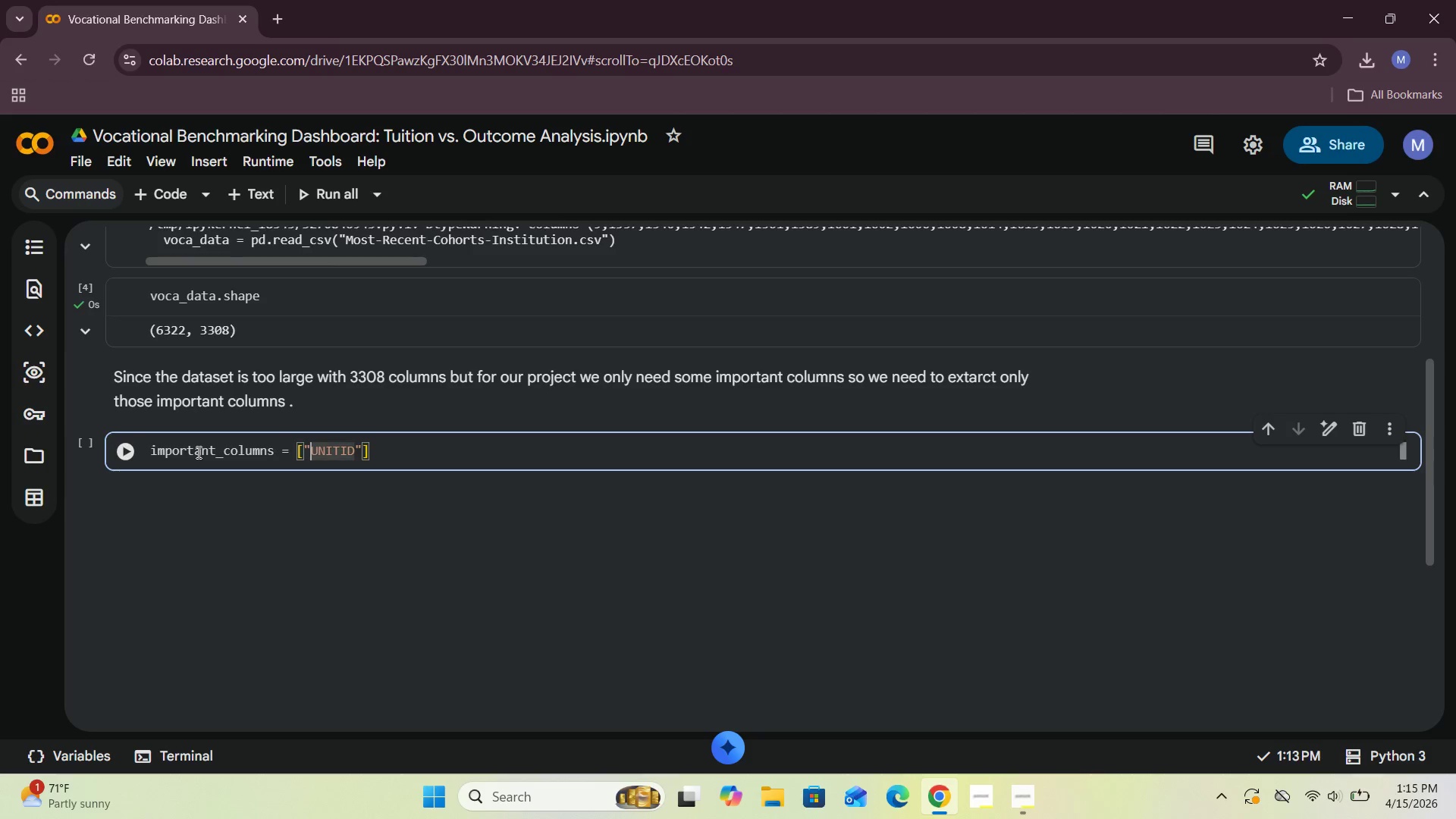 
key(ArrowLeft)
 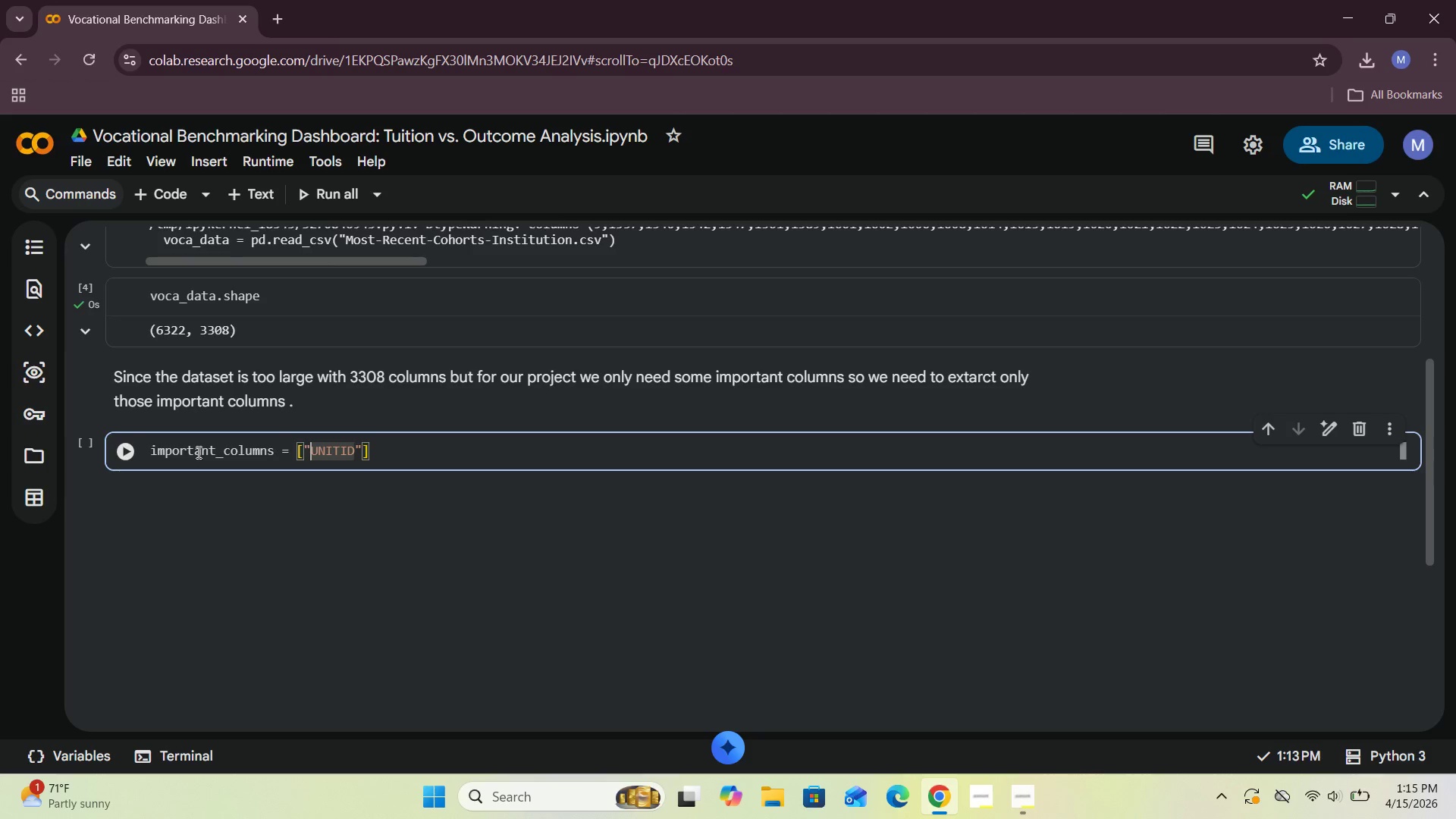 
key(ArrowLeft)
 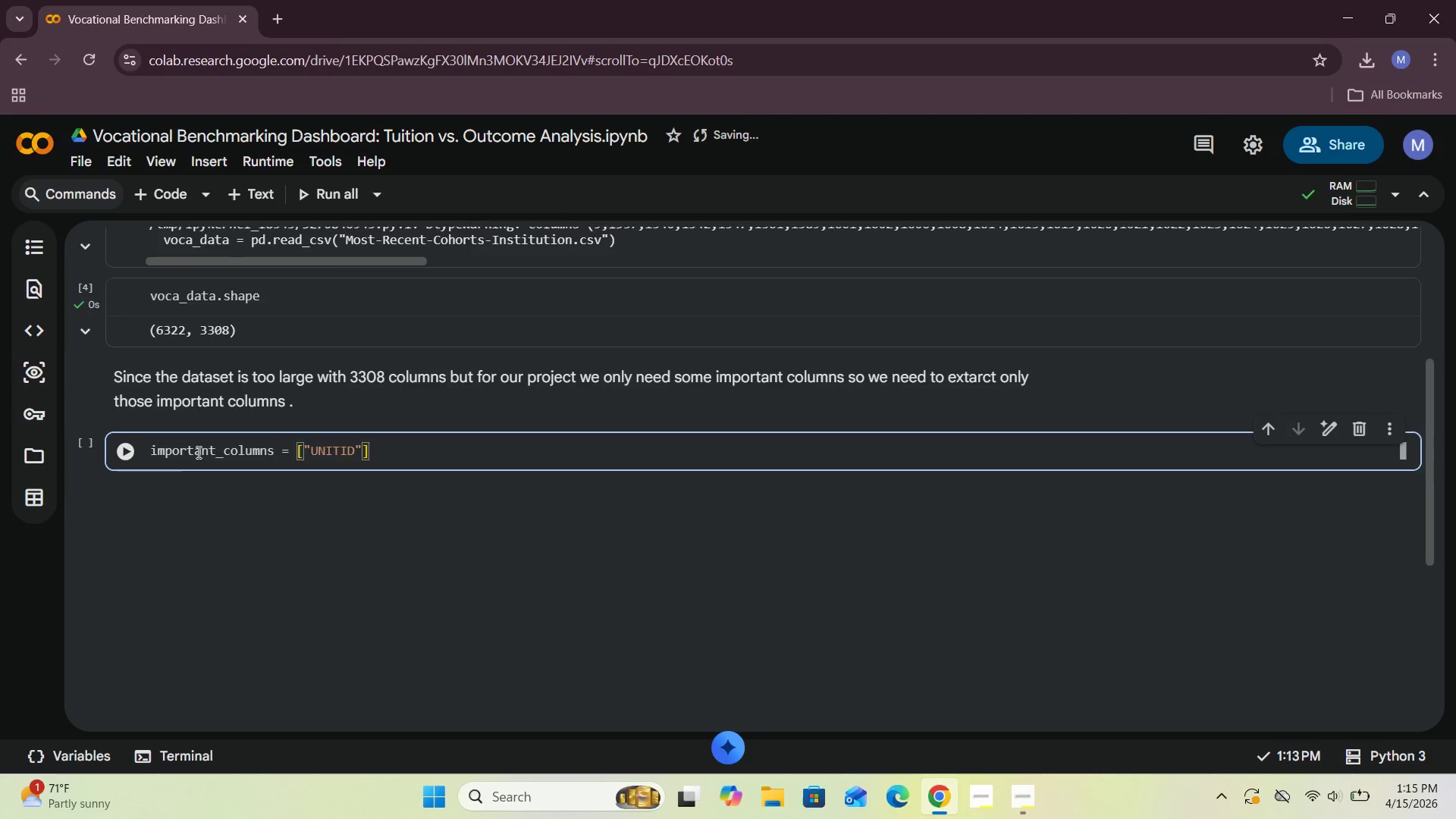 
key(Enter)
 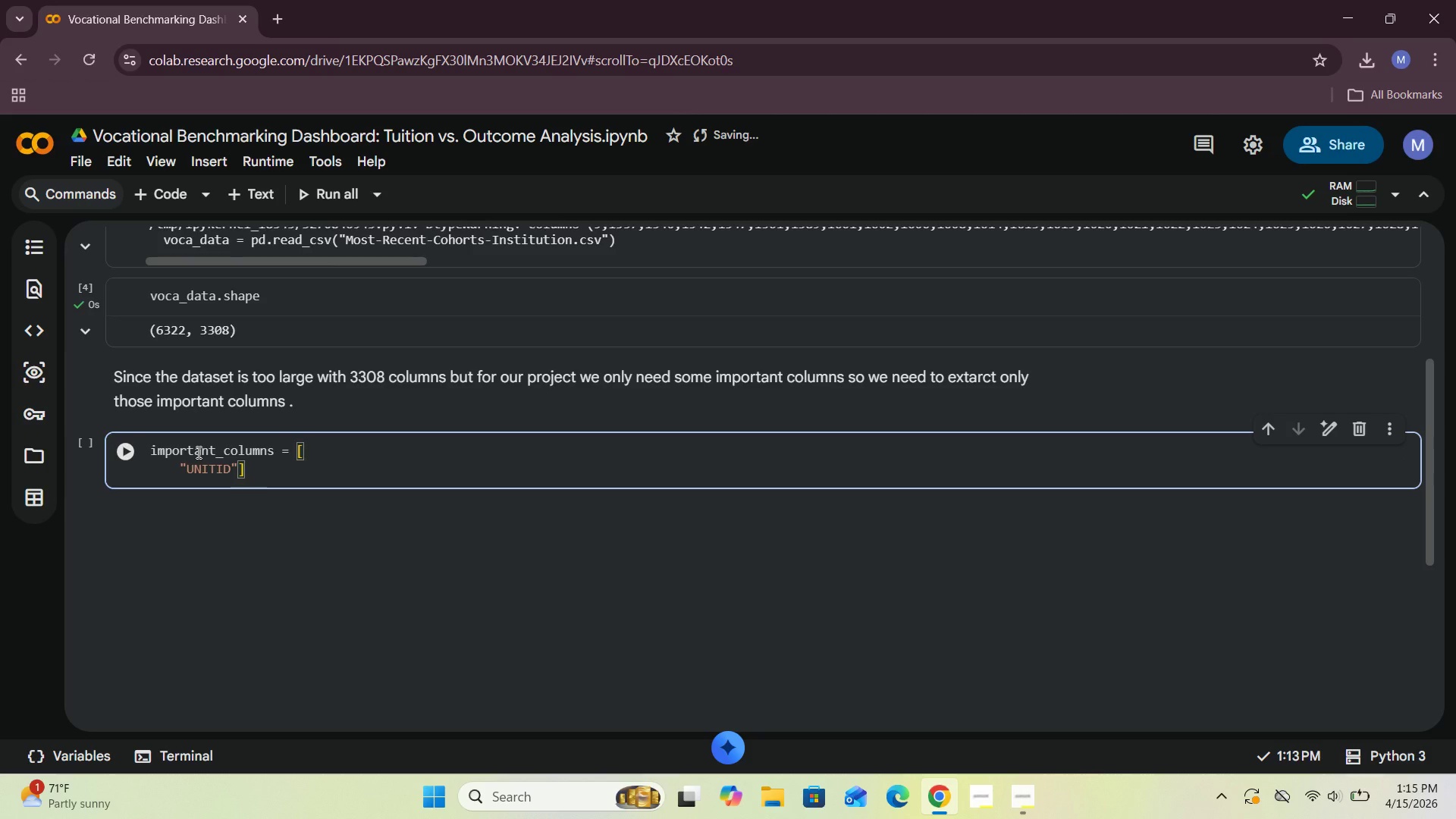 
key(ArrowRight)
 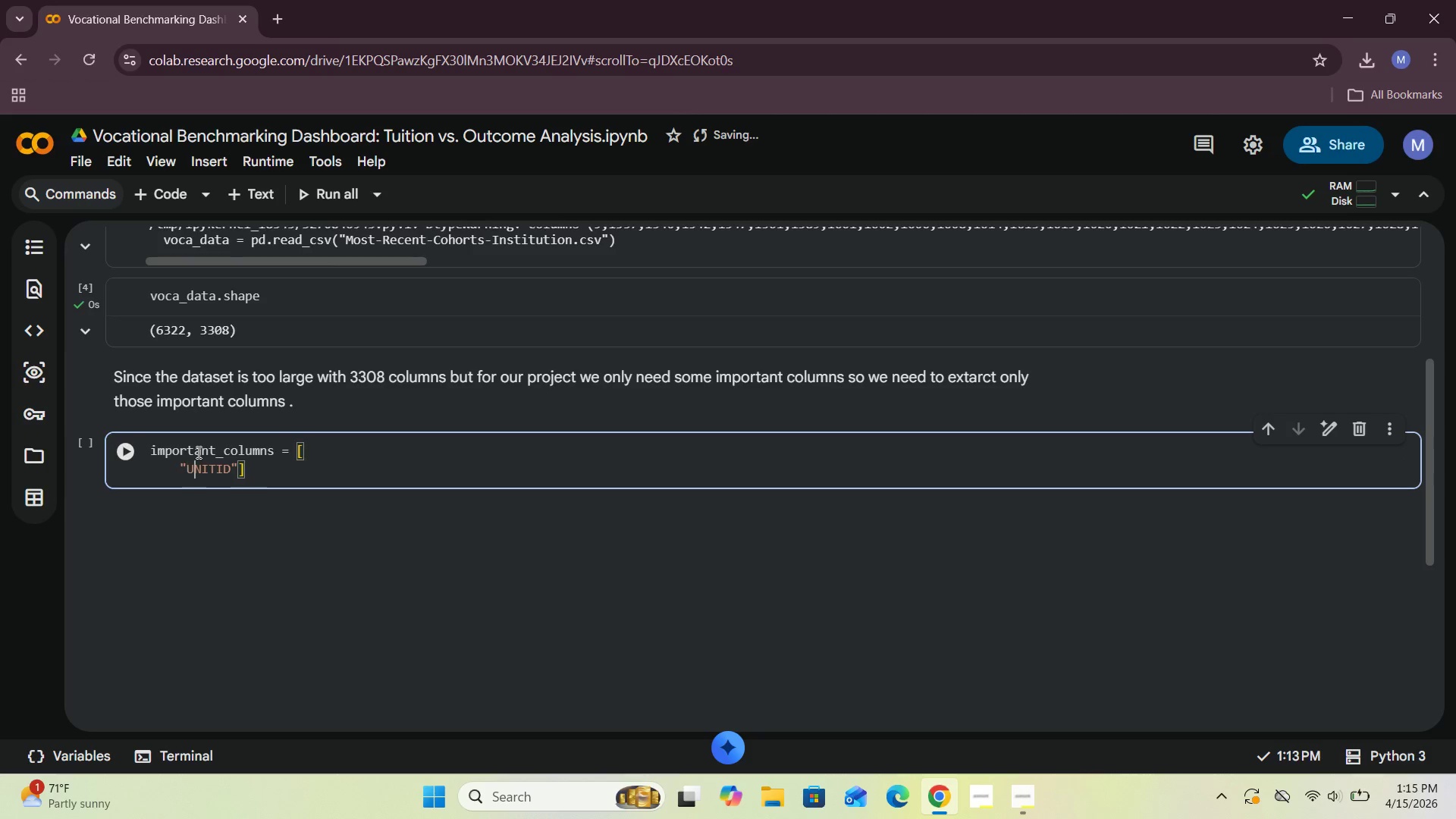 
key(ArrowRight)
 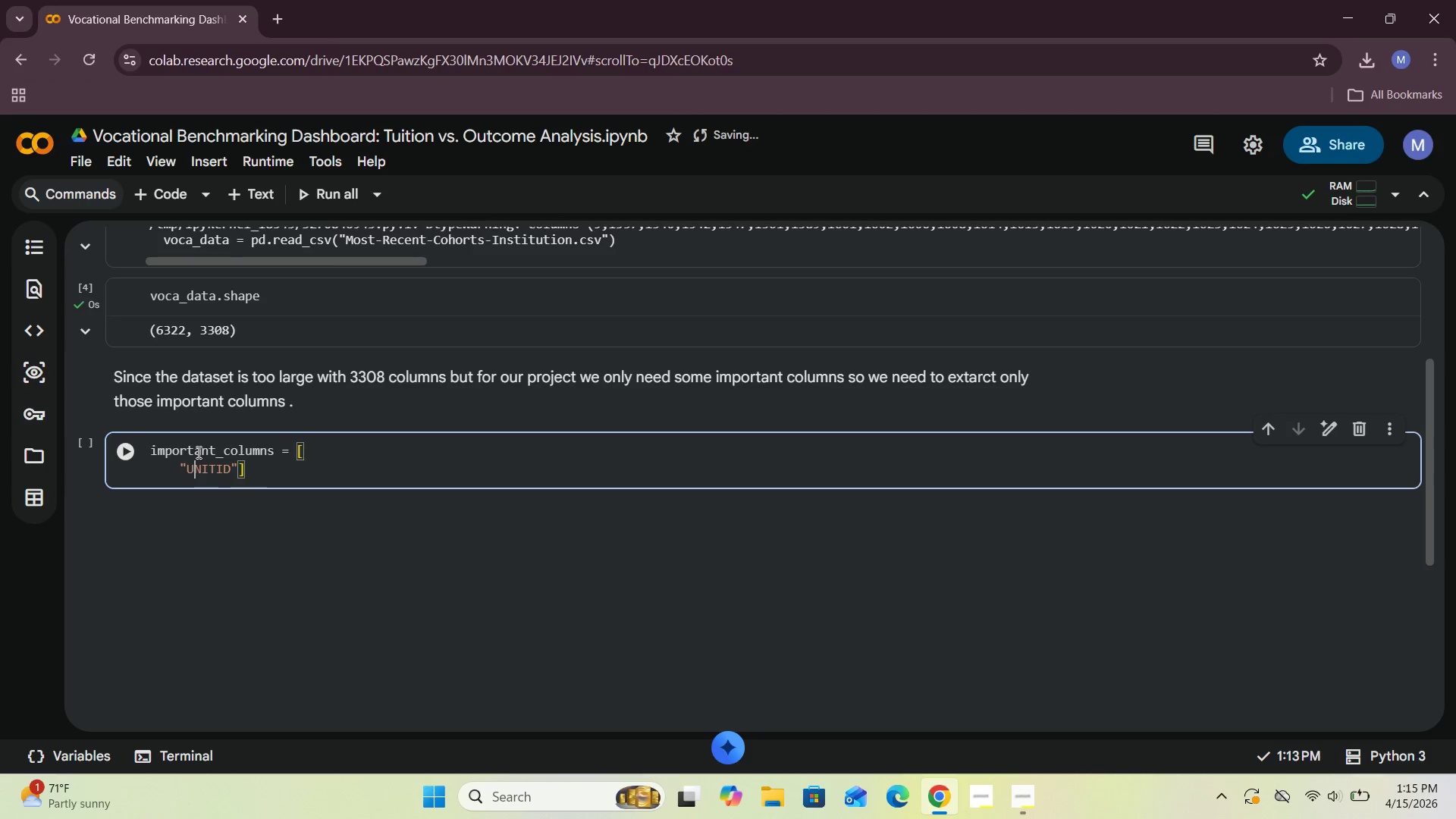 
key(ArrowRight)
 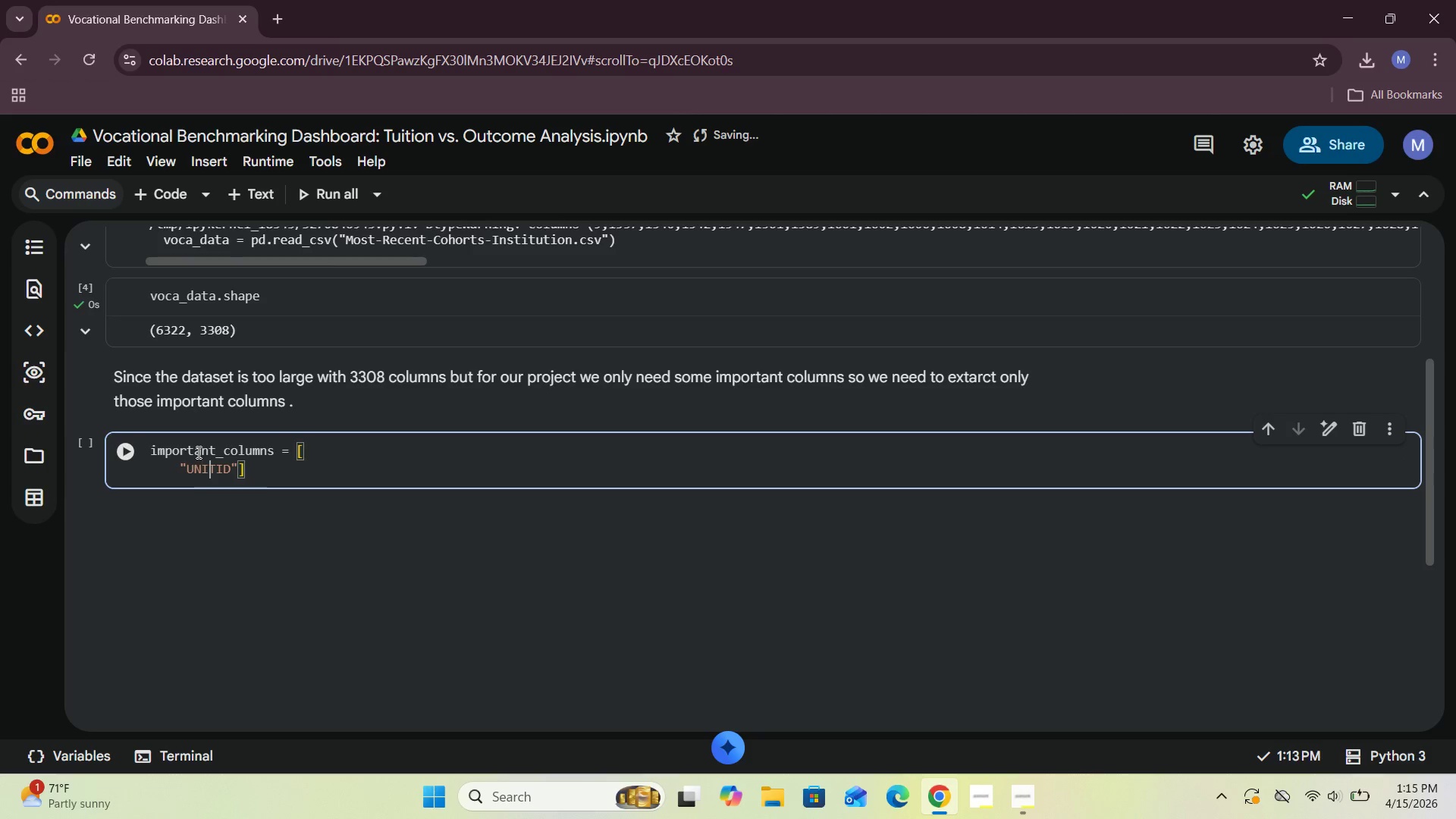 
hold_key(key=ArrowRight, duration=0.38)
 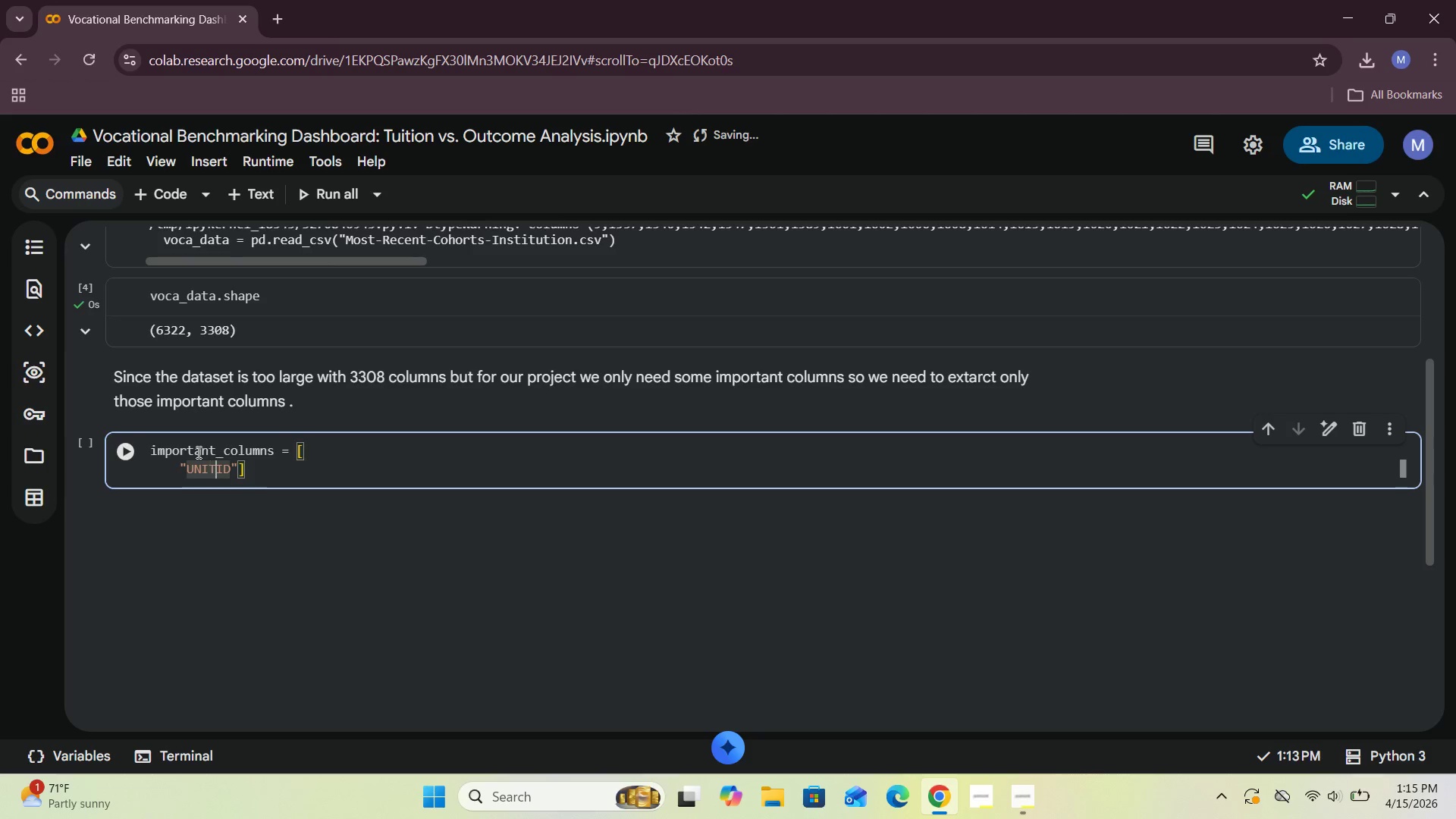 
key(ArrowRight)
 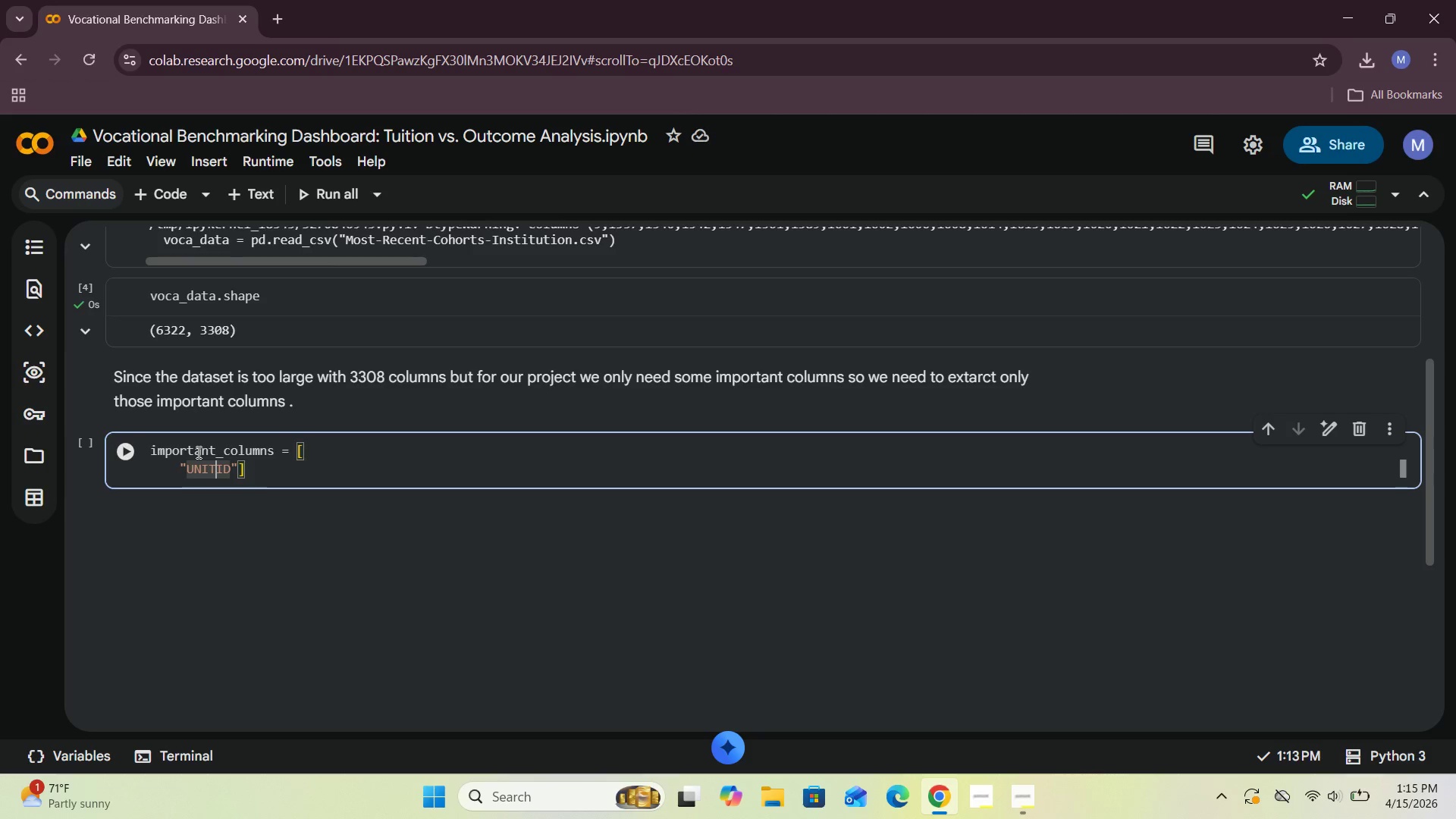 
key(ArrowRight)
 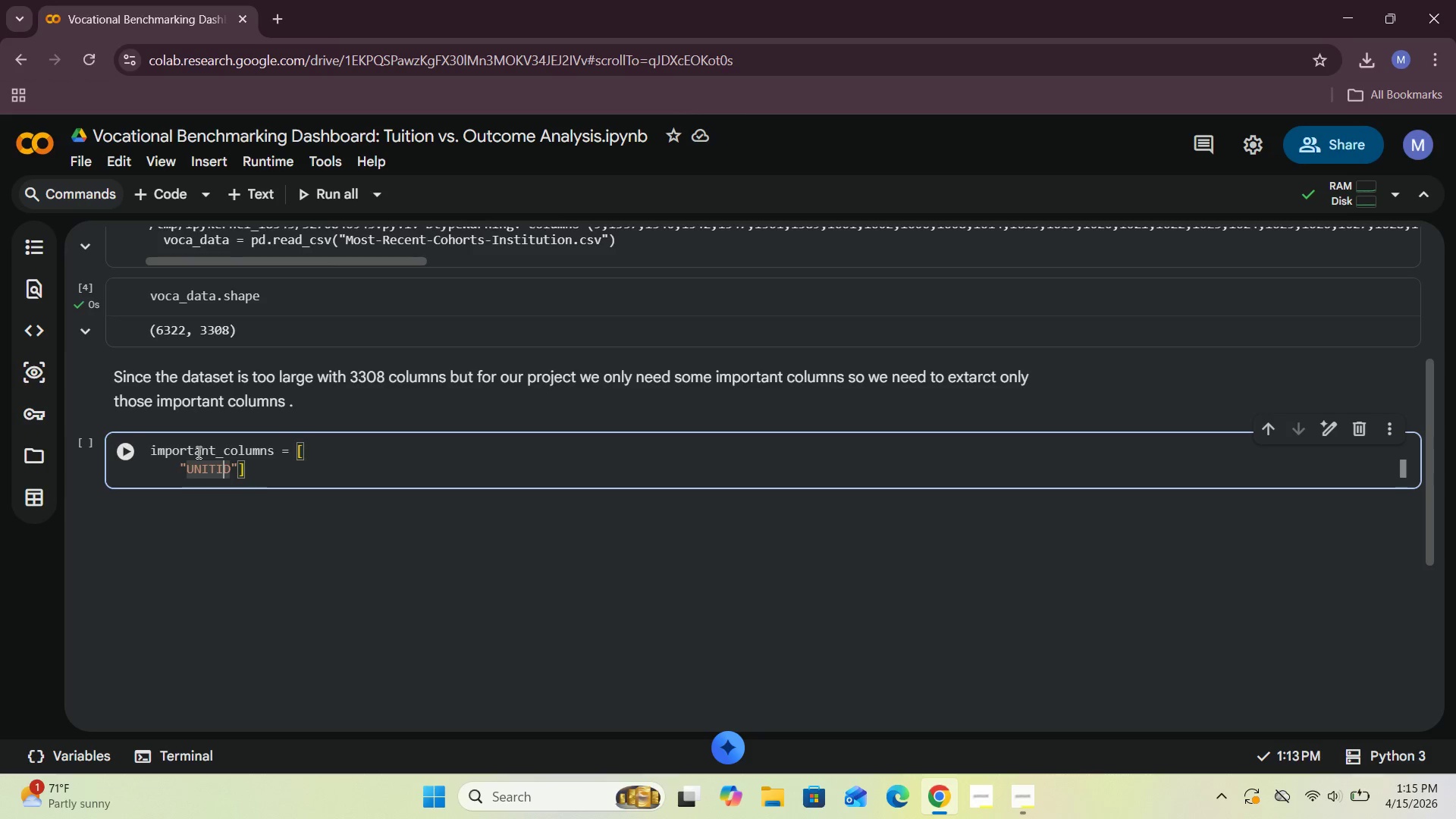 
key(ArrowRight)
 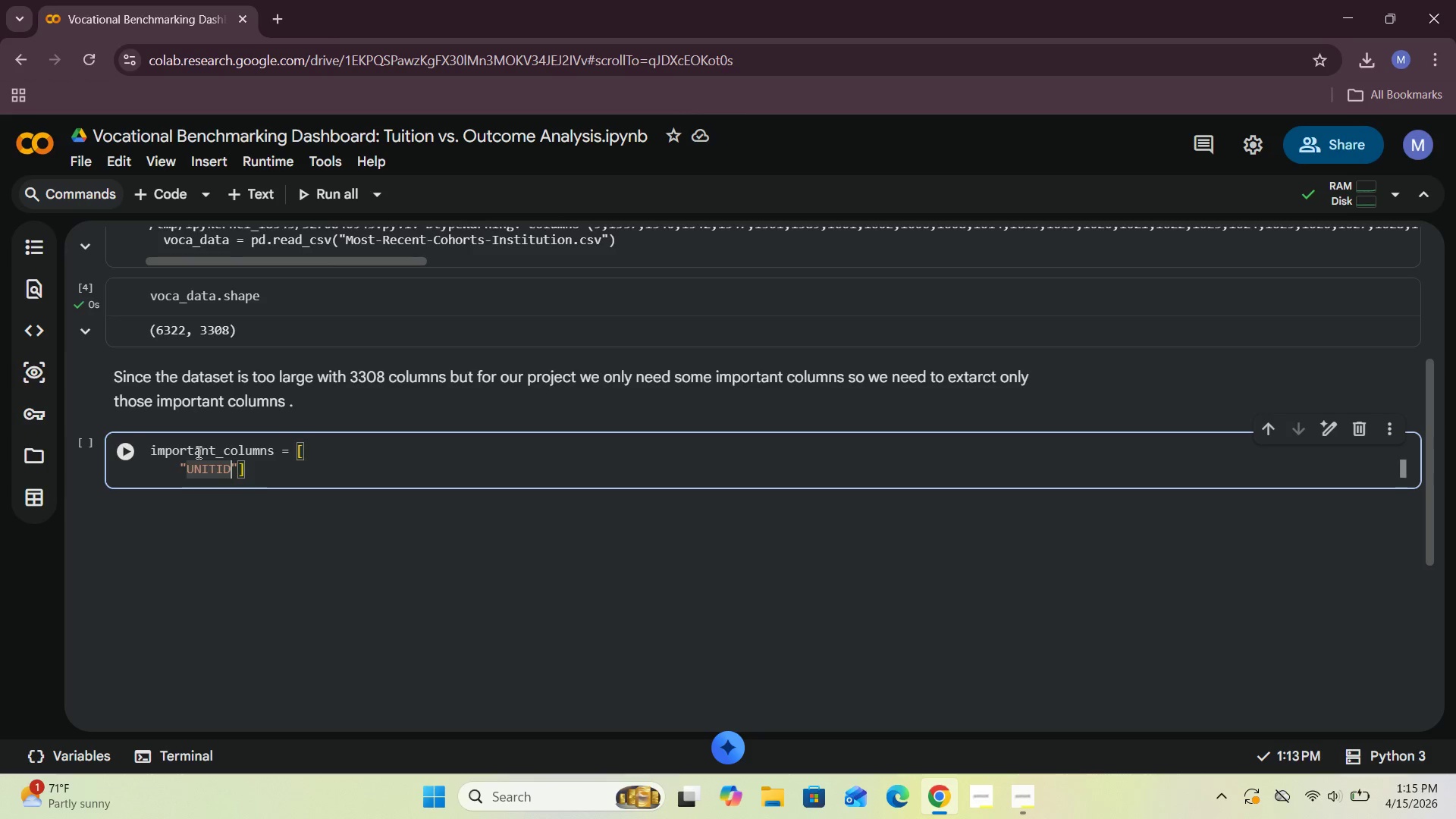 
key(ArrowRight)
 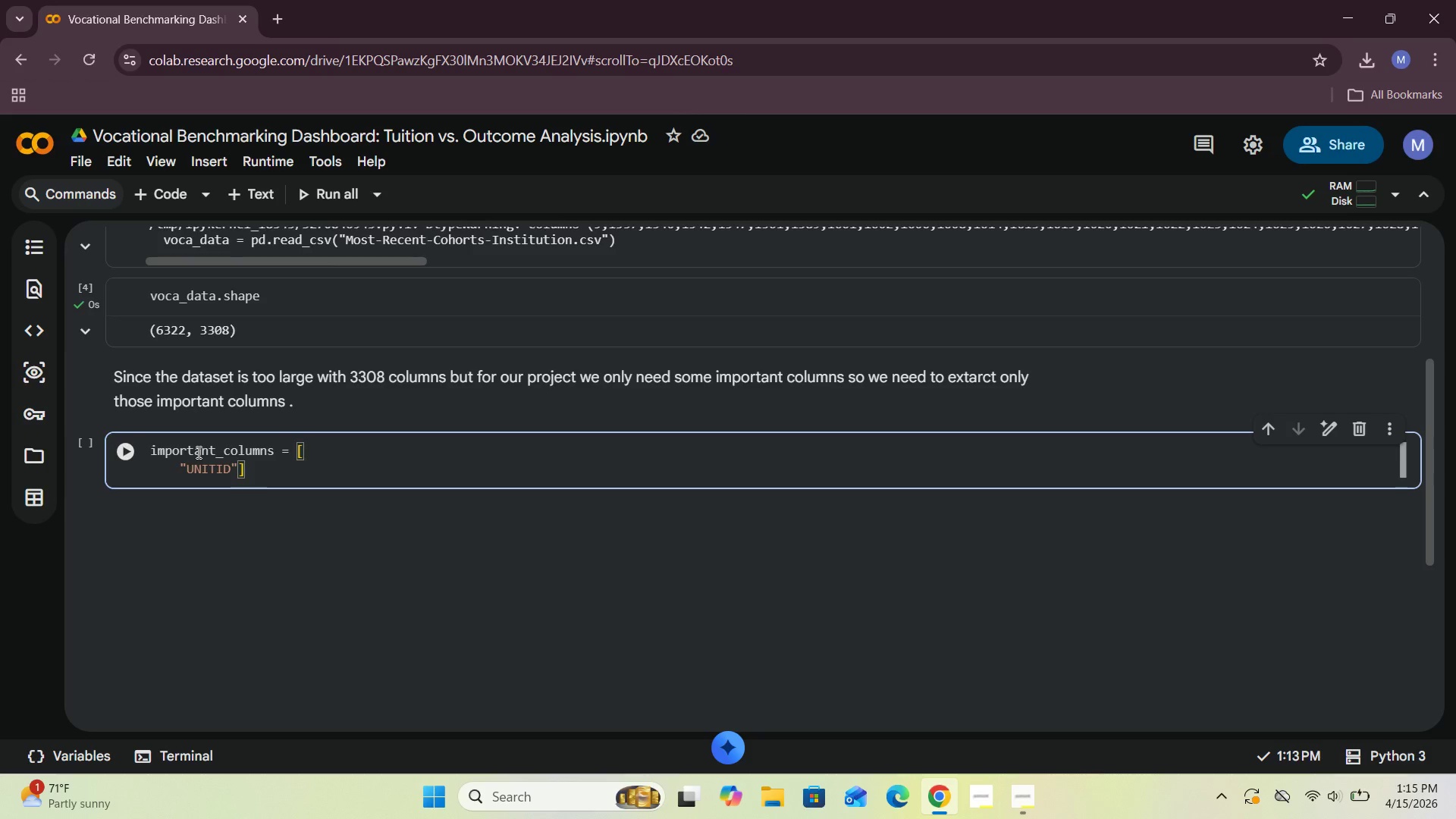 
key(Comma)
 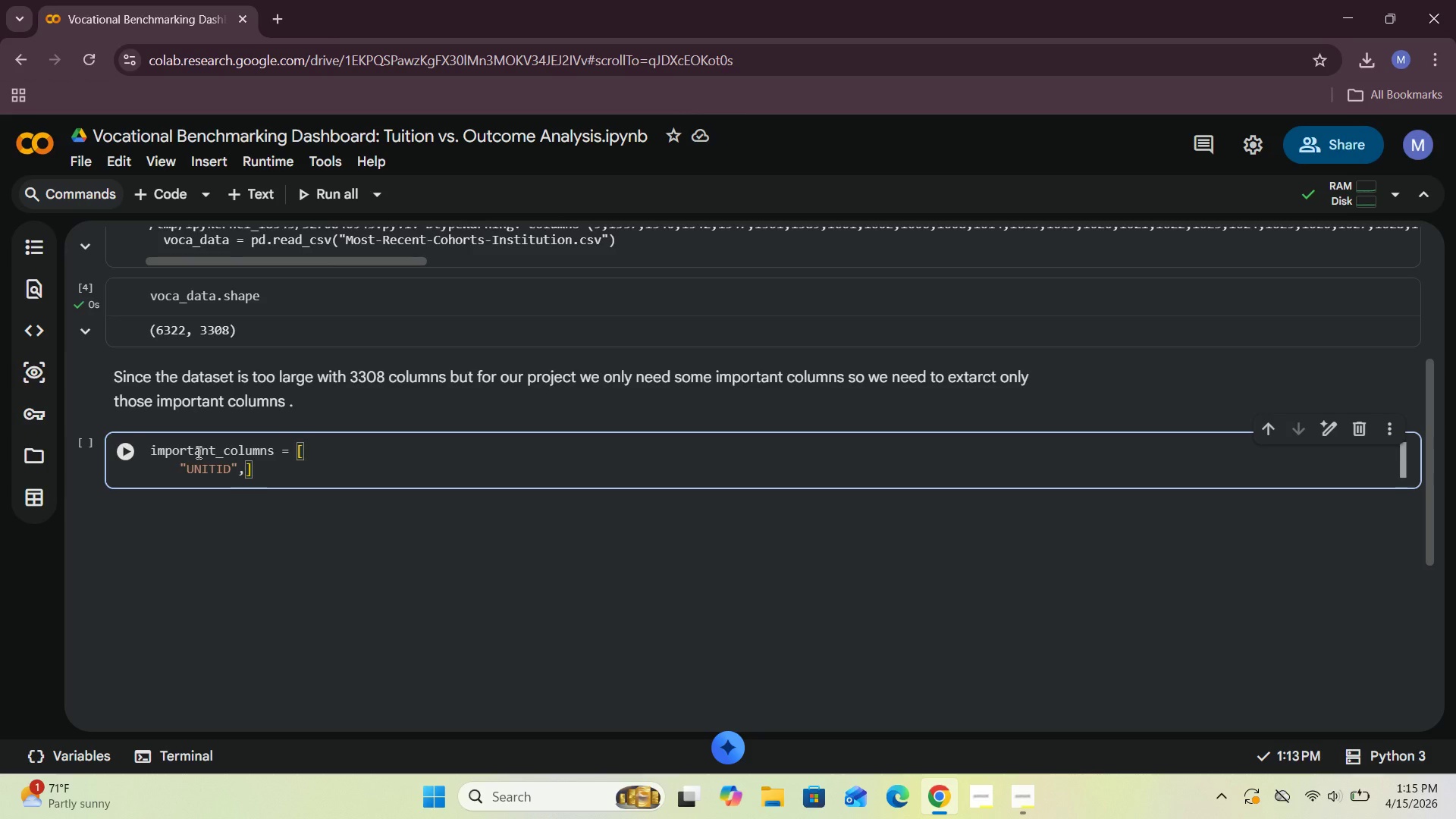 
key(Enter)
 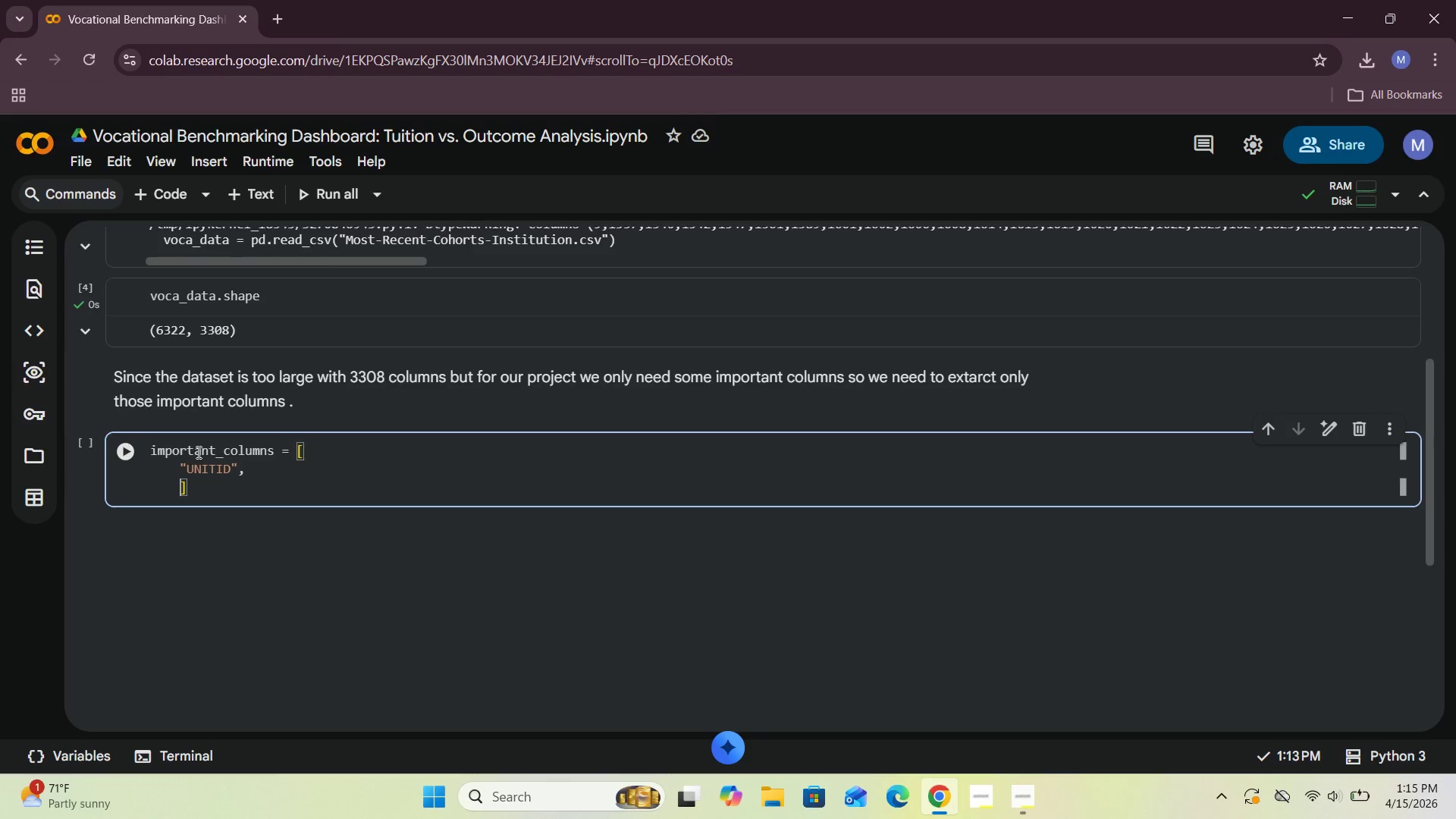 
type("In)
key(Backspace)
type(NSTINM)
 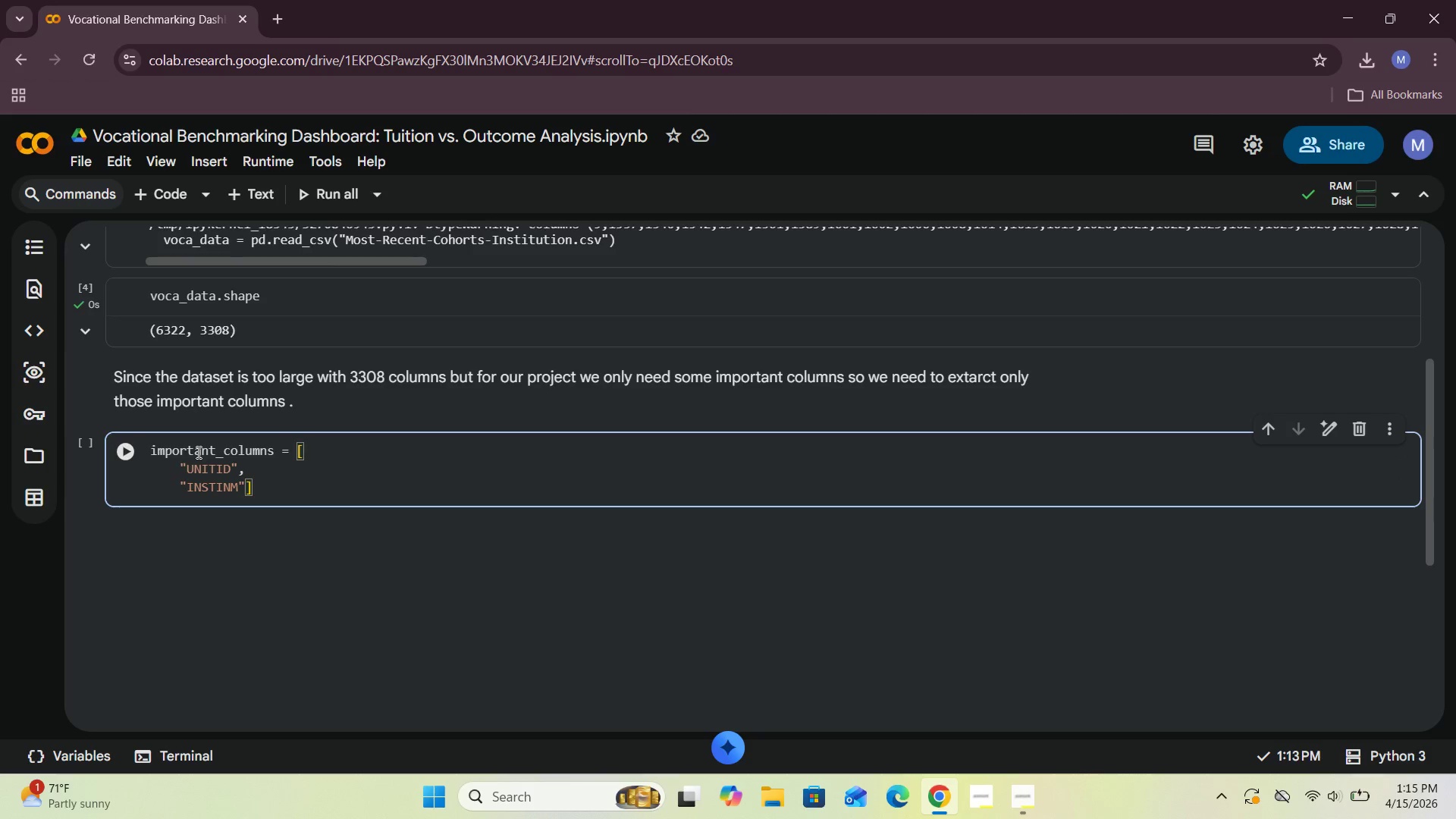 
key(ArrowRight)
 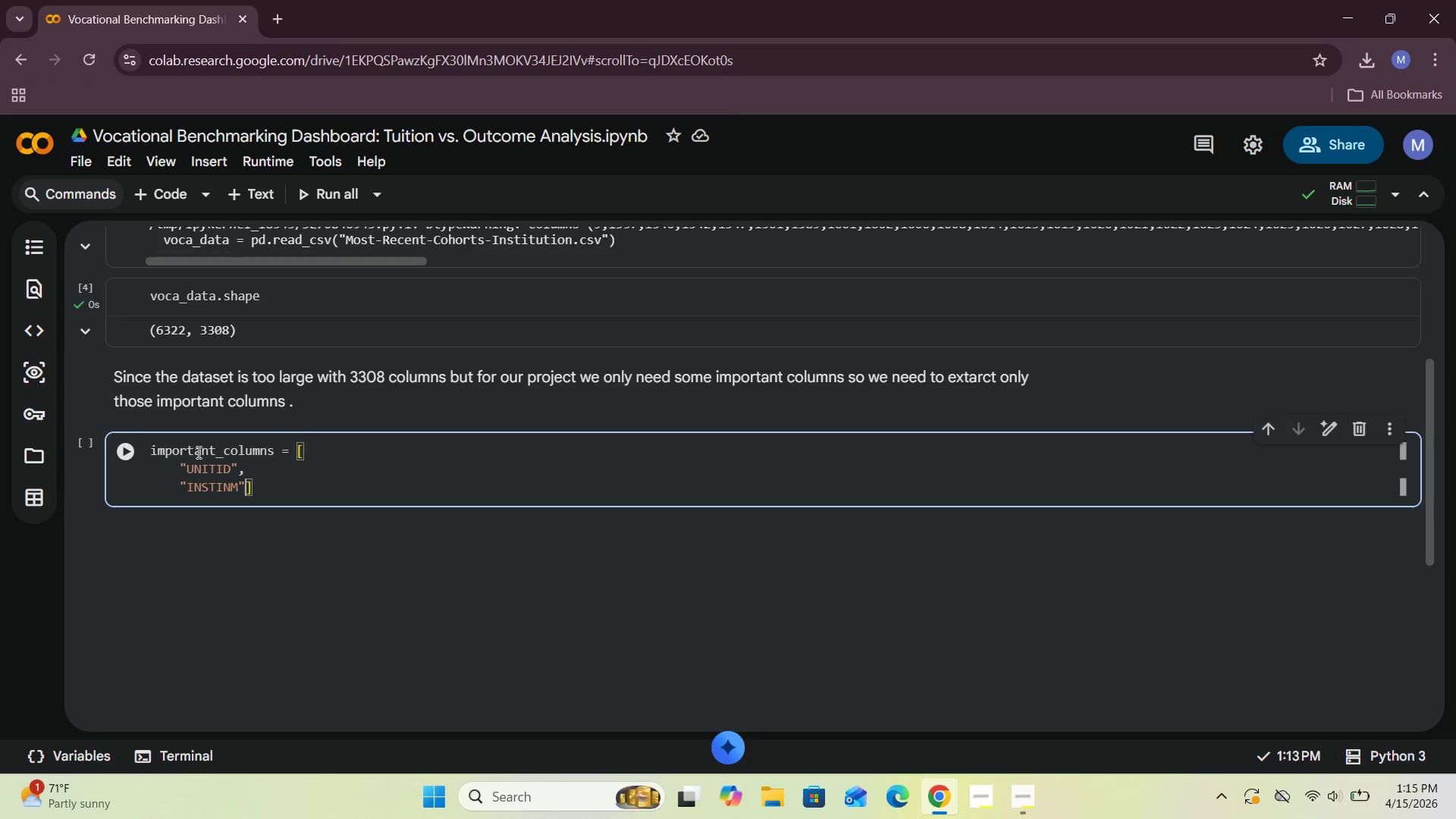 
key(Comma)
 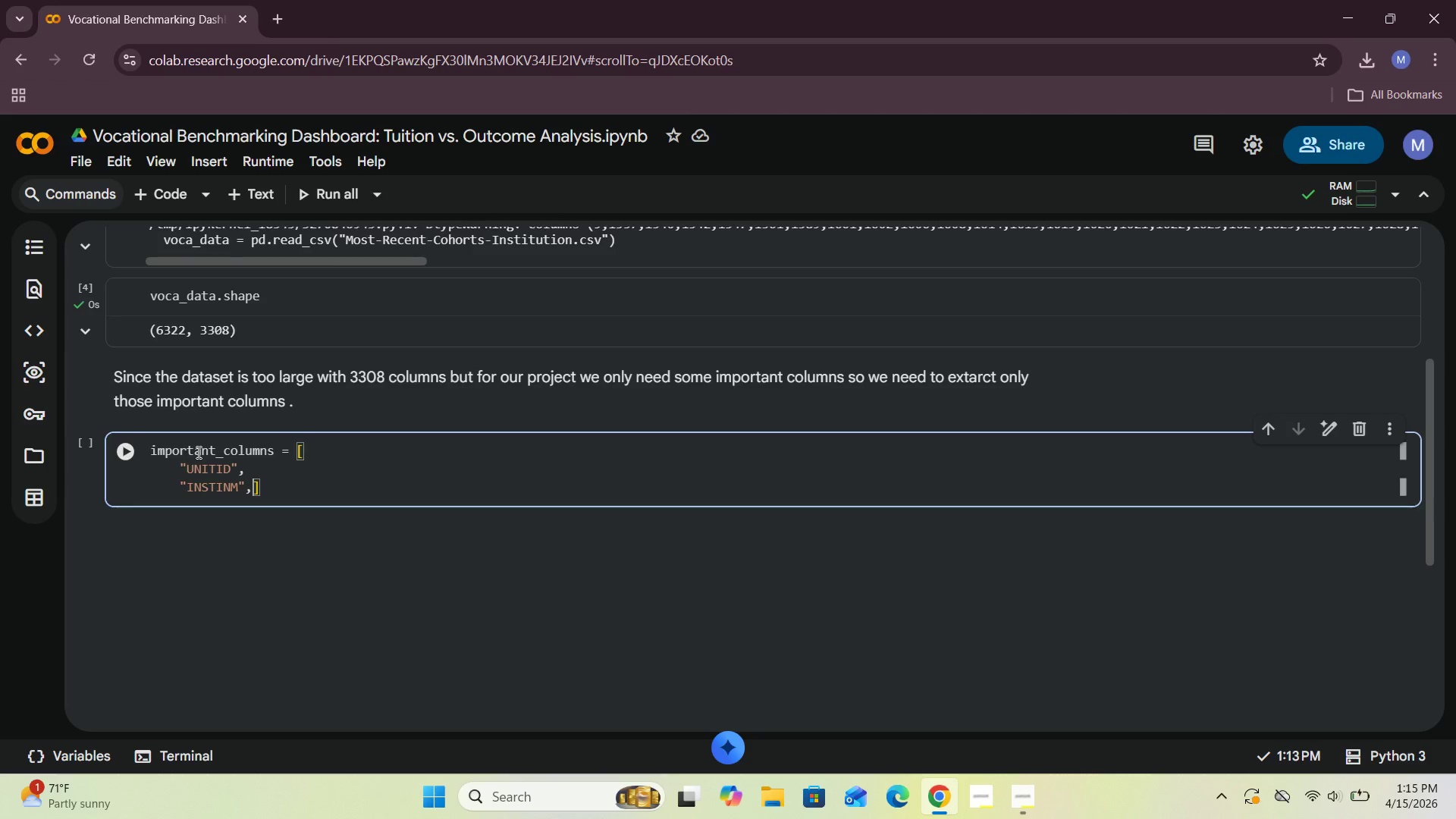 
key(Enter)
 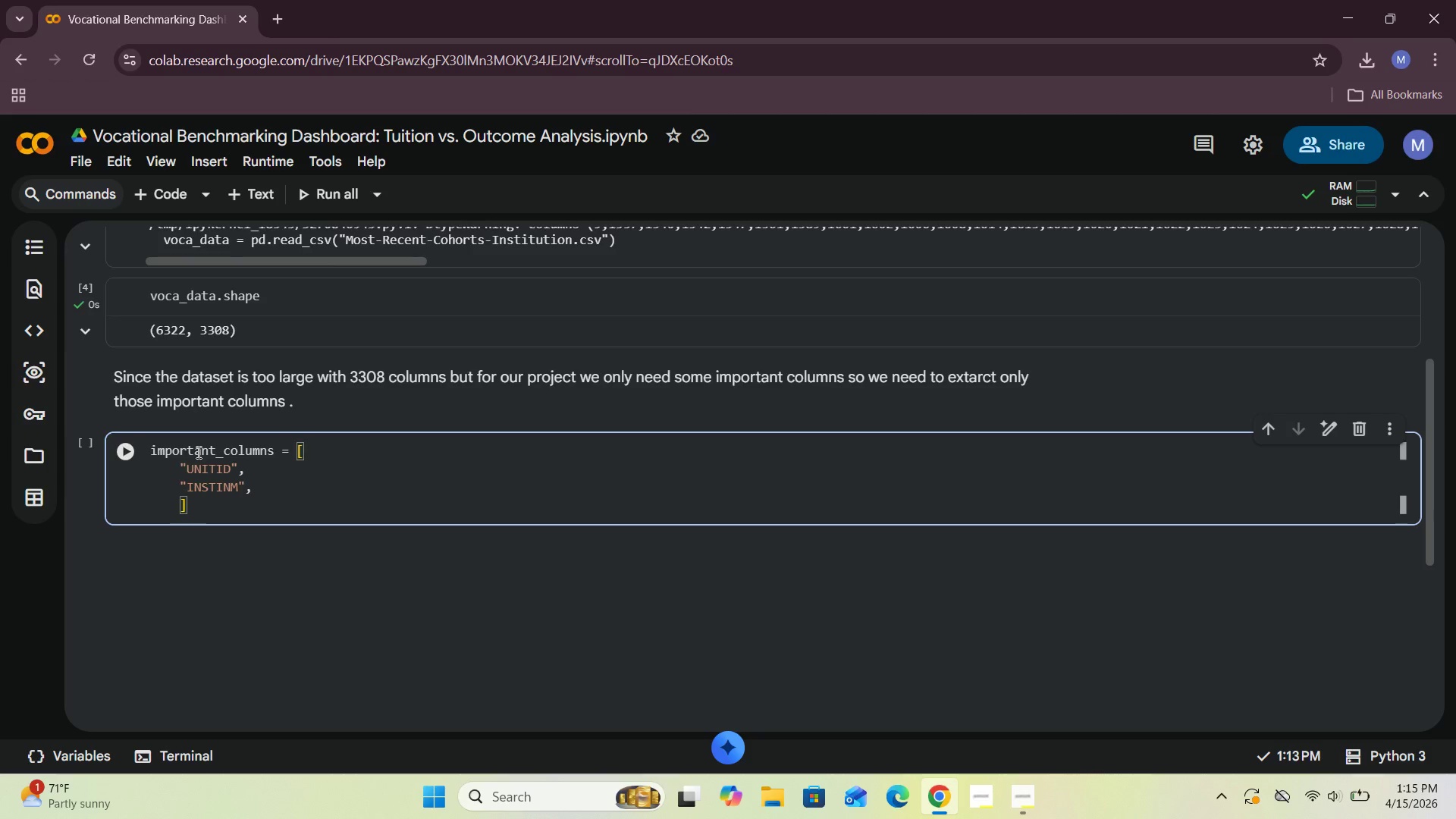 
key(Shift+Quote)
 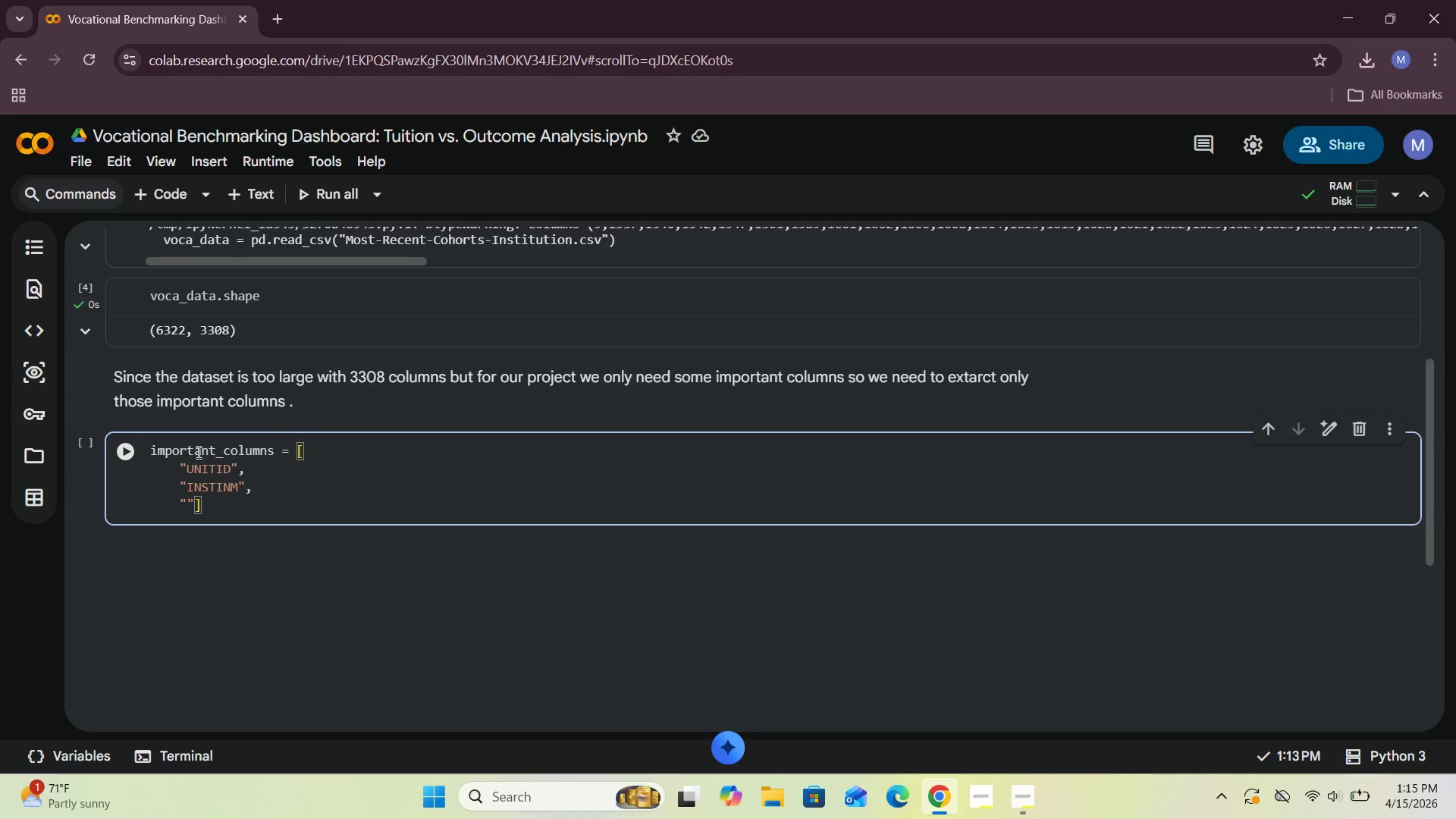 
scroll: coordinate [205, 442], scroll_direction: up, amount: 1.0
 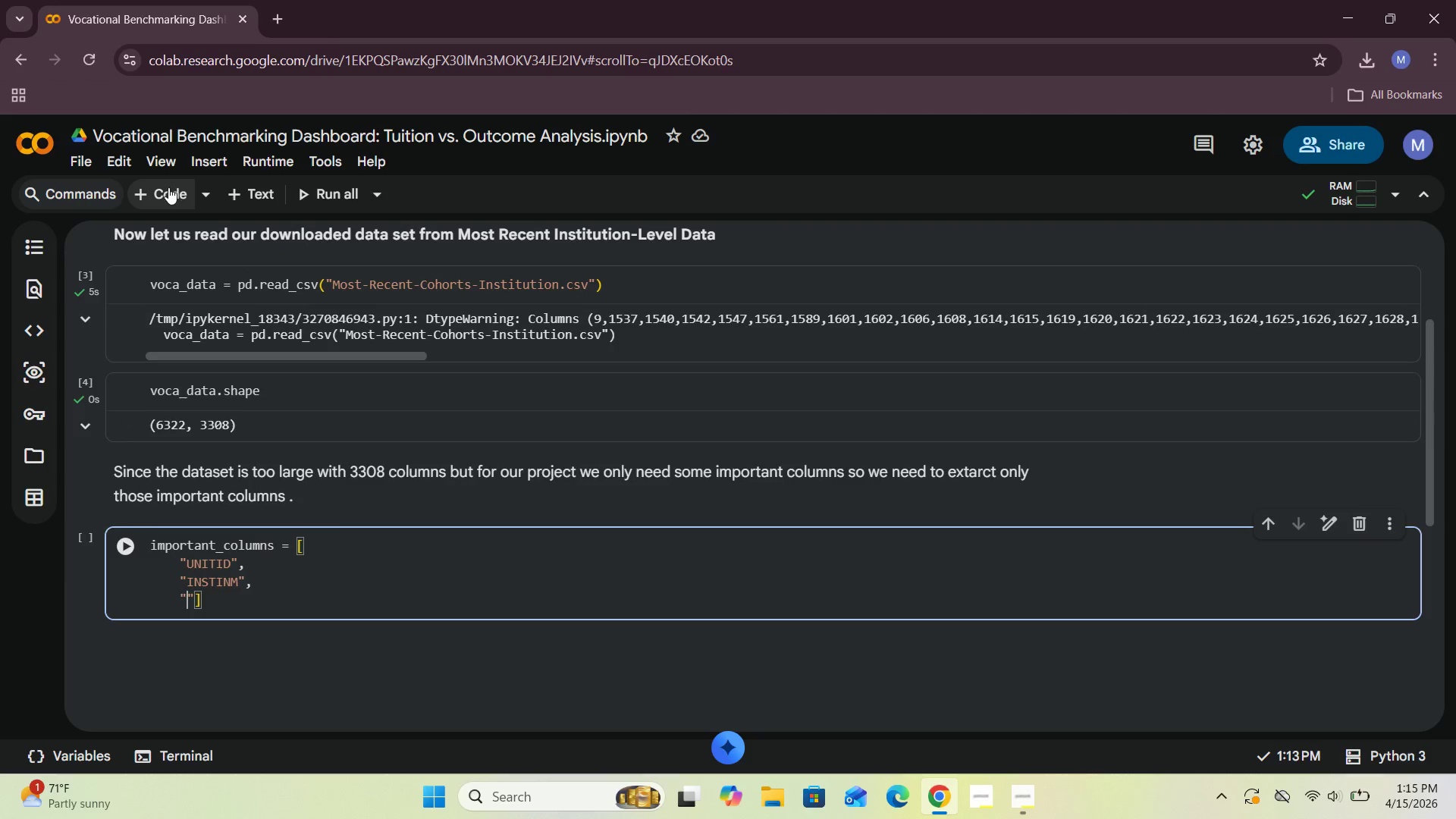 
left_click([294, 398])
 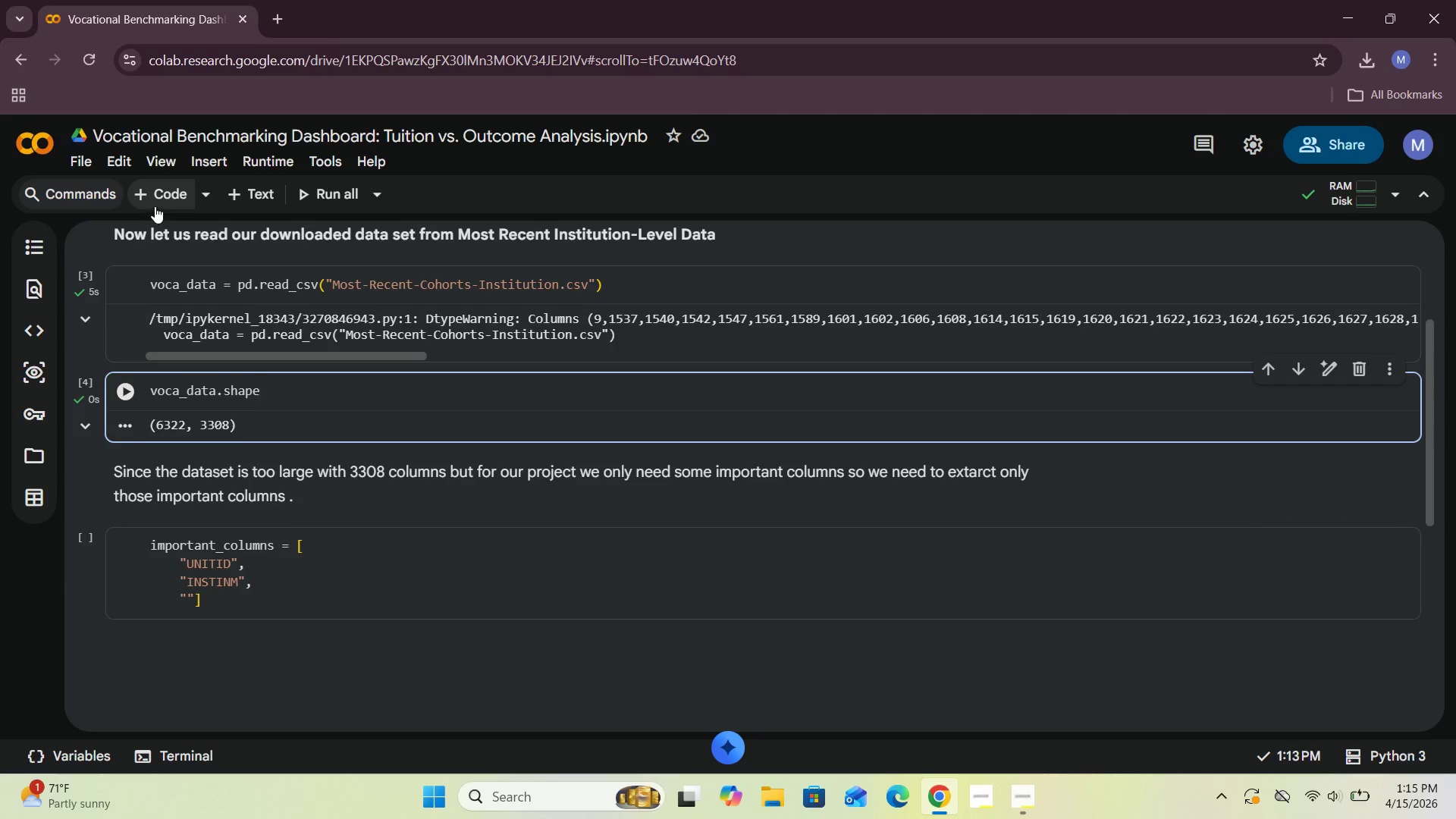 
left_click([156, 201])
 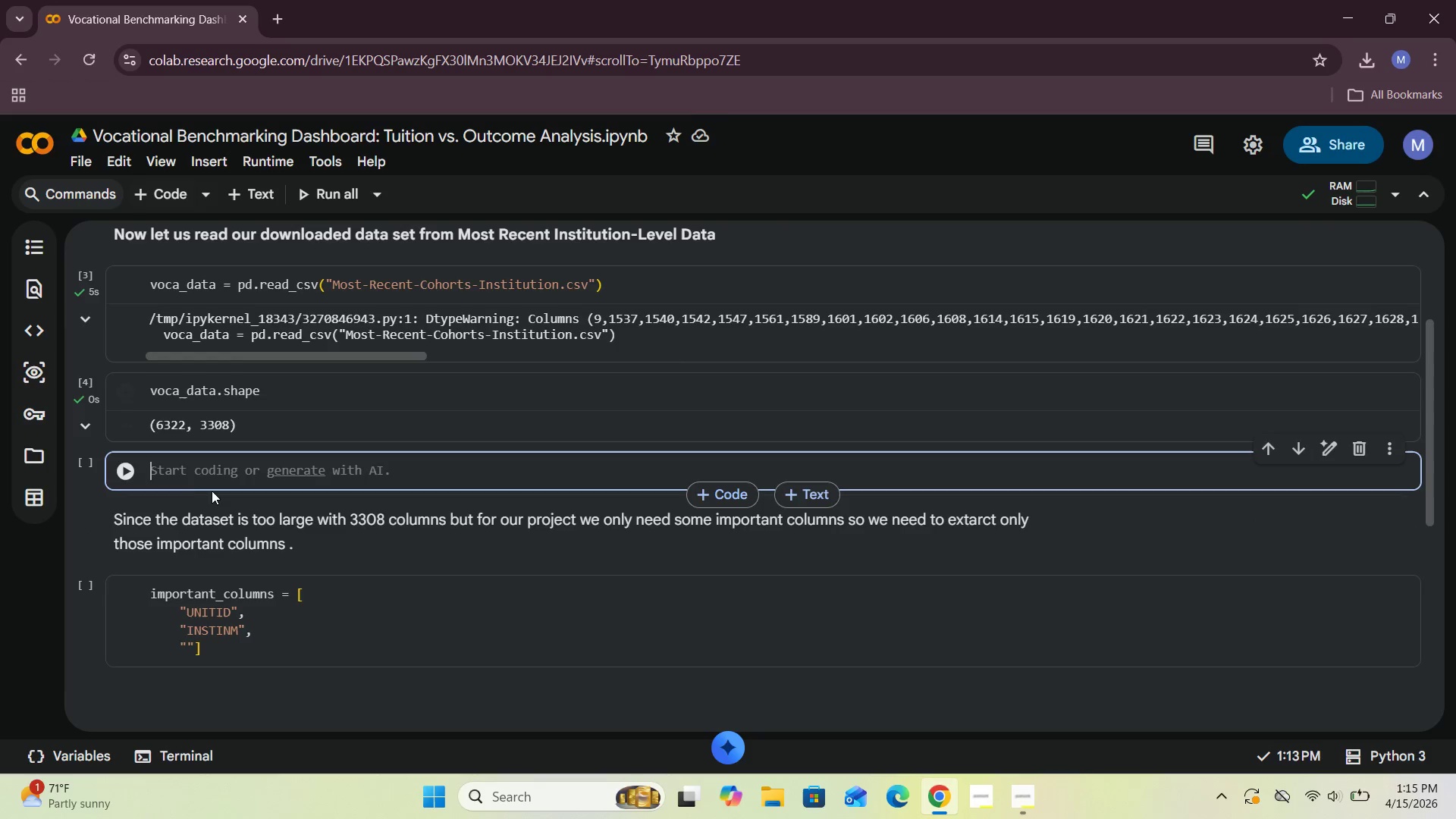 
left_click([202, 471])
 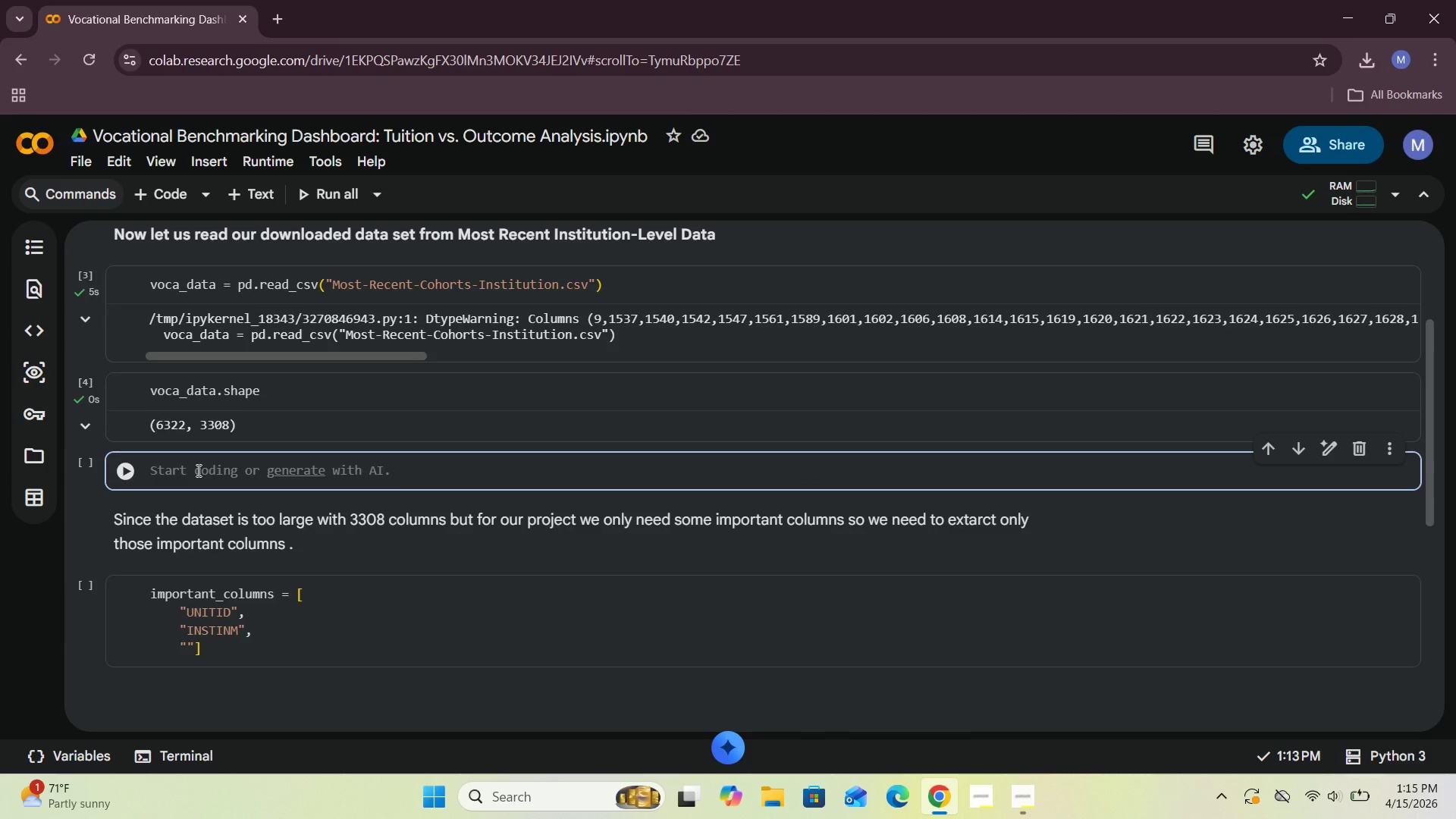 
type(VOVA)
key(Backspace)
key(Backspace)
key(Backspace)
key(Backspace)
key(Backspace)
type(voca_data.column)
 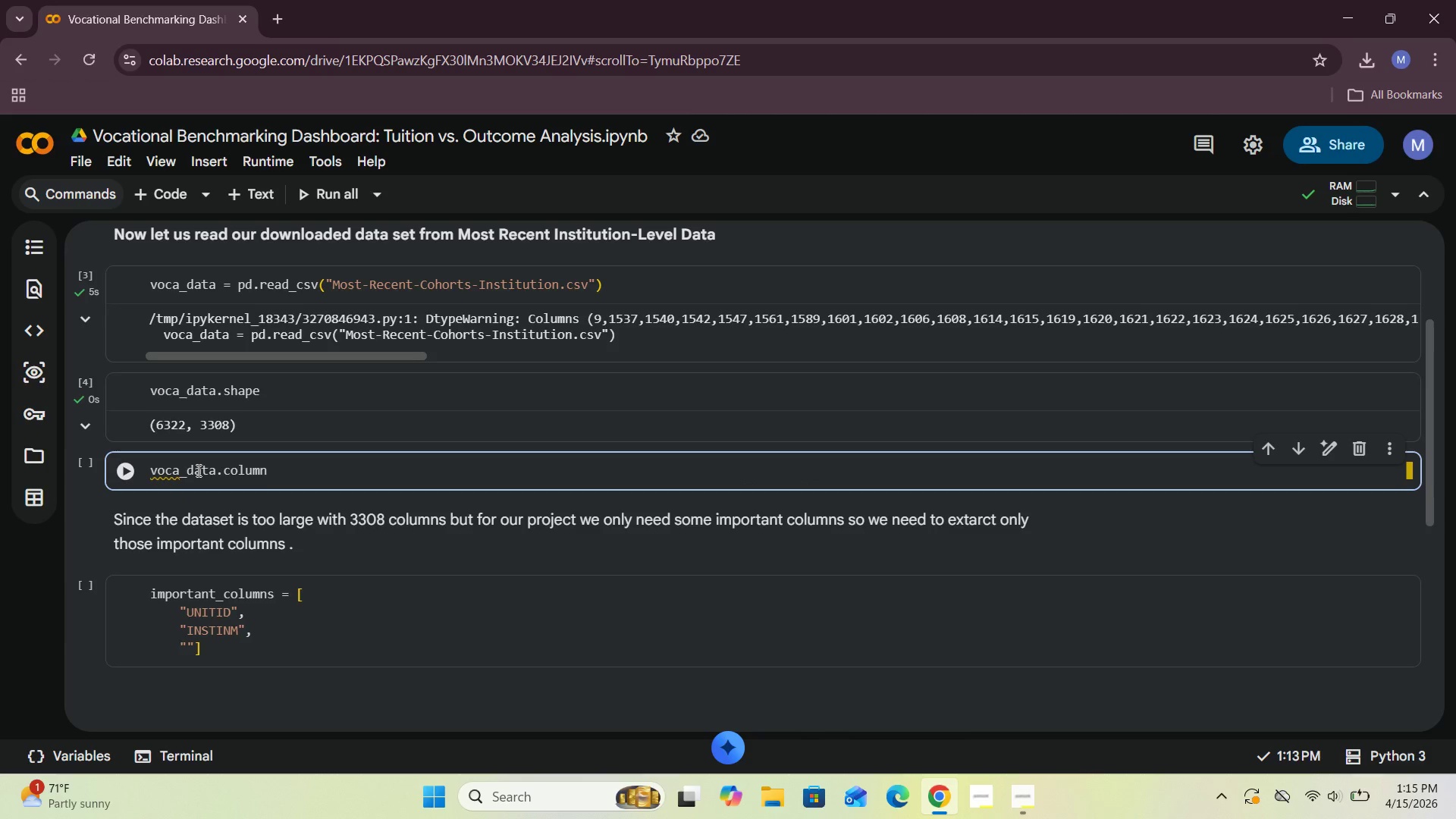 
left_click([316, 494])
 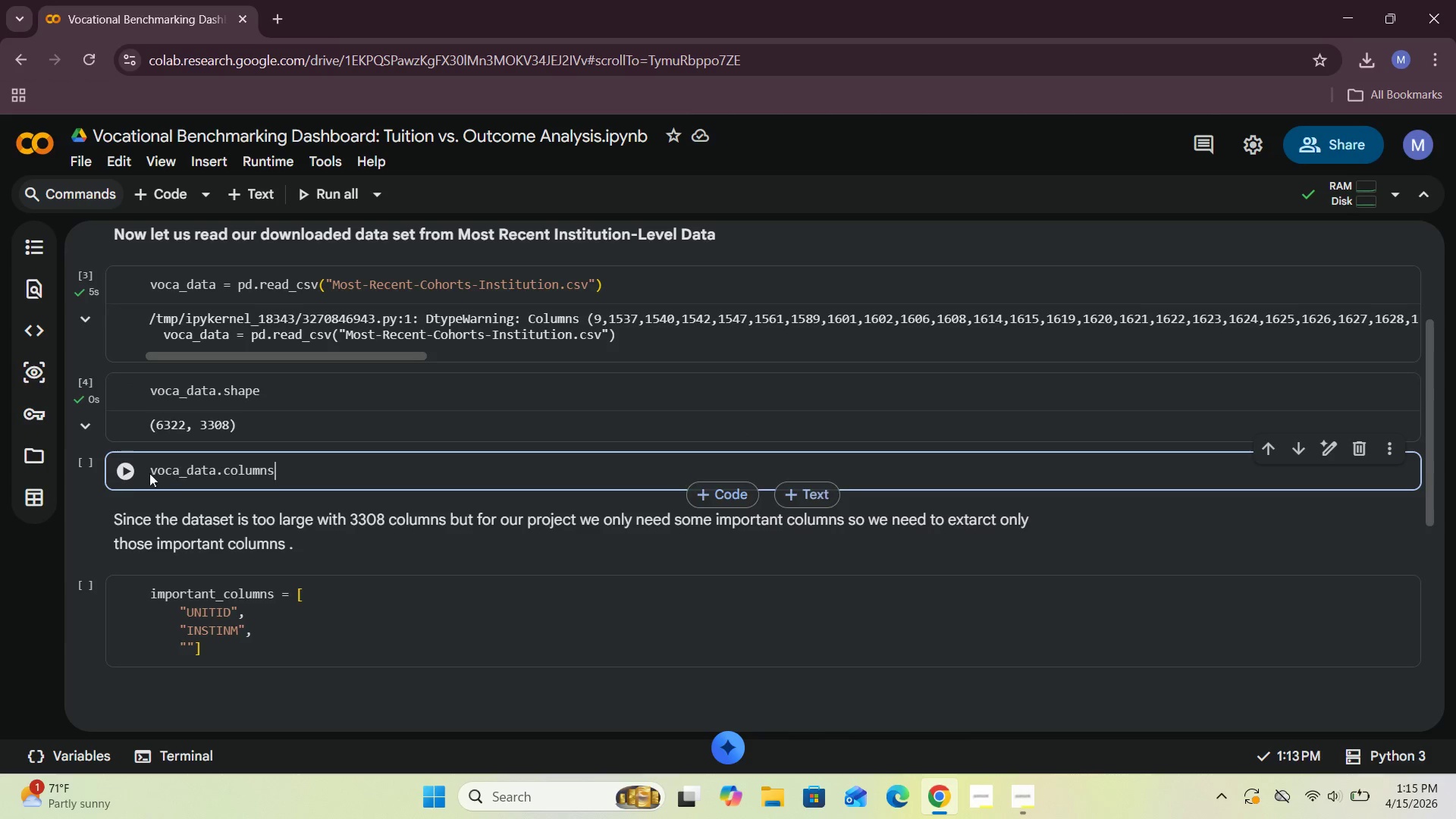 
left_click([119, 475])
 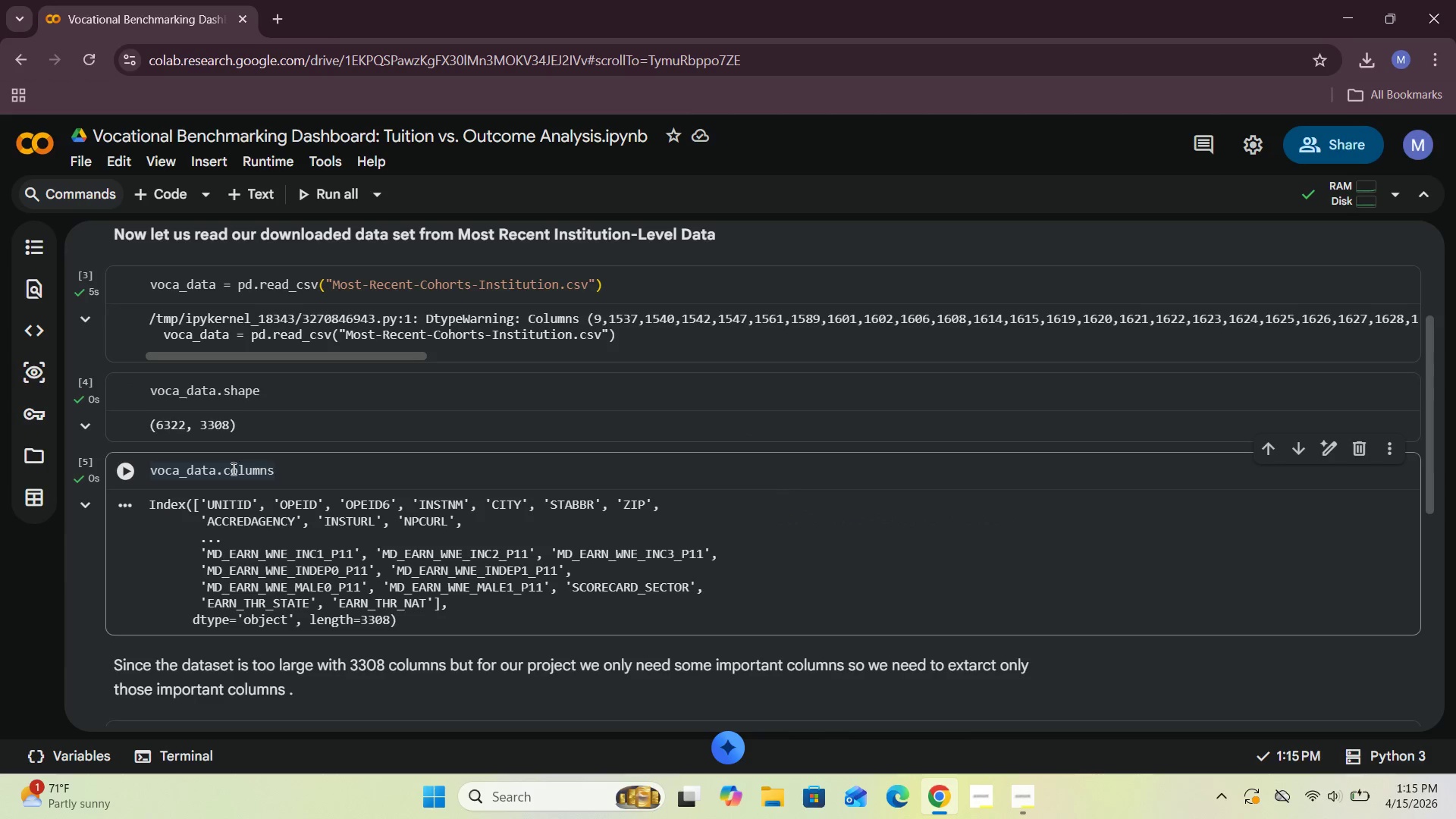 
scroll: coordinate [241, 494], scroll_direction: down, amount: 2.0
 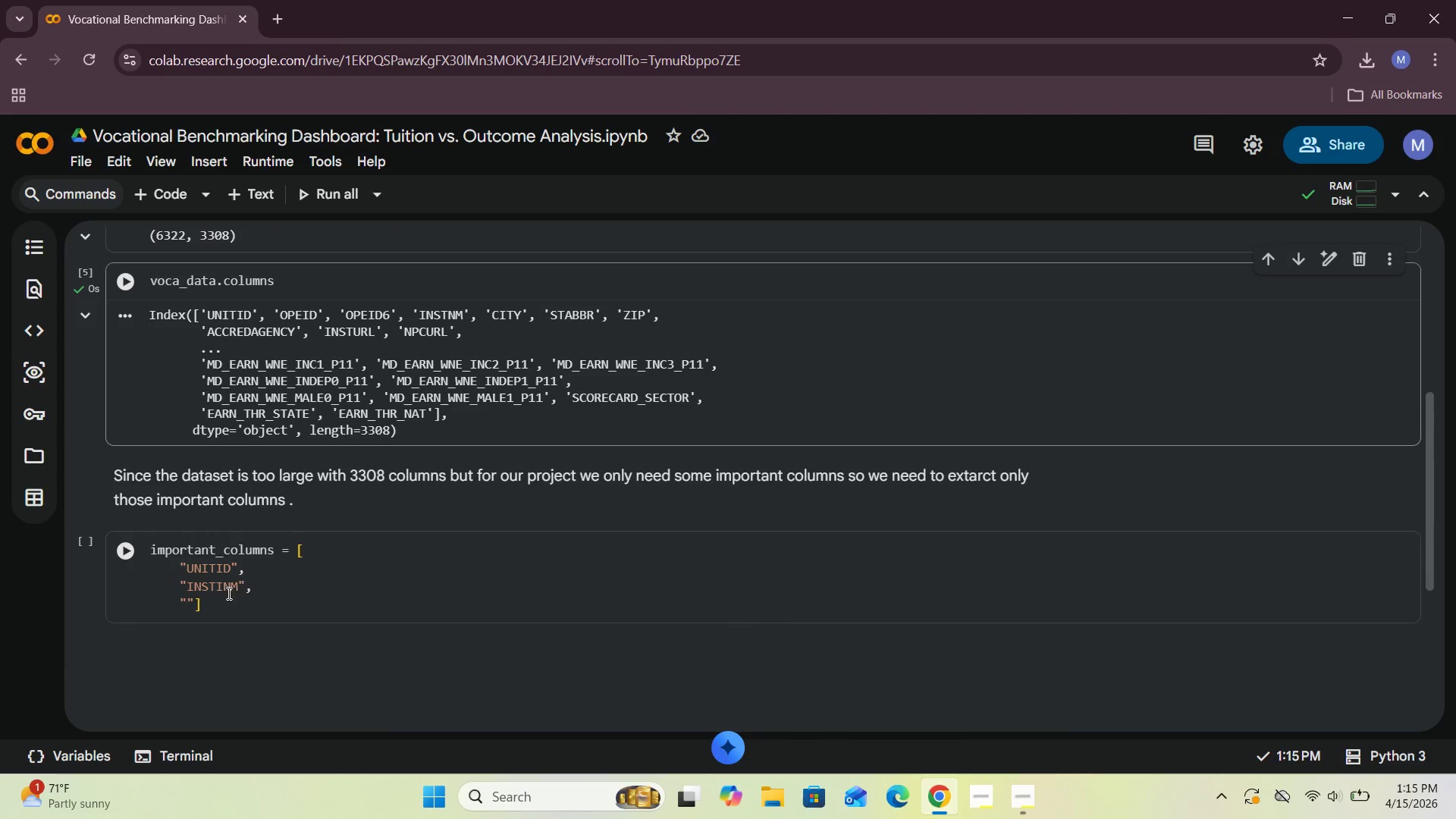 
left_click([187, 598])
 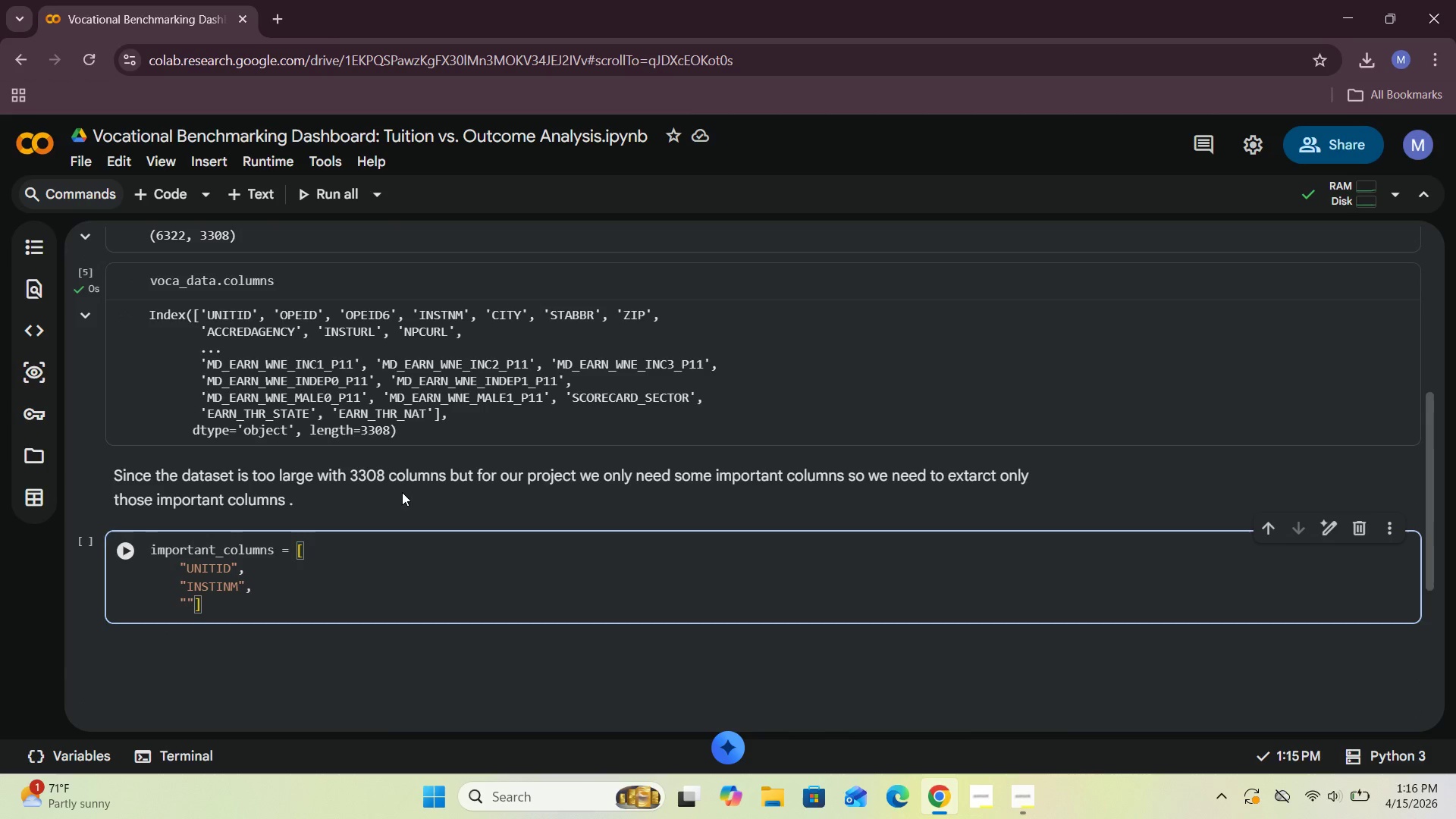 
type(CITY)
 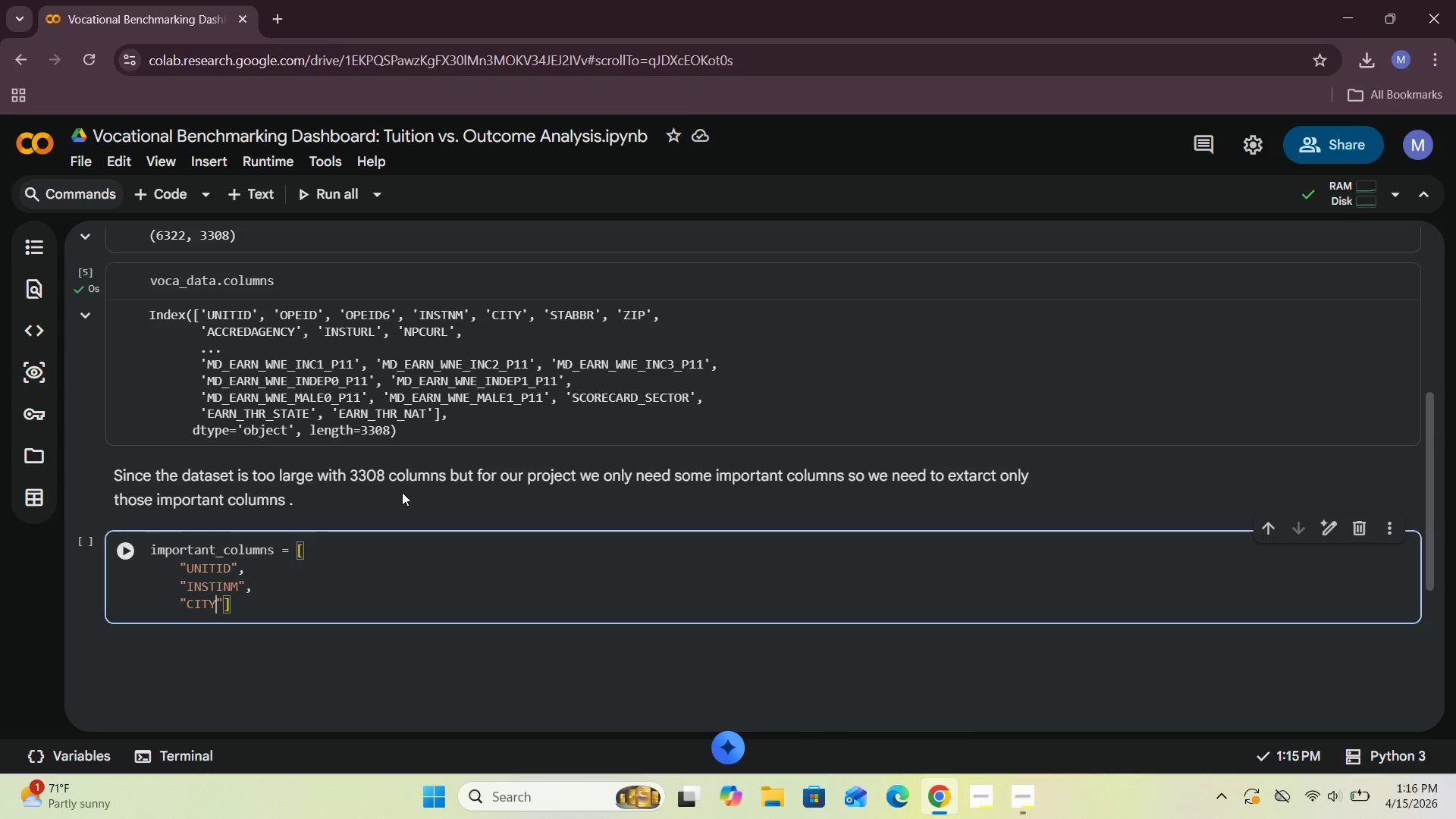 
key(ArrowRight)
 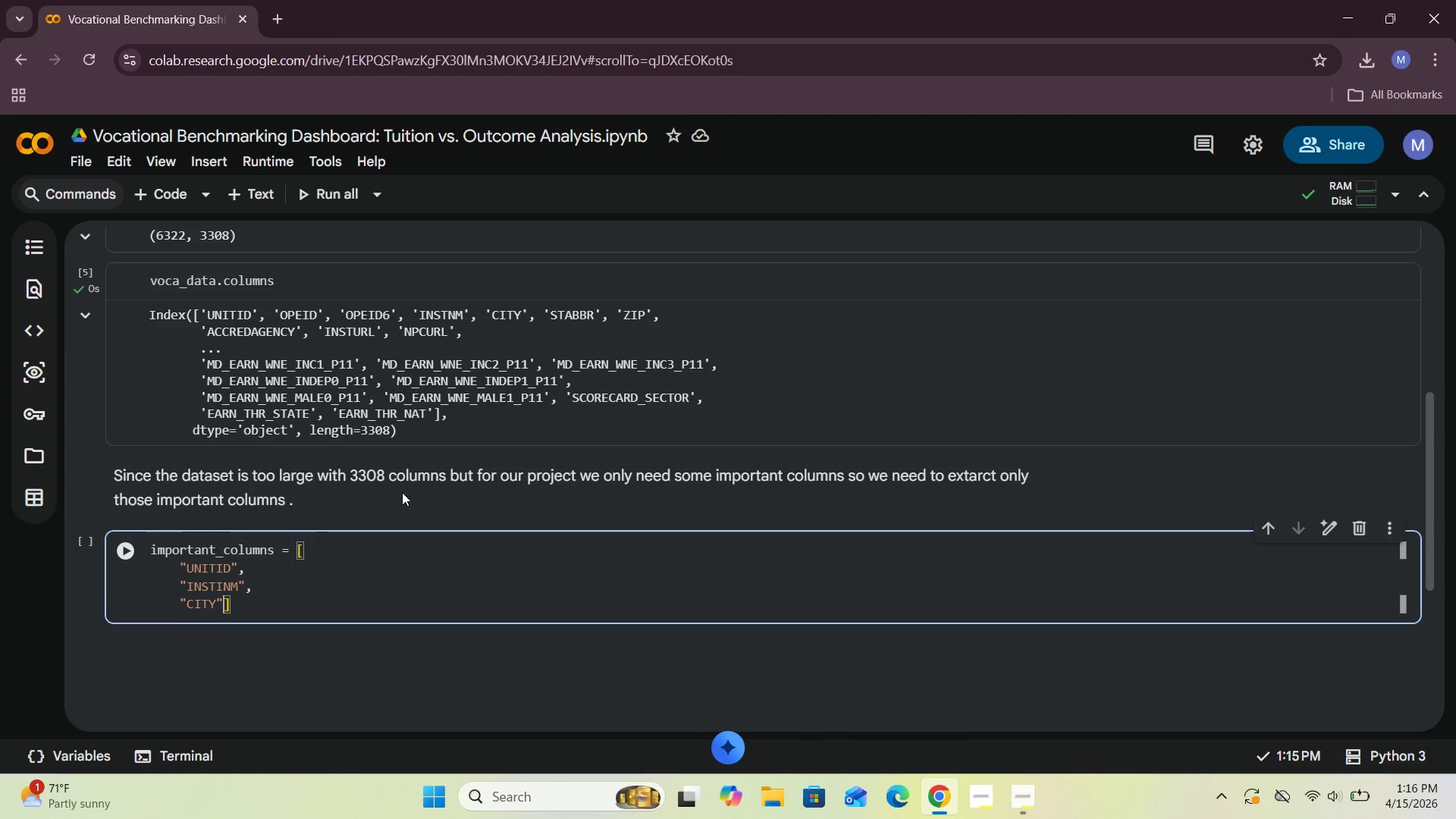 
key(Comma)
 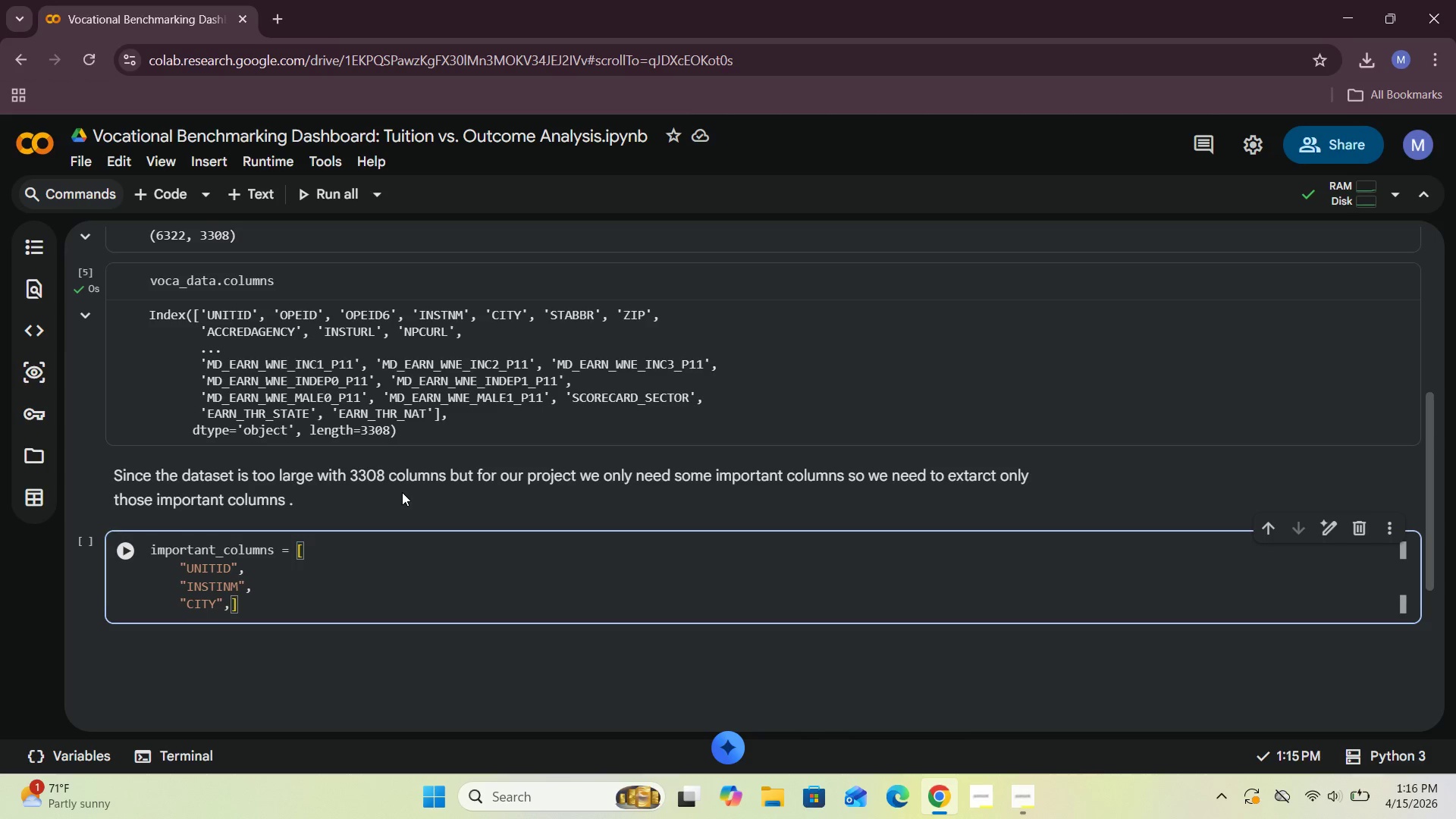 
key(Enter)
 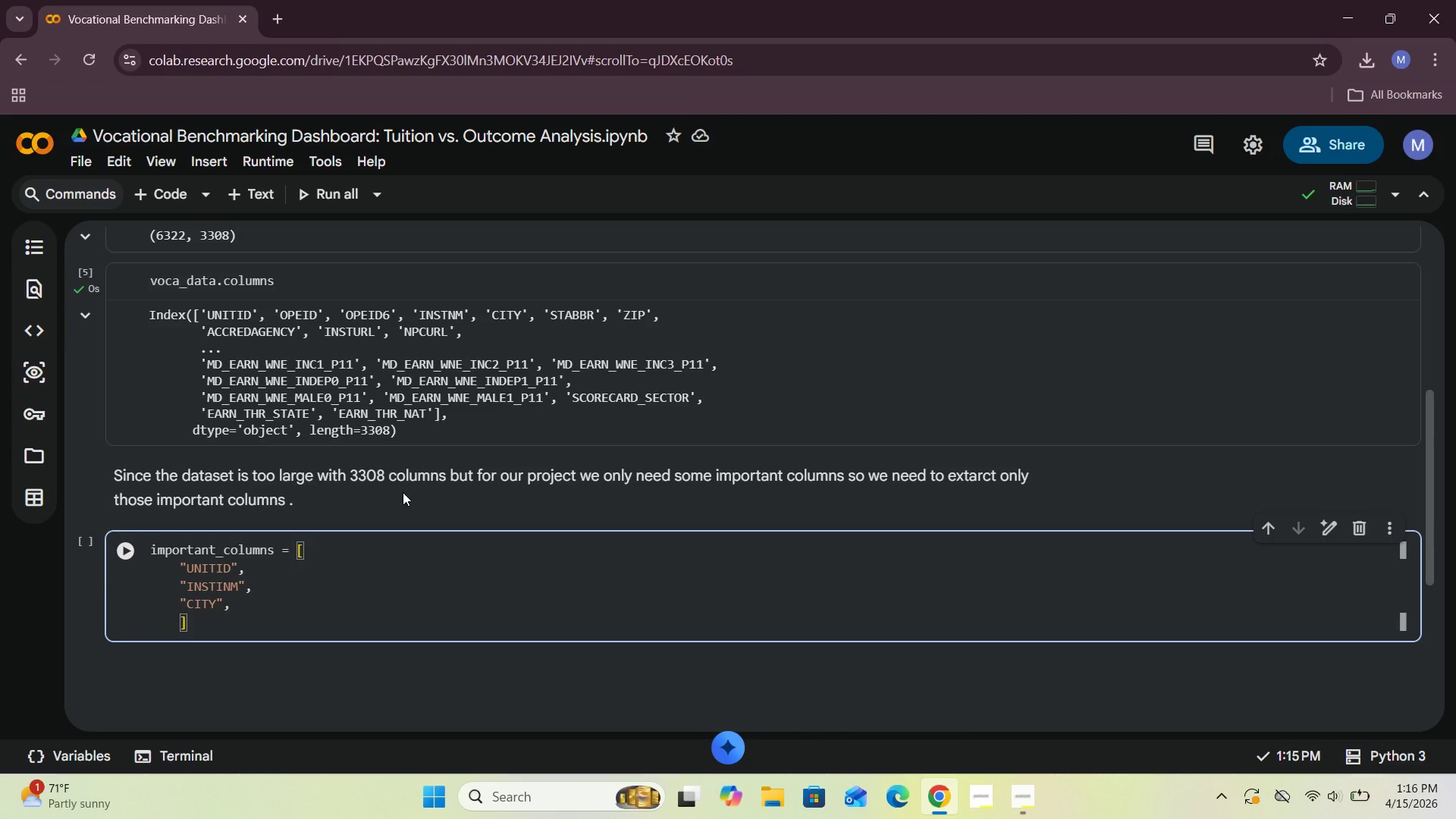 
type("STAB)
 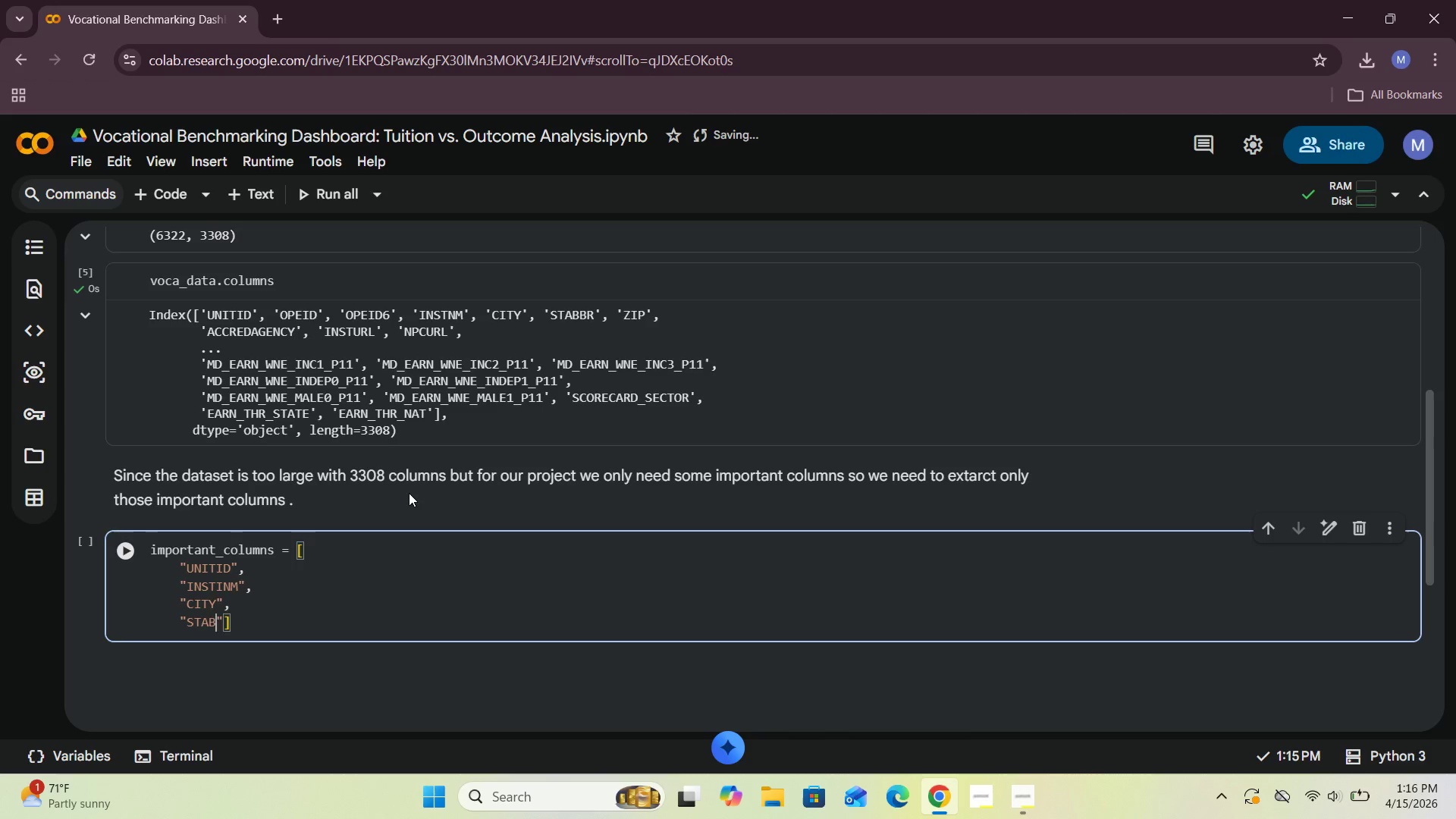 
type(BR)
 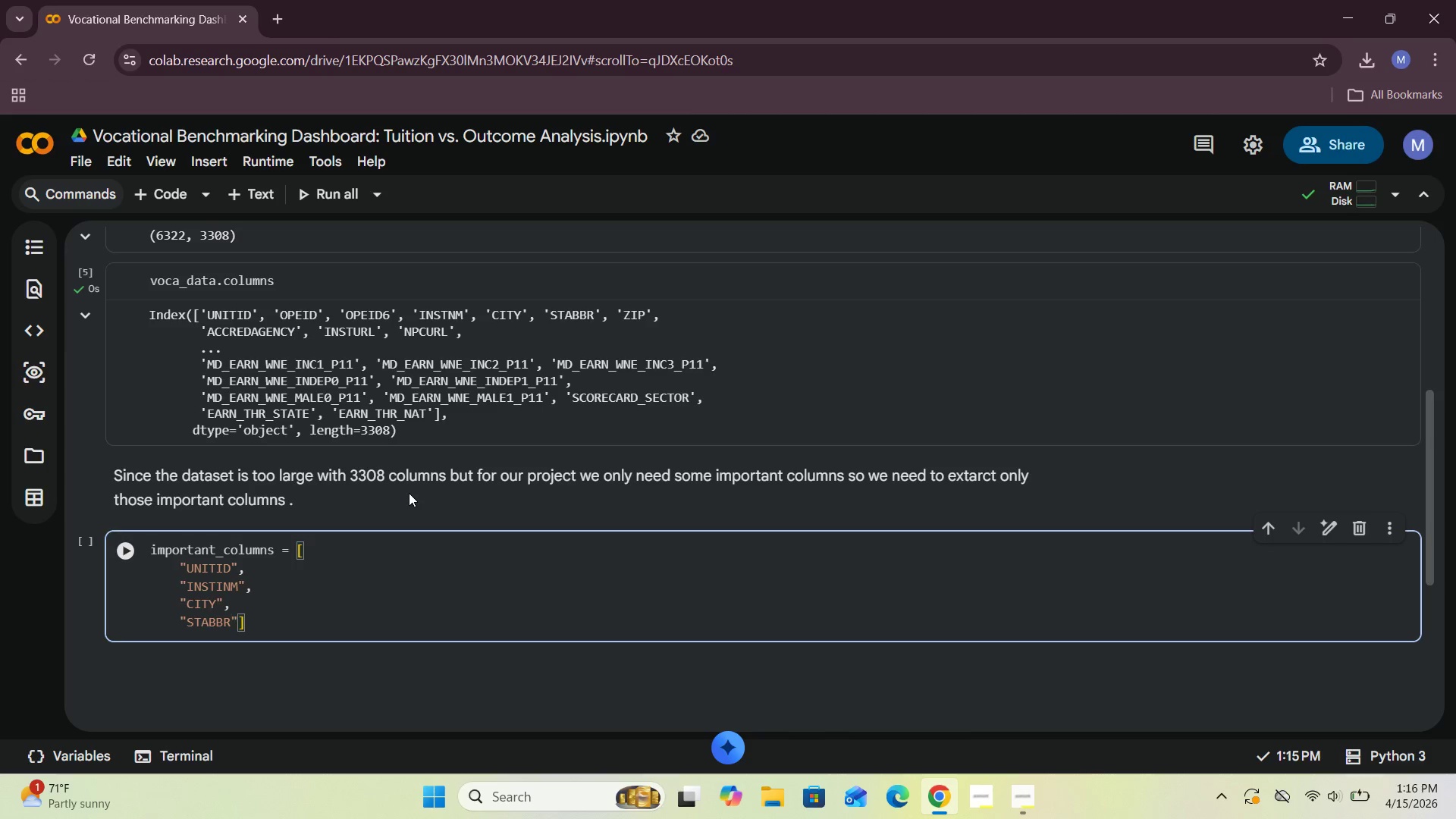 
key(ArrowRight)
 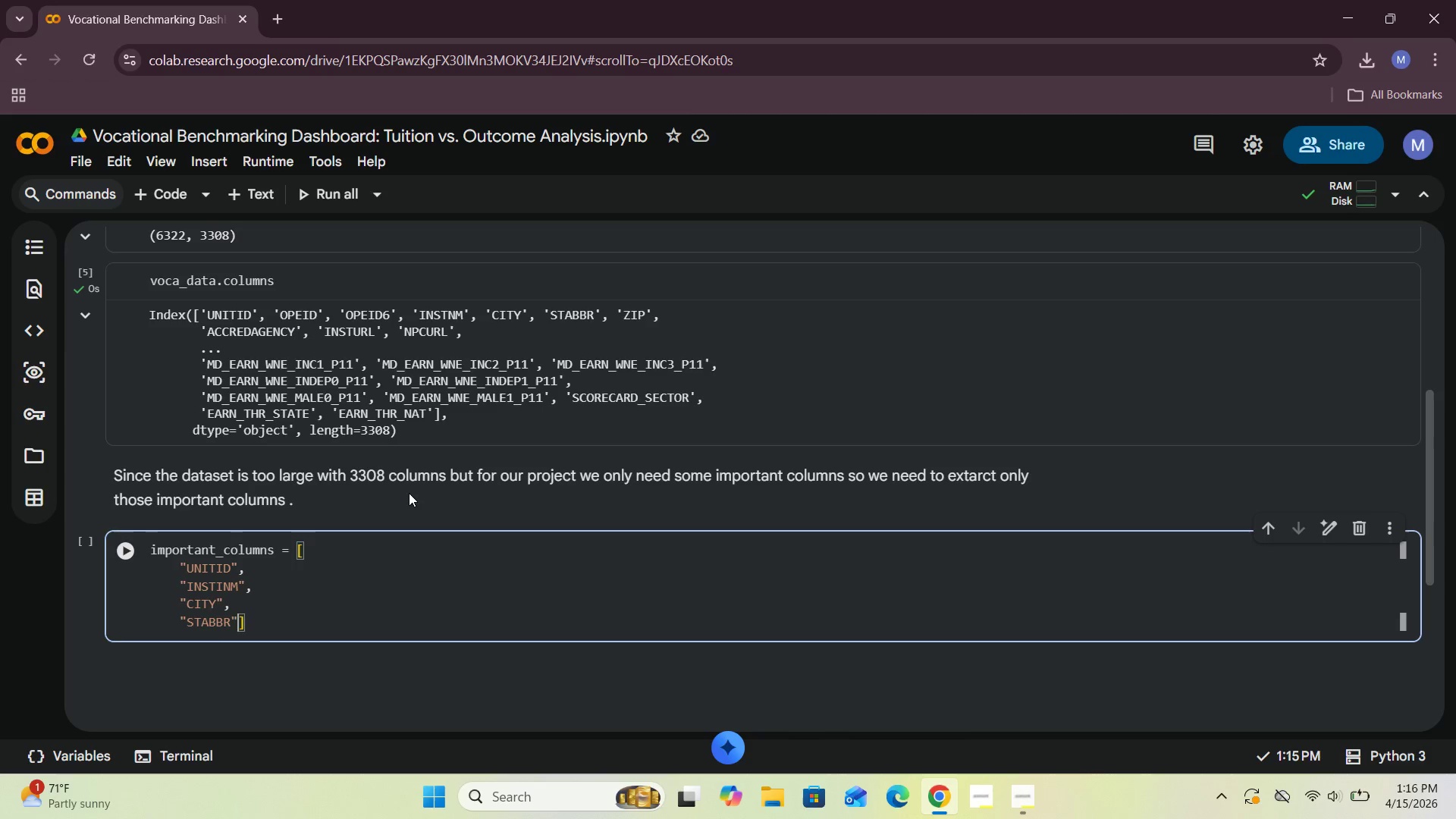 
key(Comma)
 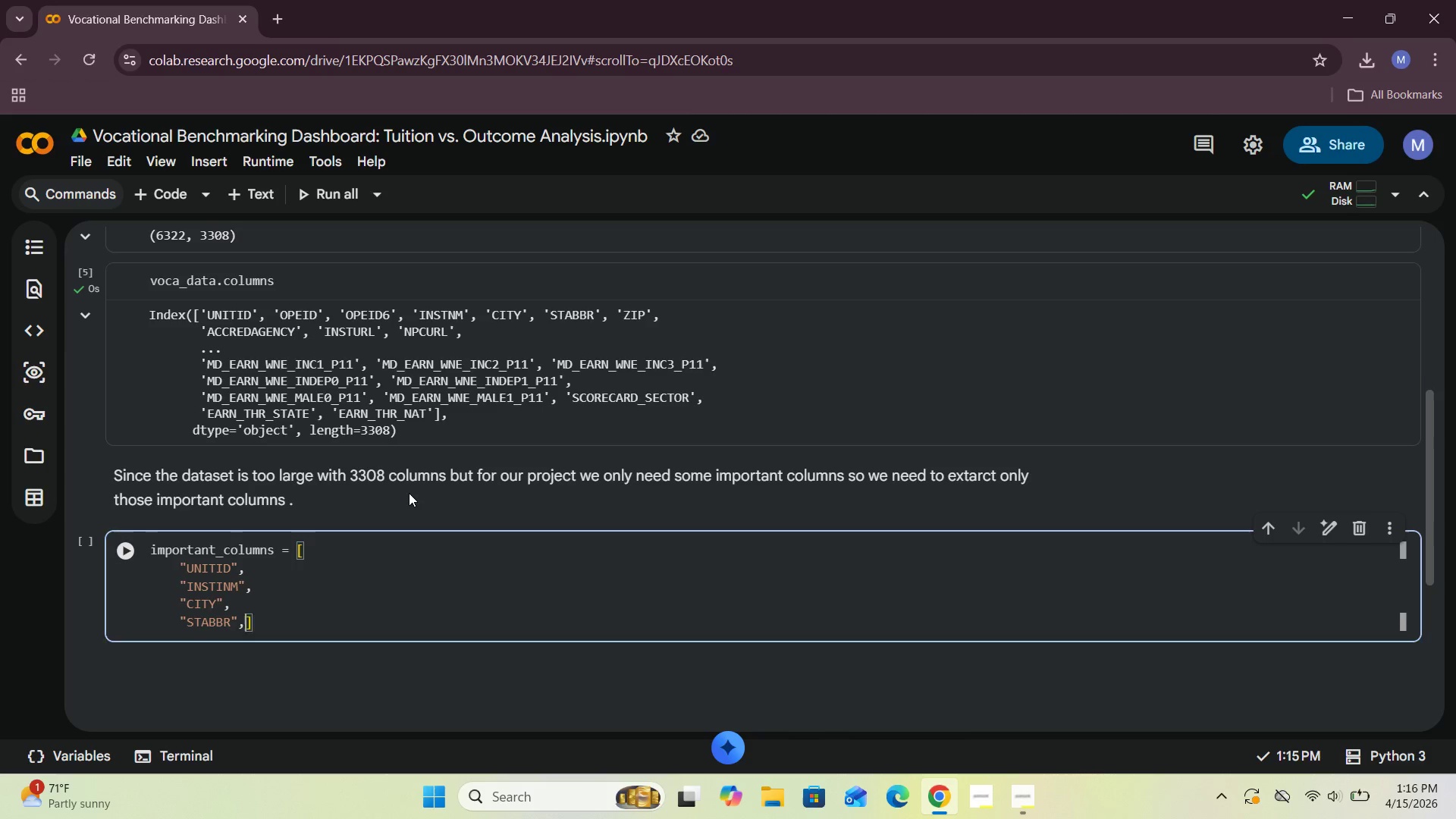 
key(Enter)
 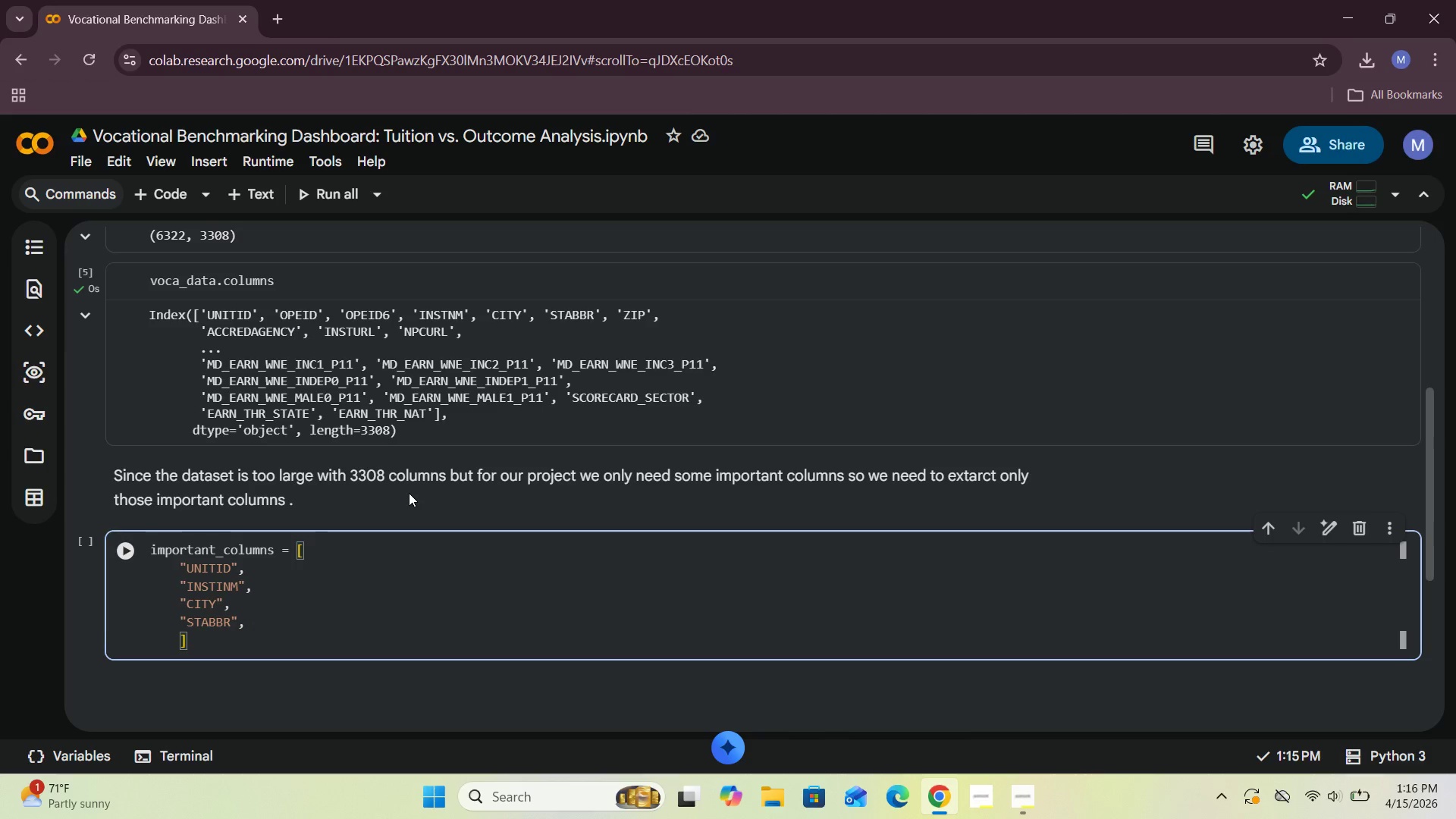 
type("ZIP)
 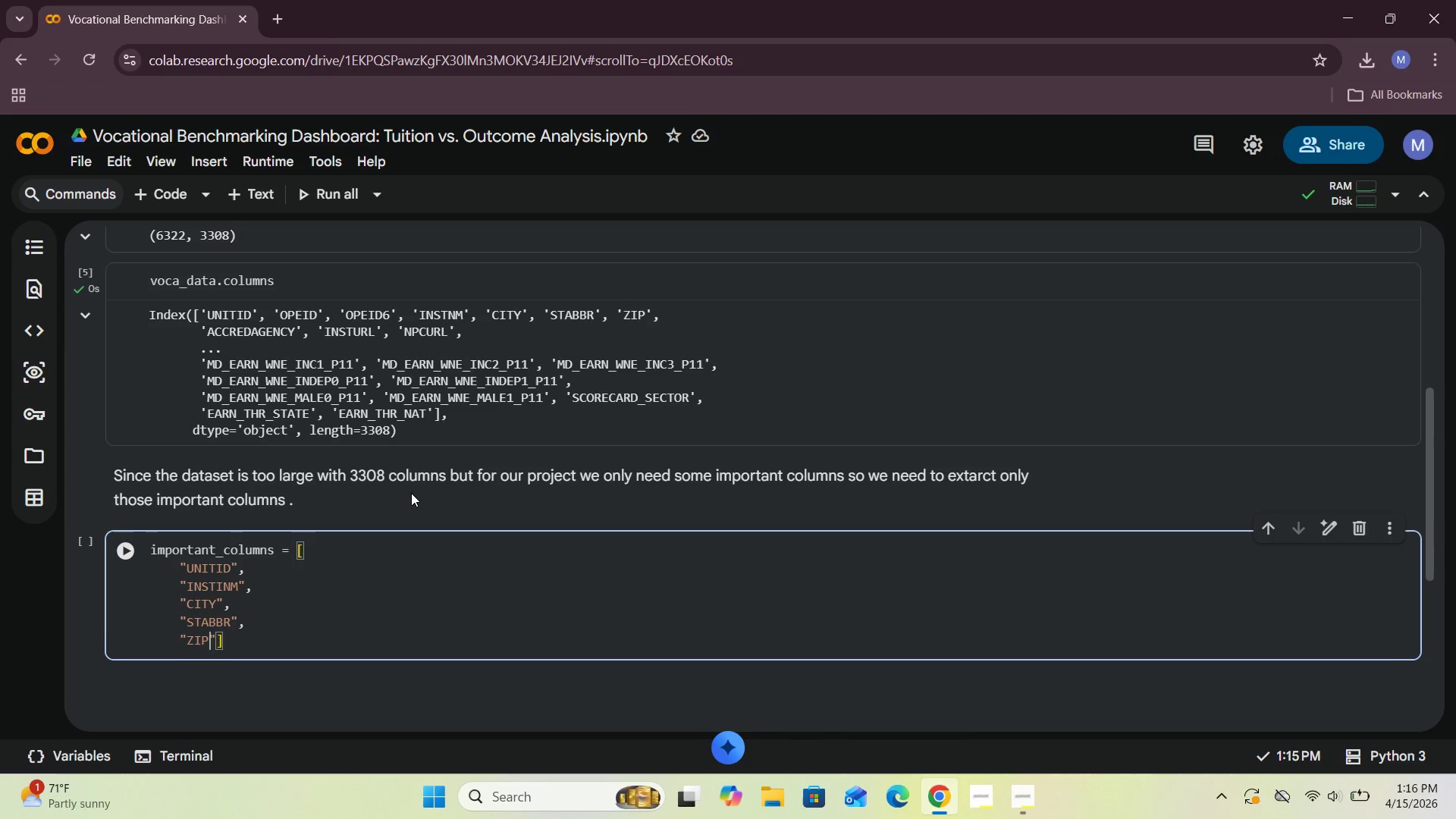 
key(ArrowRight)
 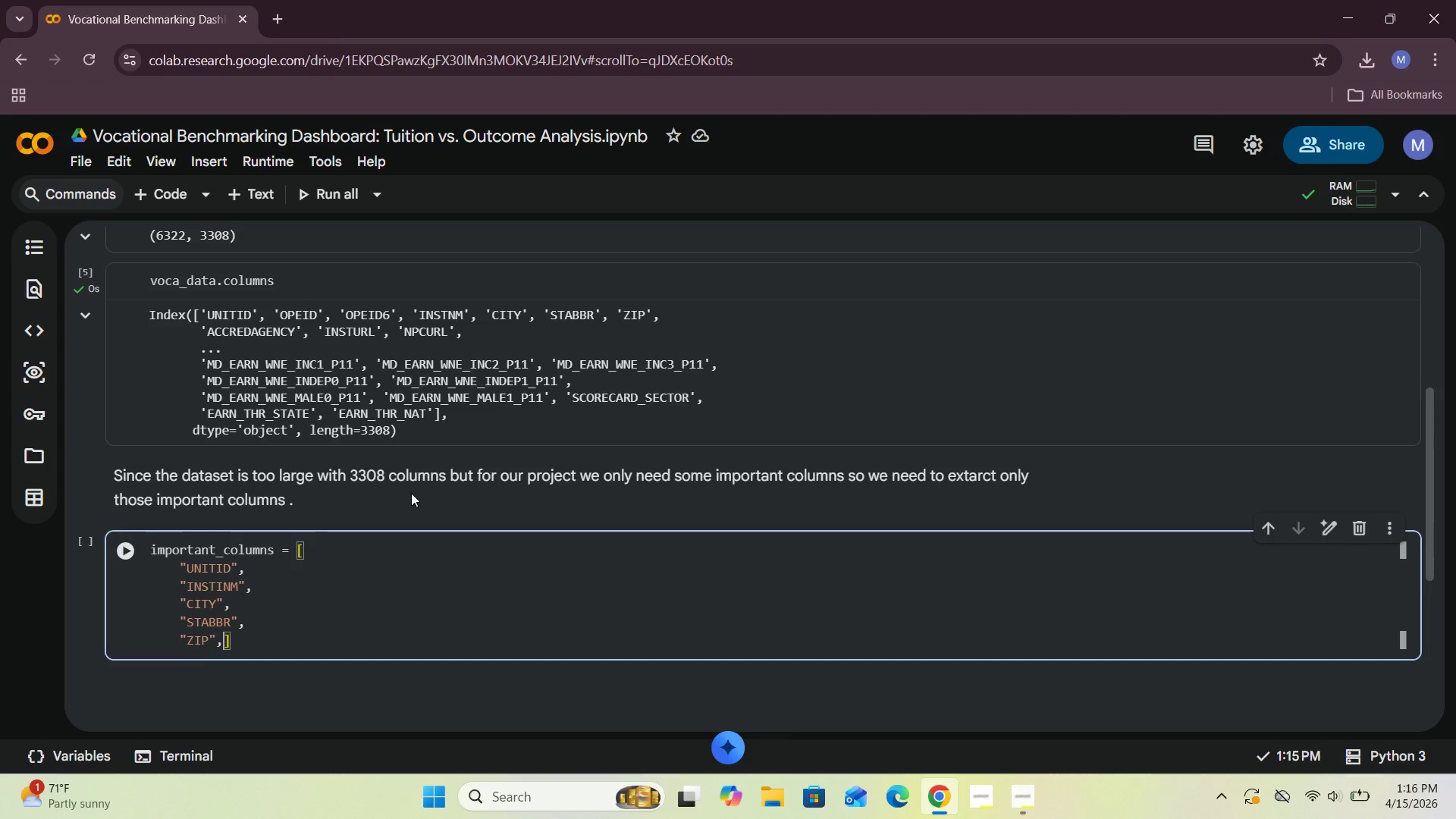 
key(Comma)
 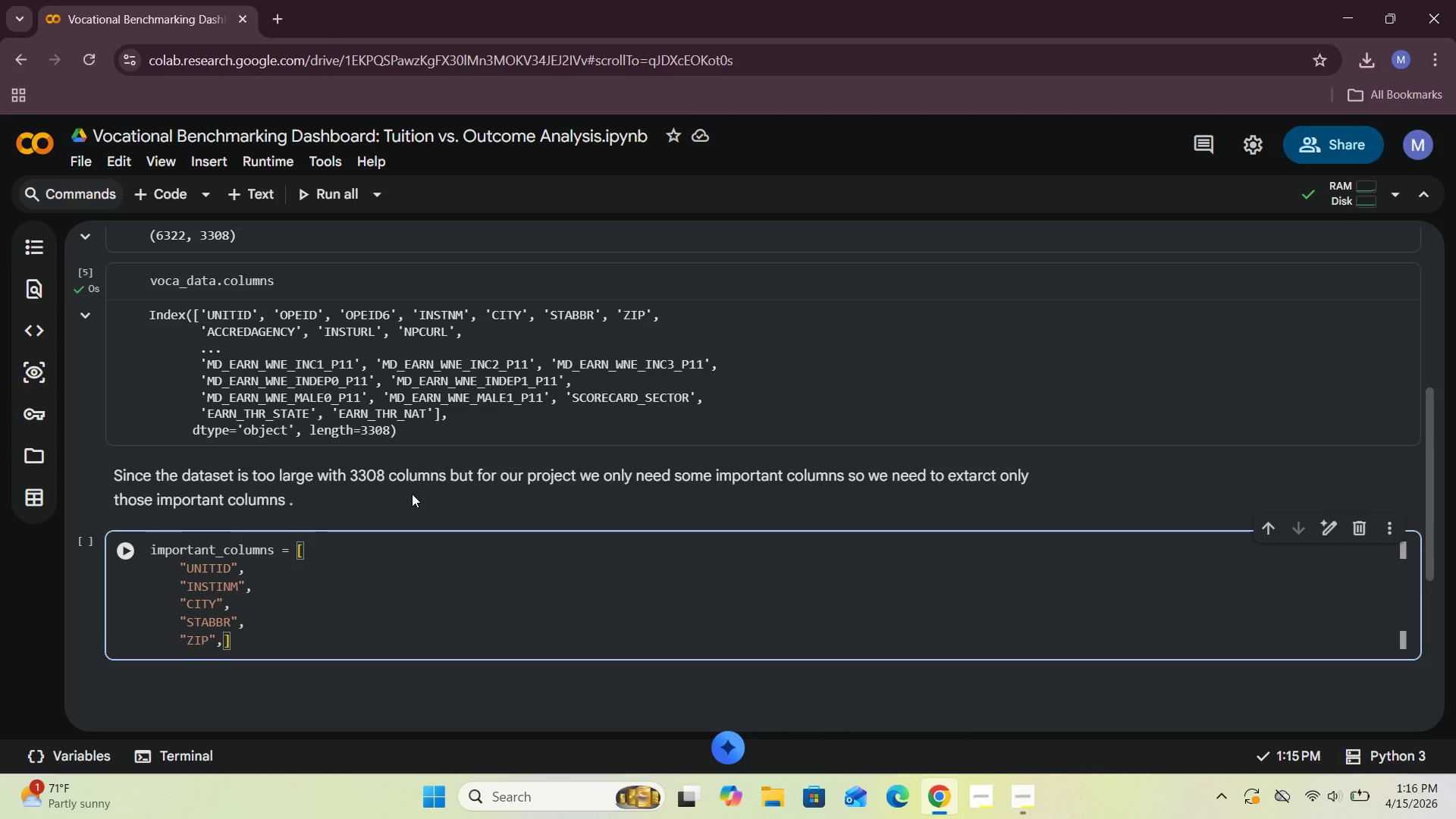 
key(Enter)
 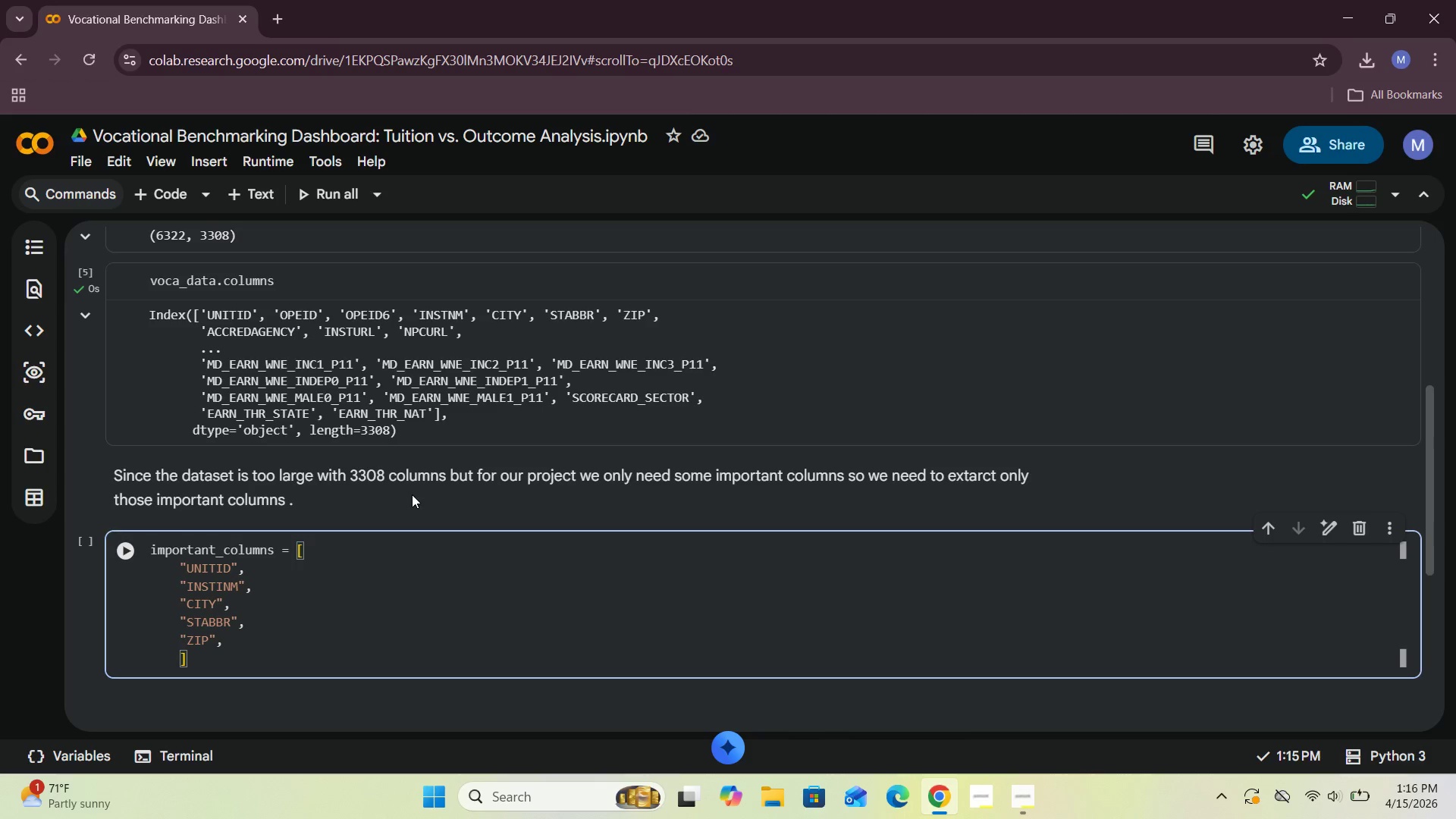 
key(Shift+Quote)
 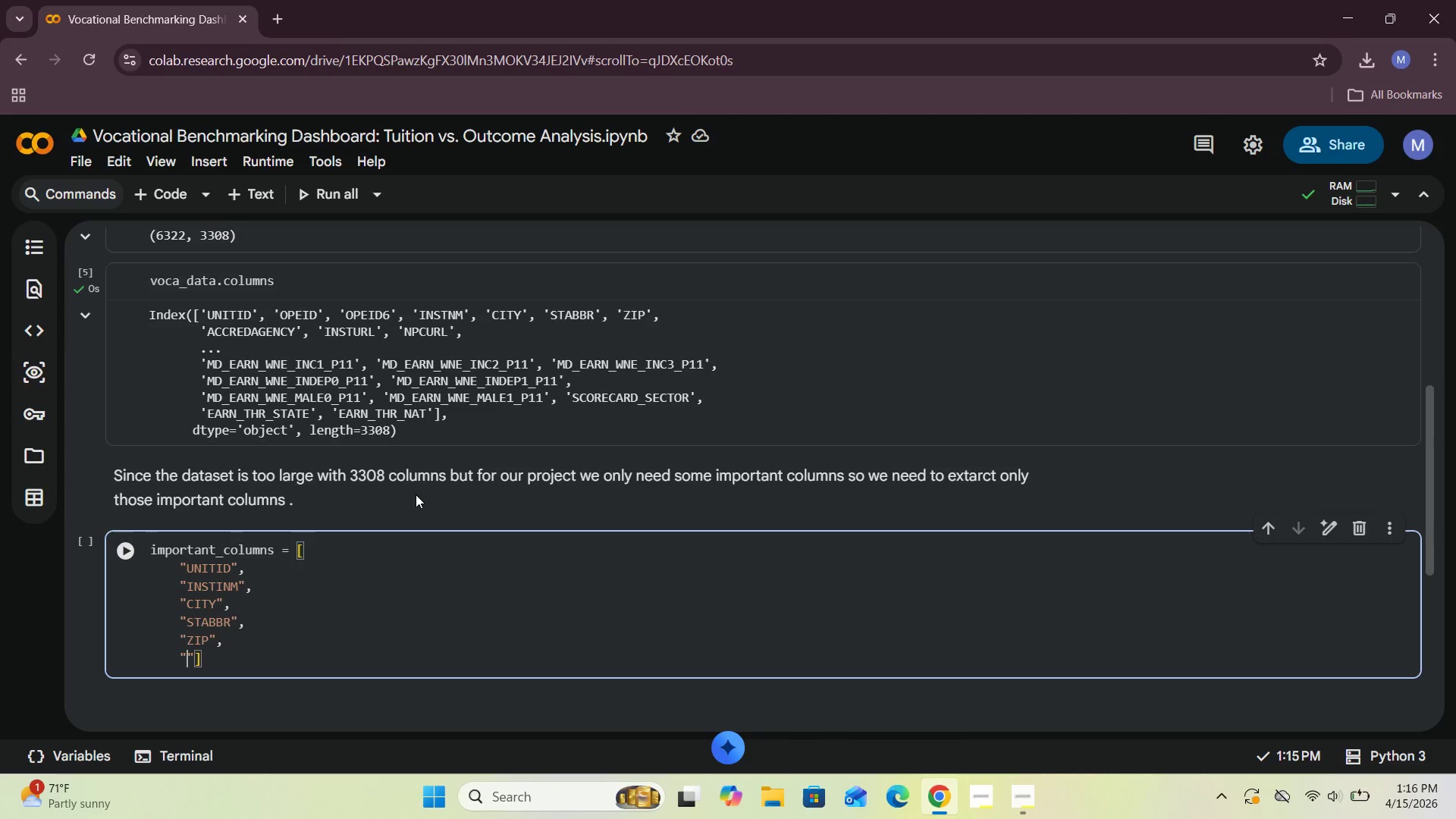 
type(CONTROL)
 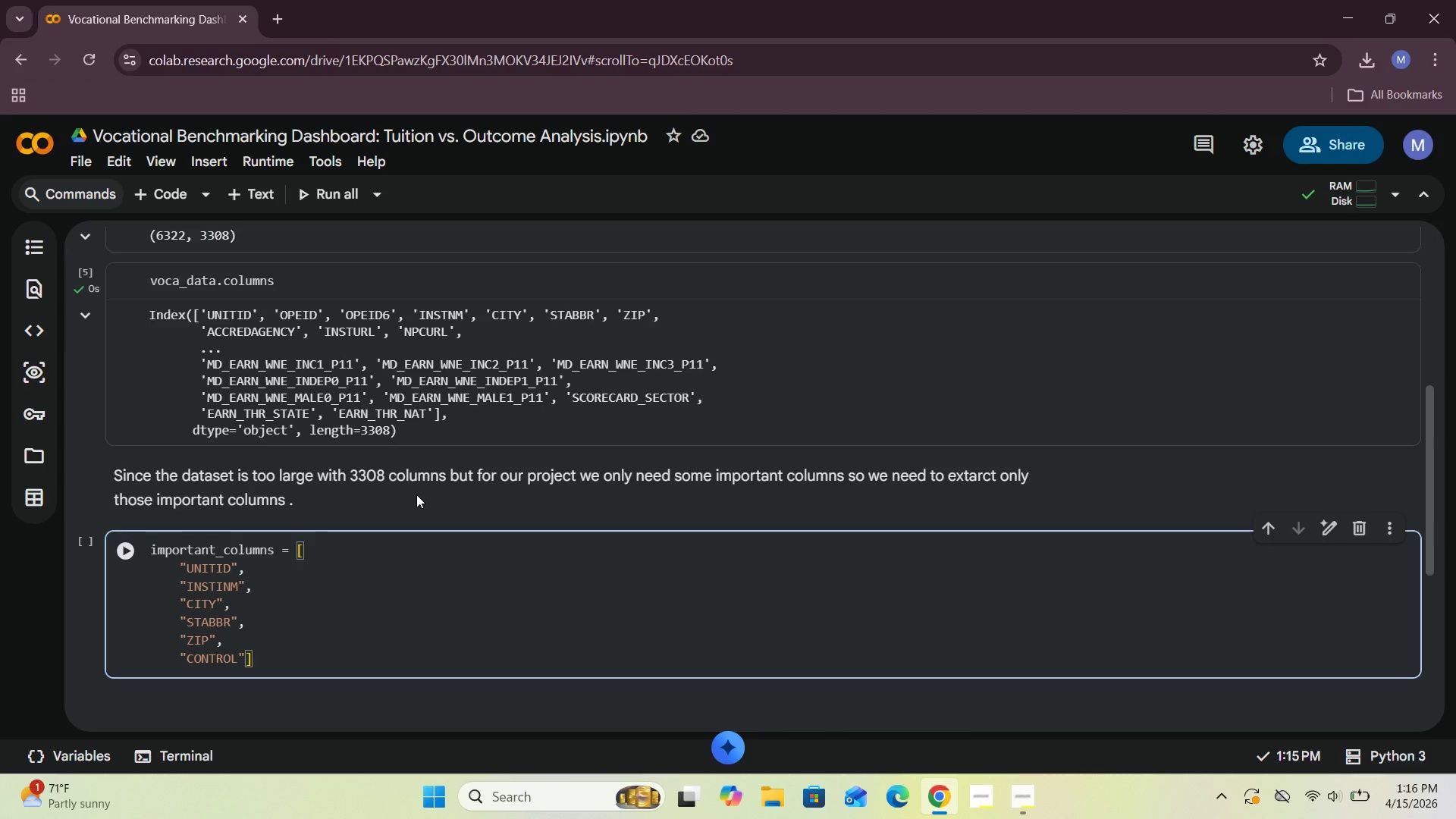 
key(ArrowRight)
 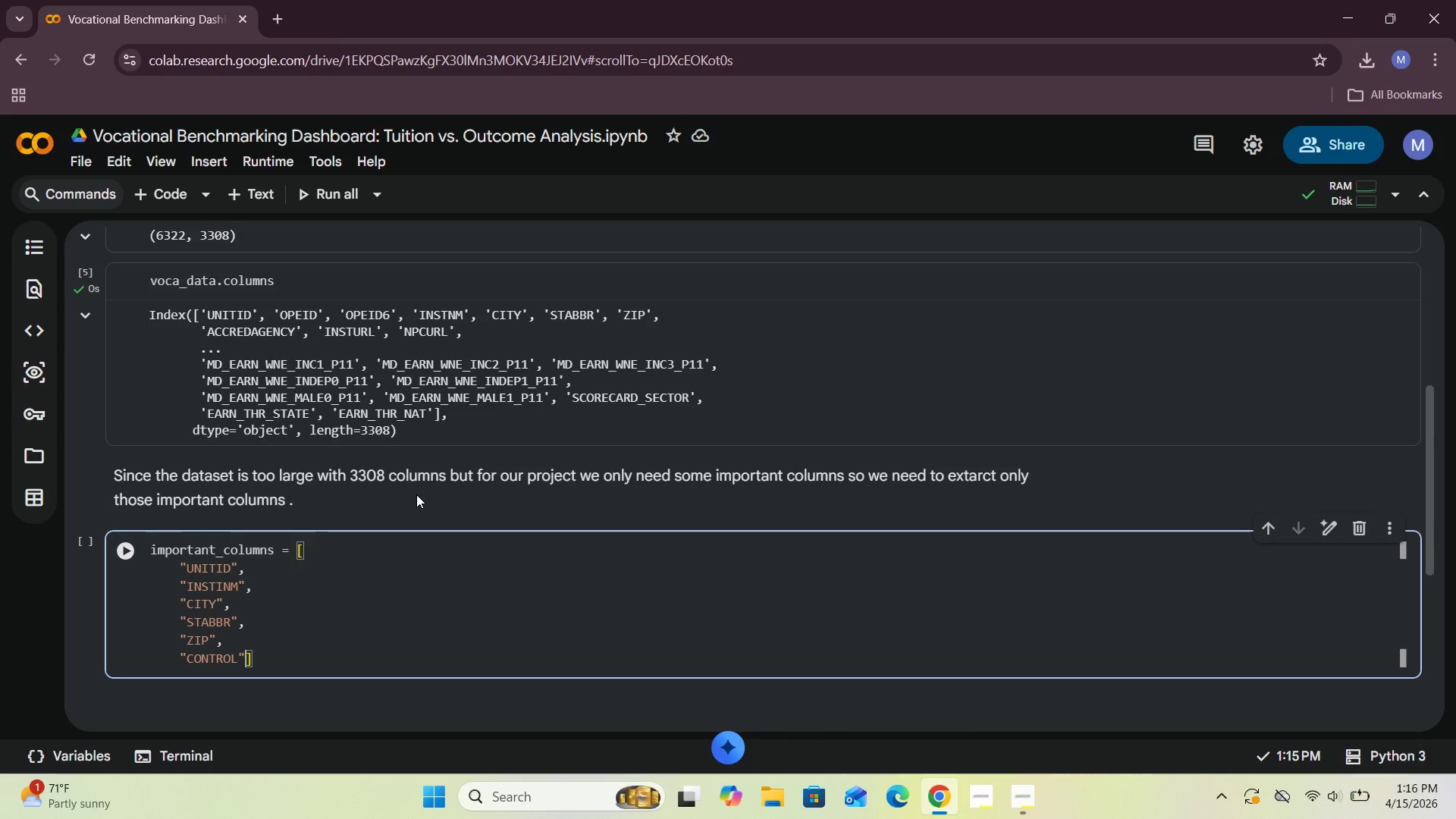 
key(Comma)
 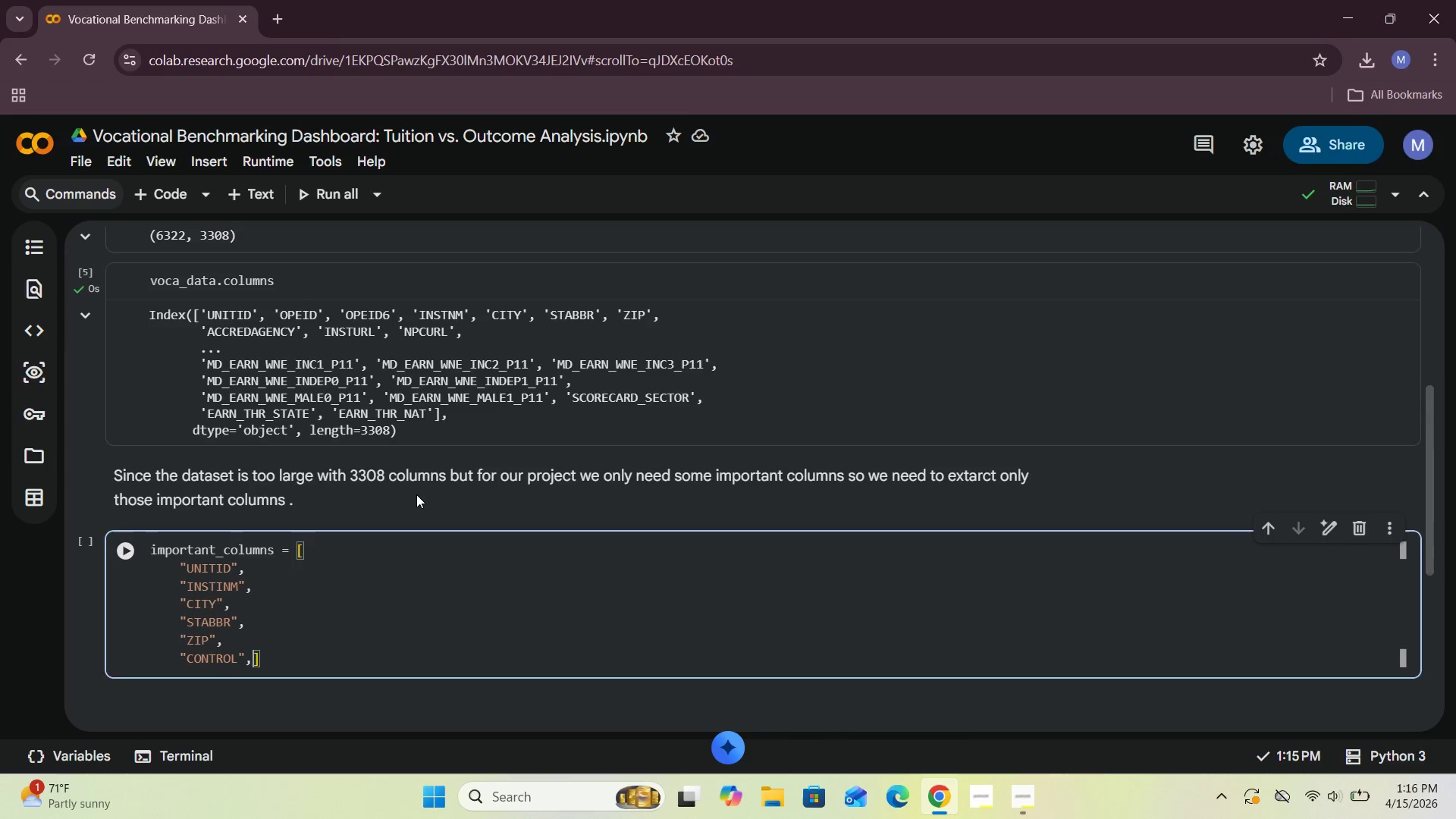 
key(Enter)
 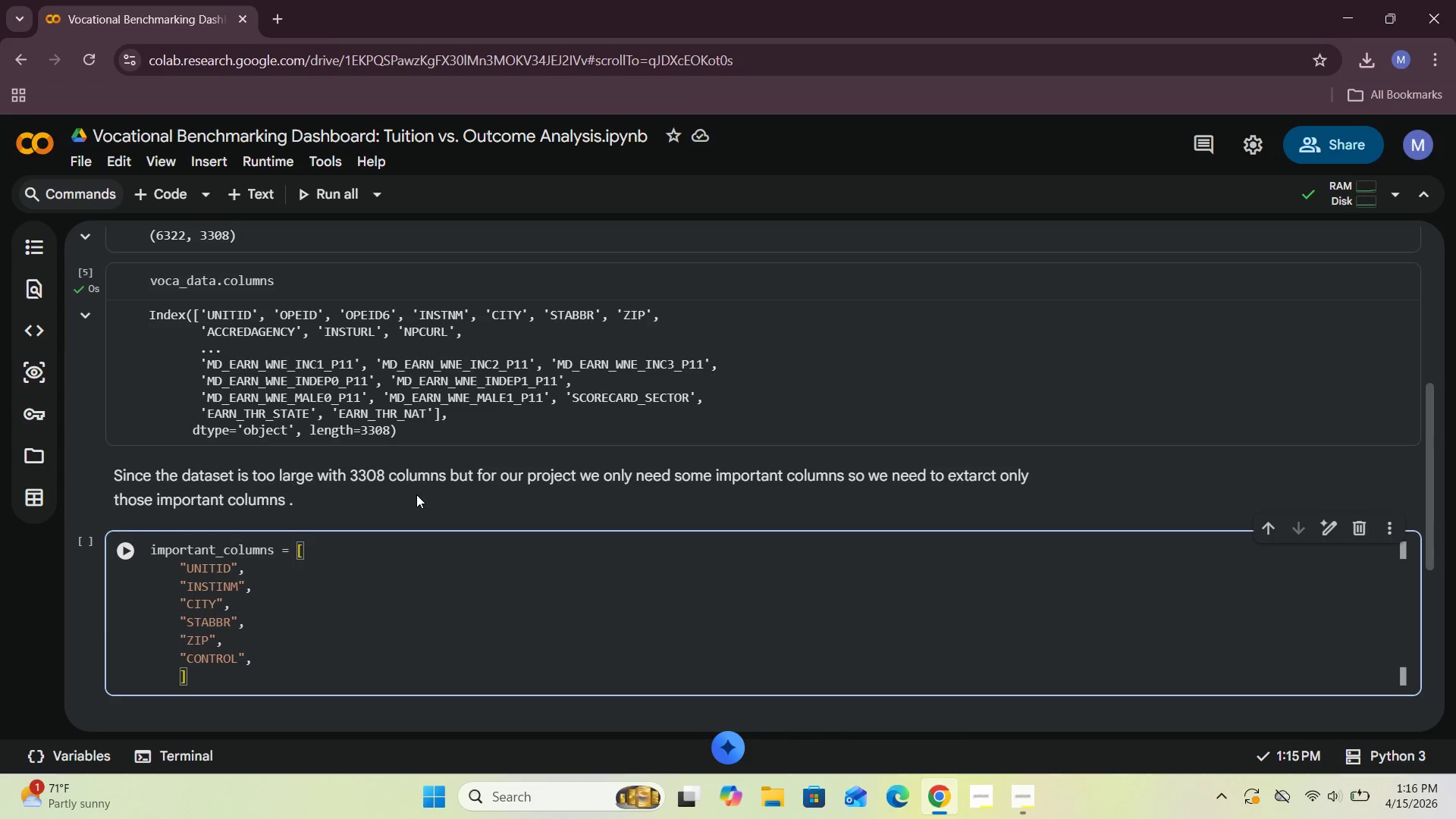 
key(Shift+Quote)
 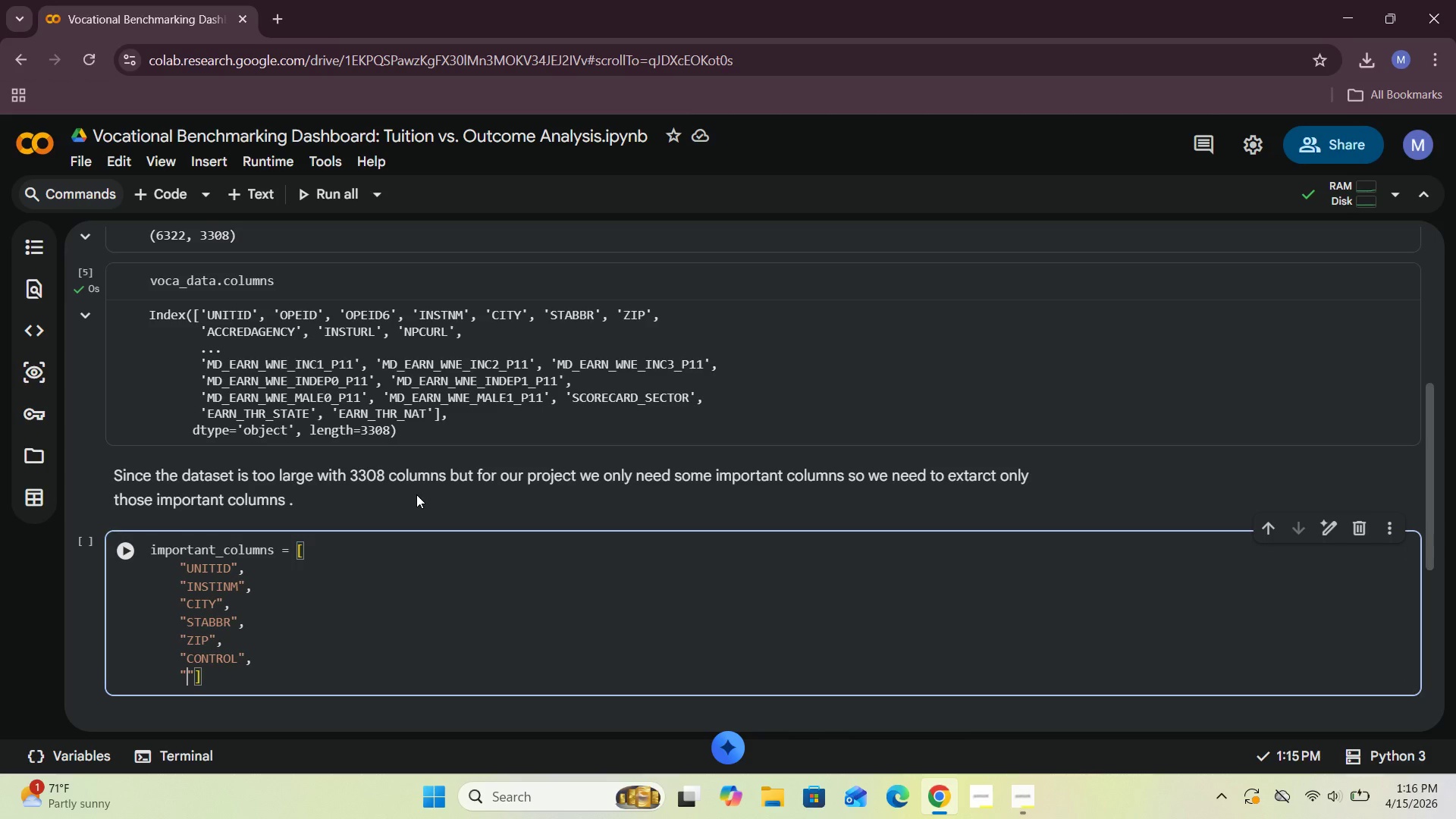 
type(PREDDD)
key(Backspace)
type(EG)
 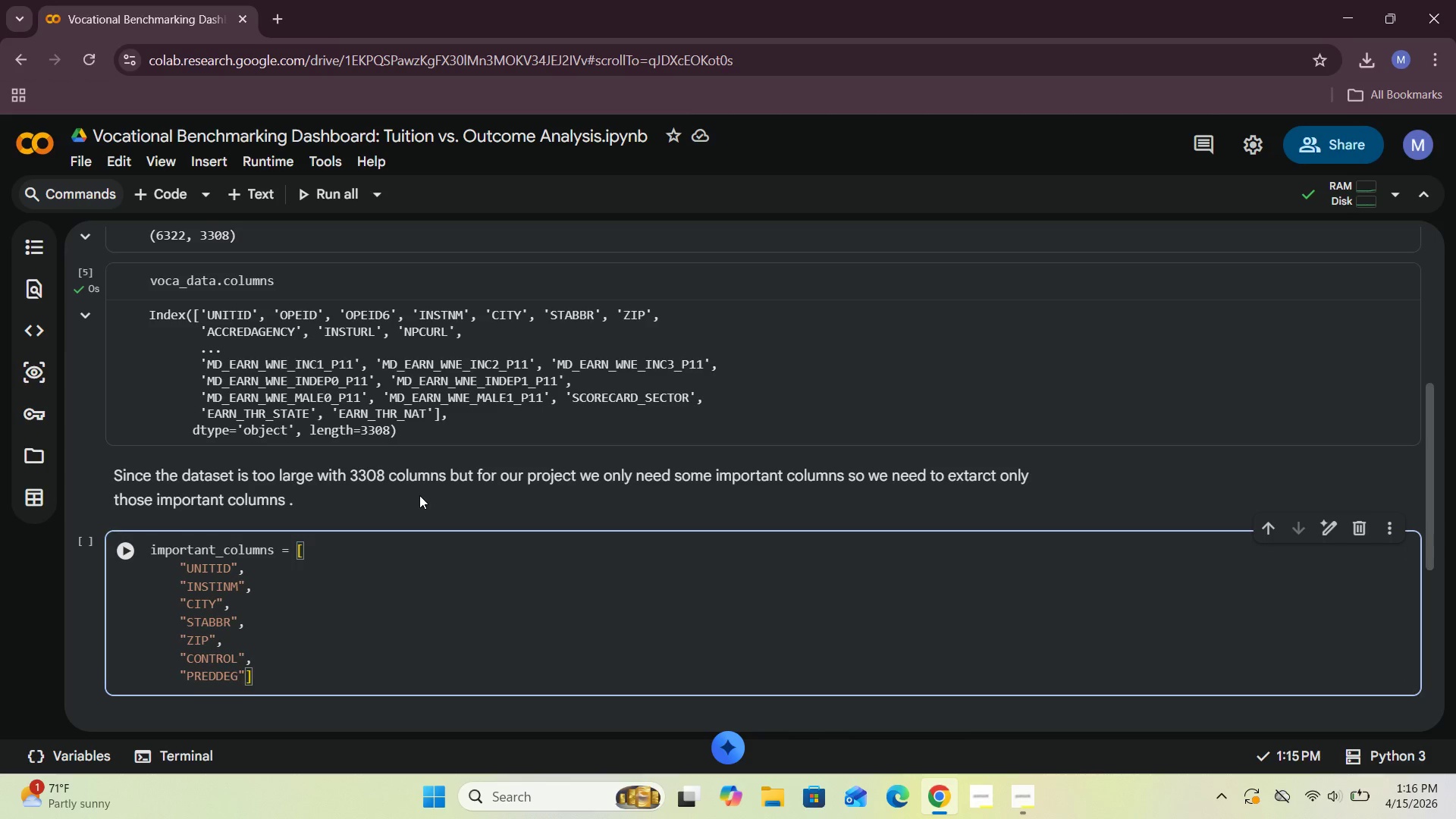 
key(ArrowRight)
 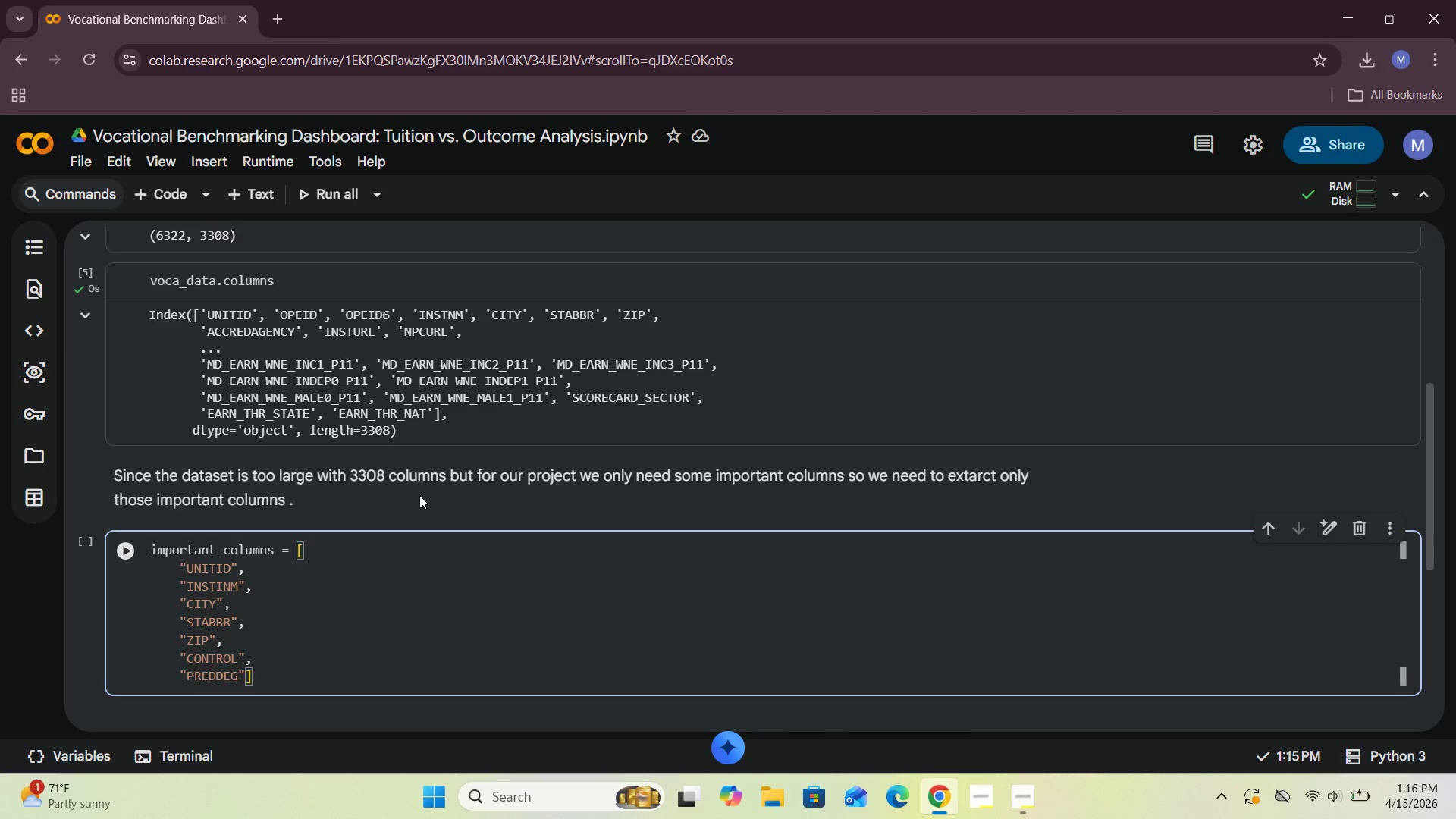 
key(Comma)
 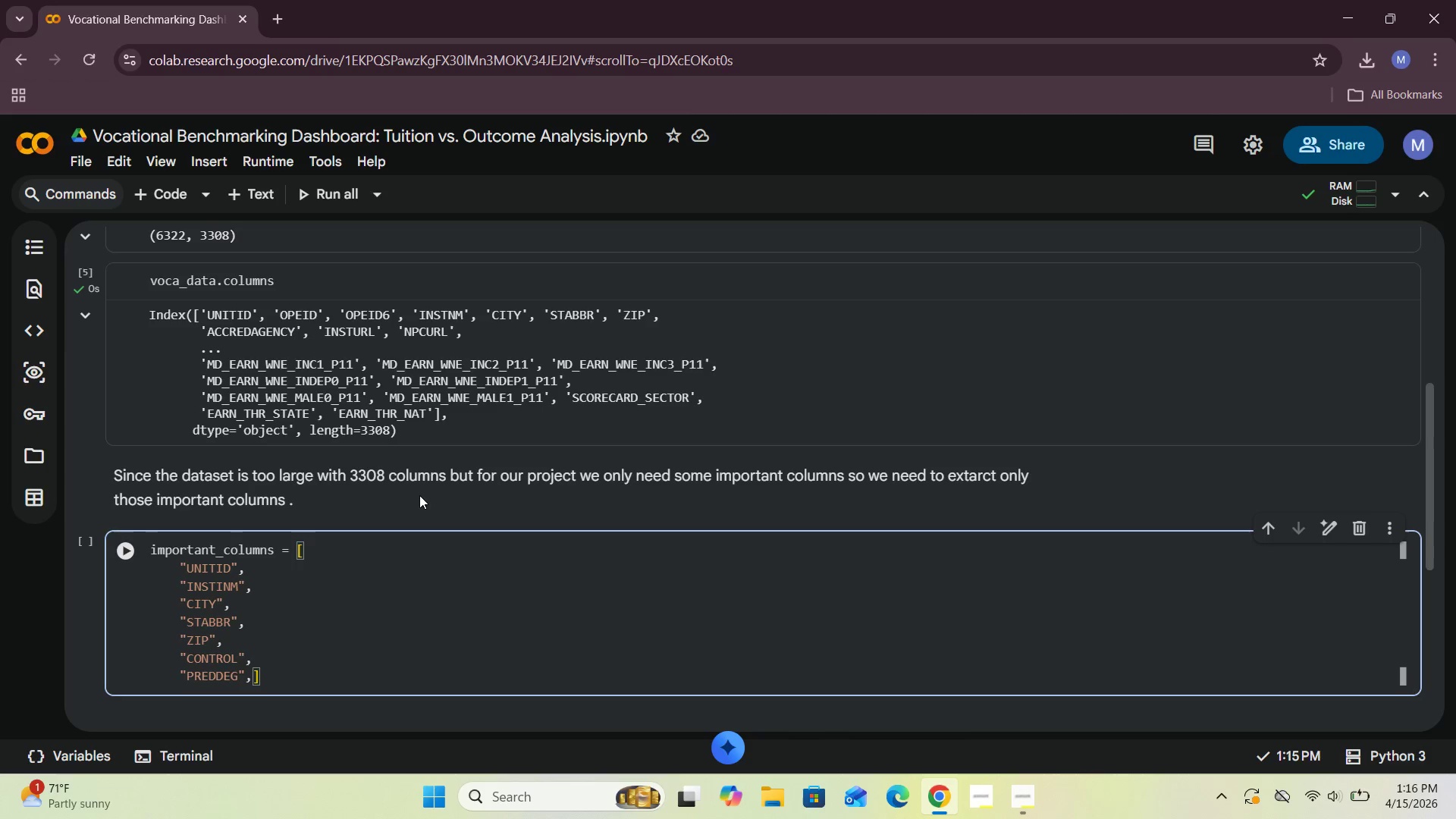 
key(Enter)
 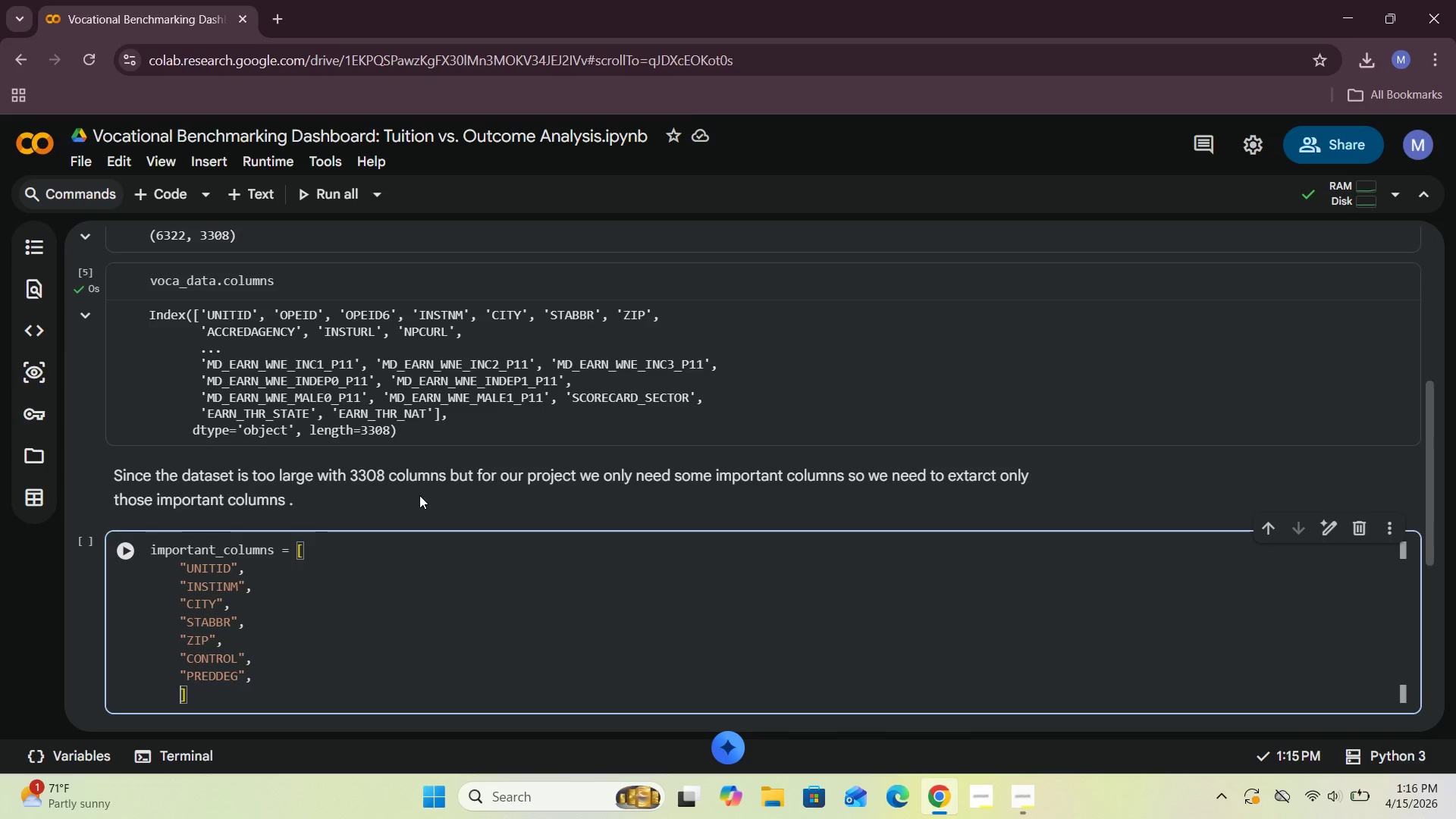 
type("COSTT4)
 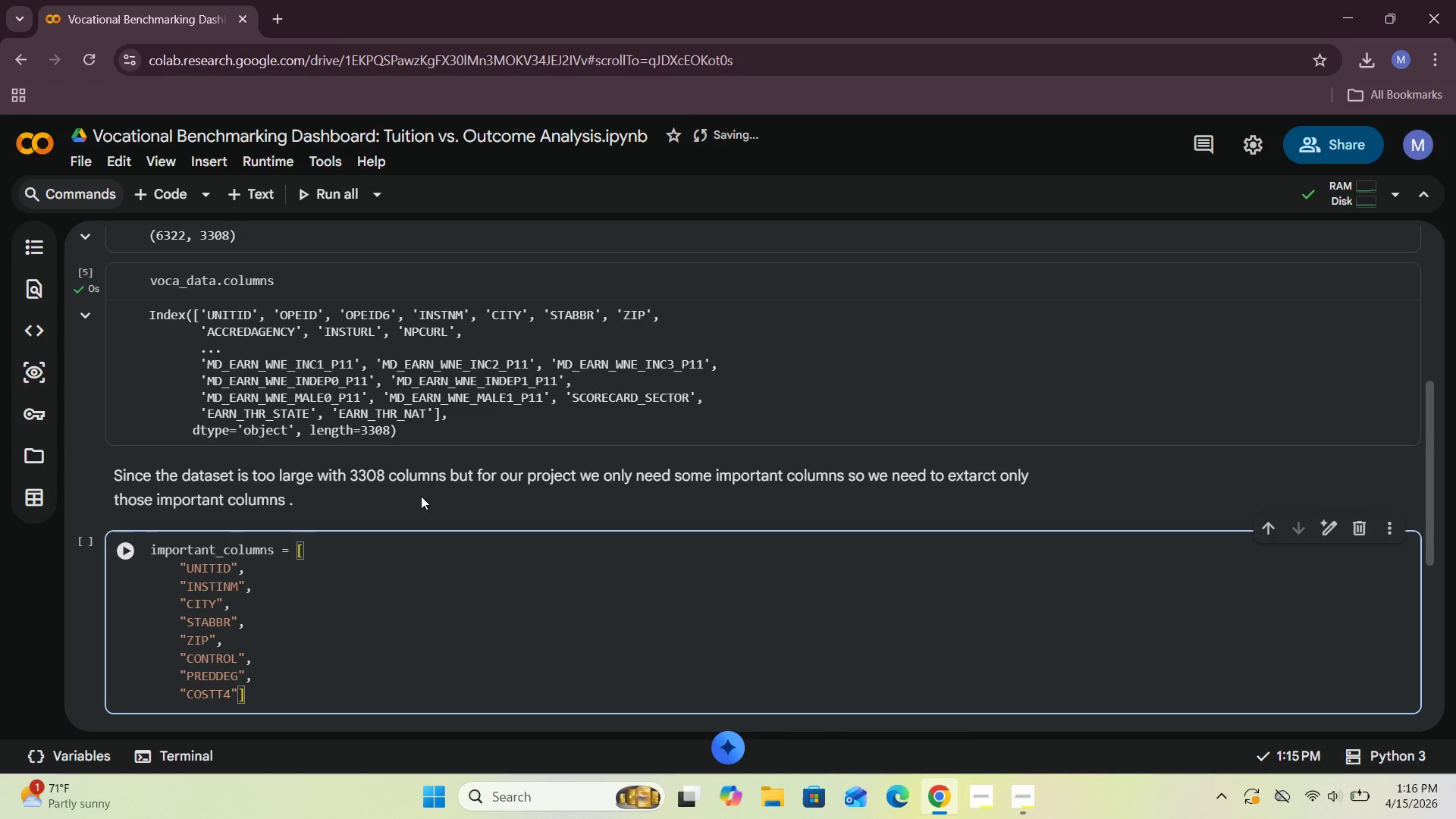 
key(ArrowRight)
 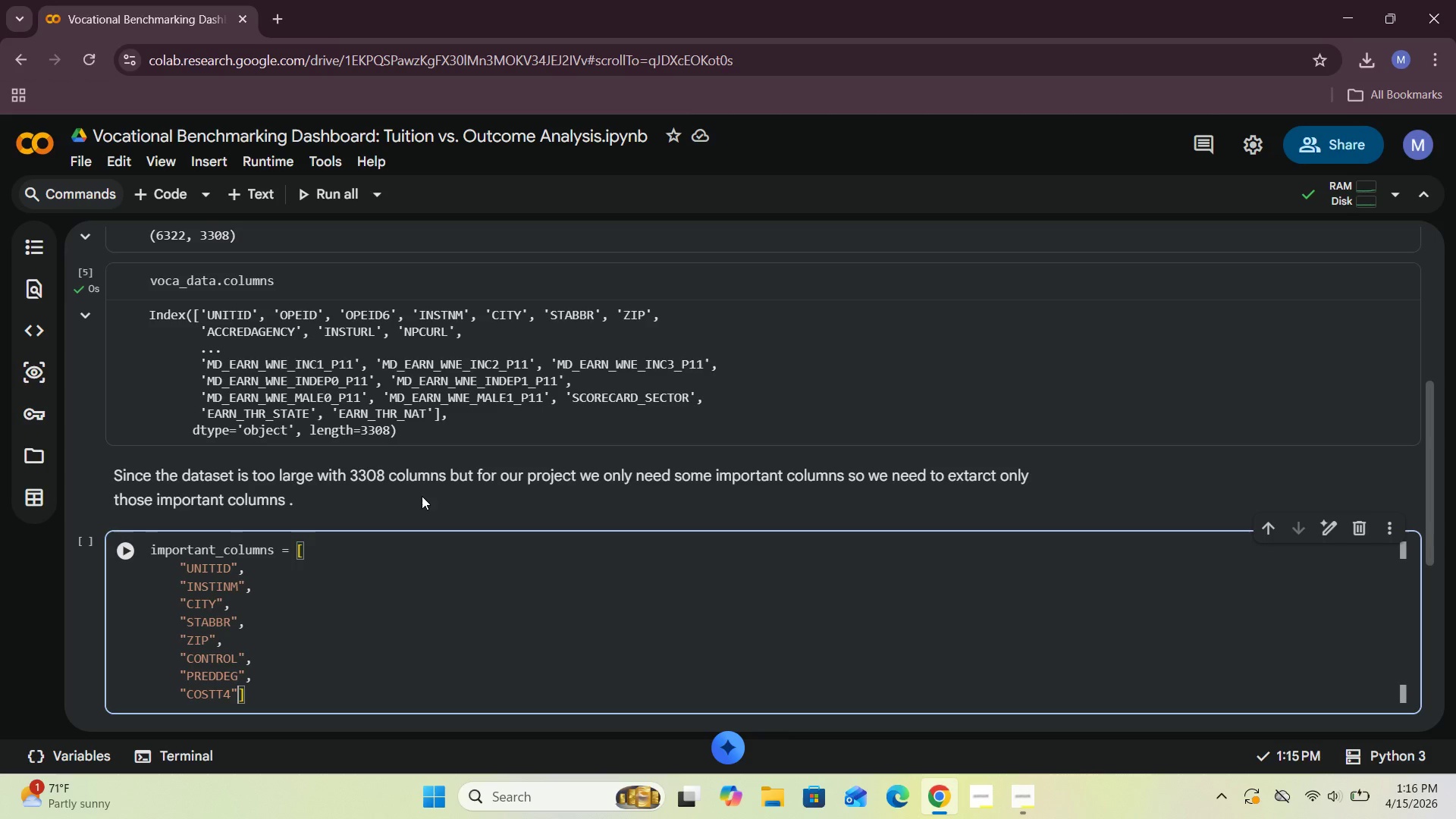 
key(Comma)
 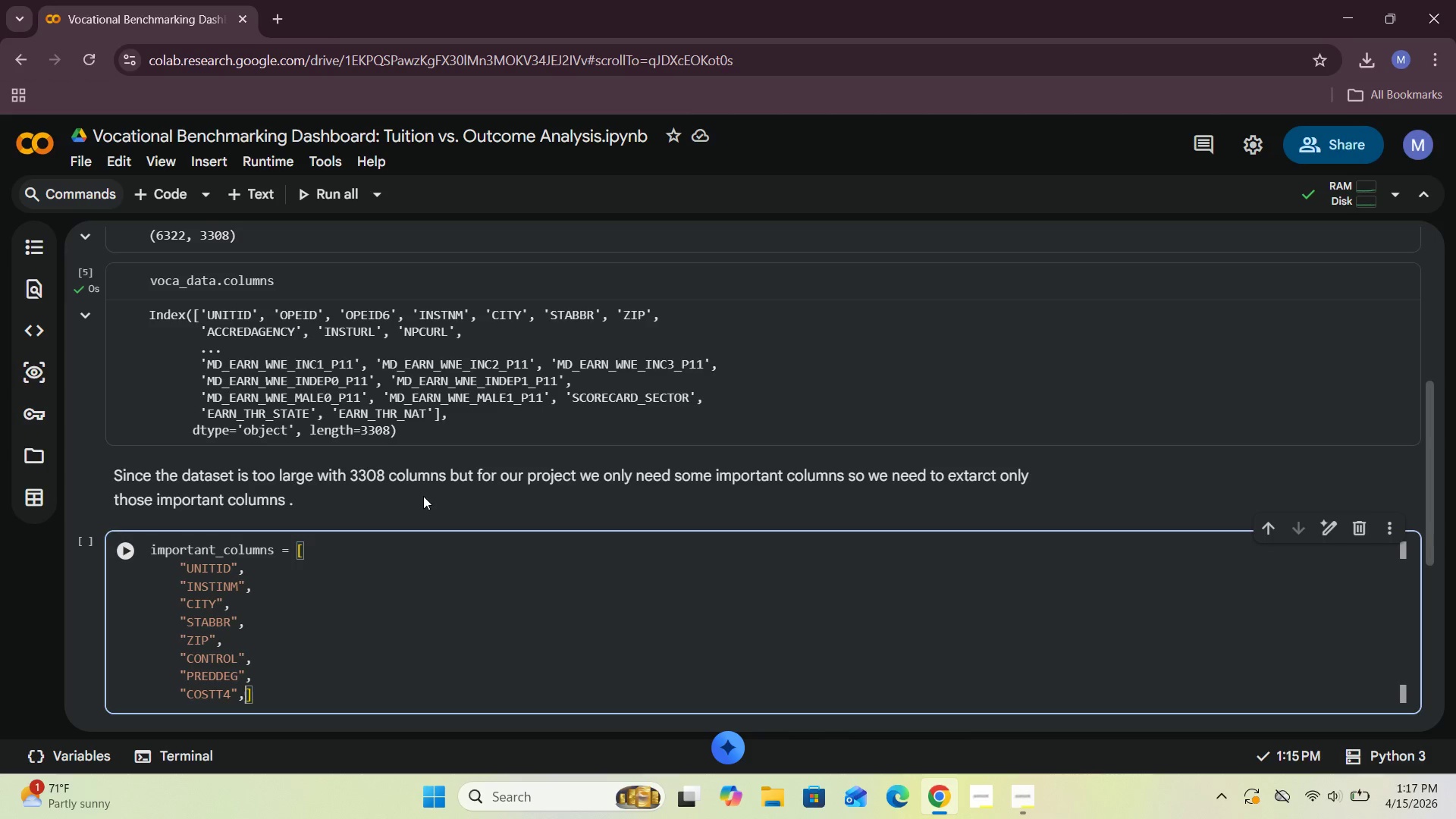 
key(Backspace)
 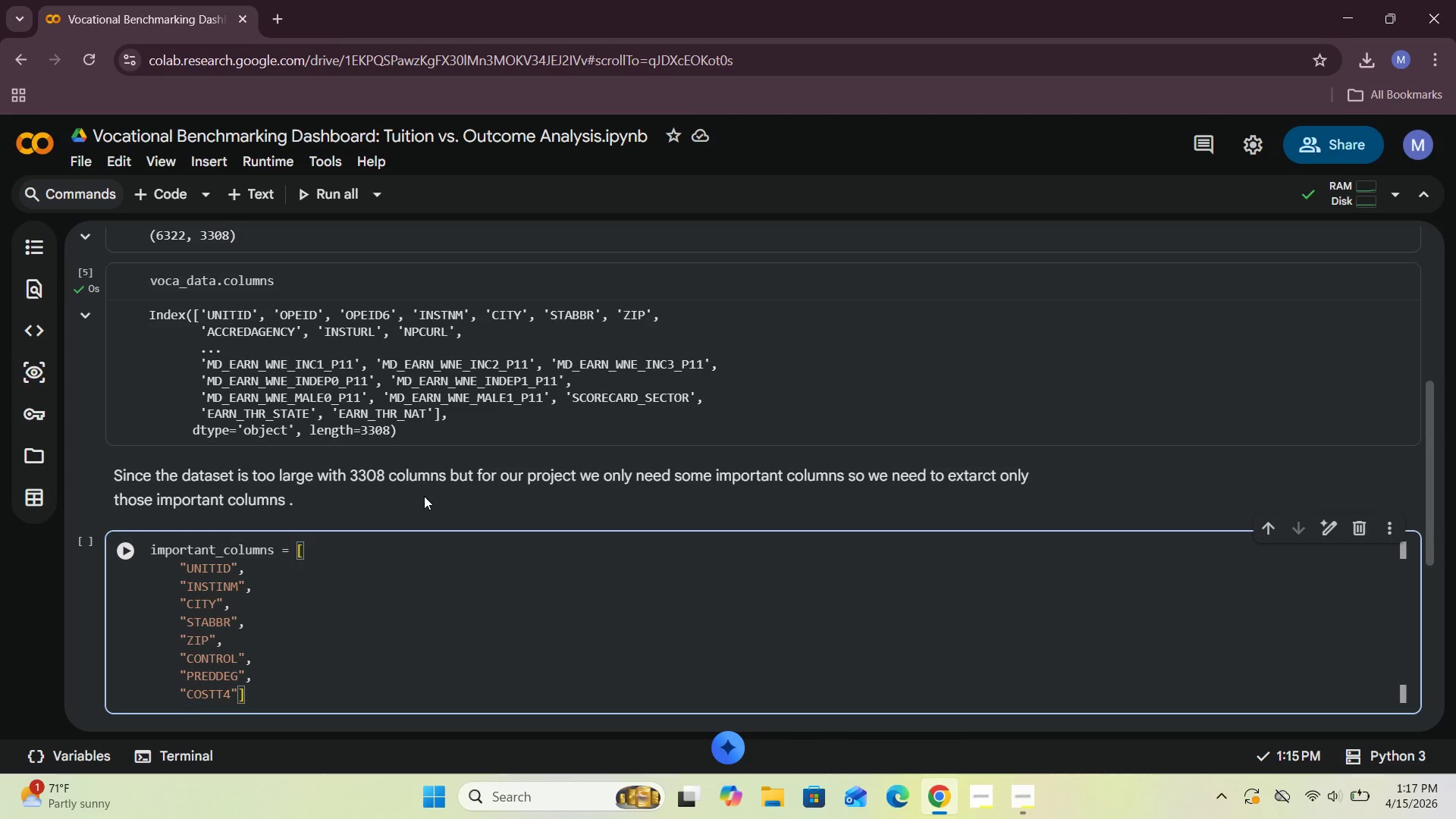 
key(ArrowLeft)
 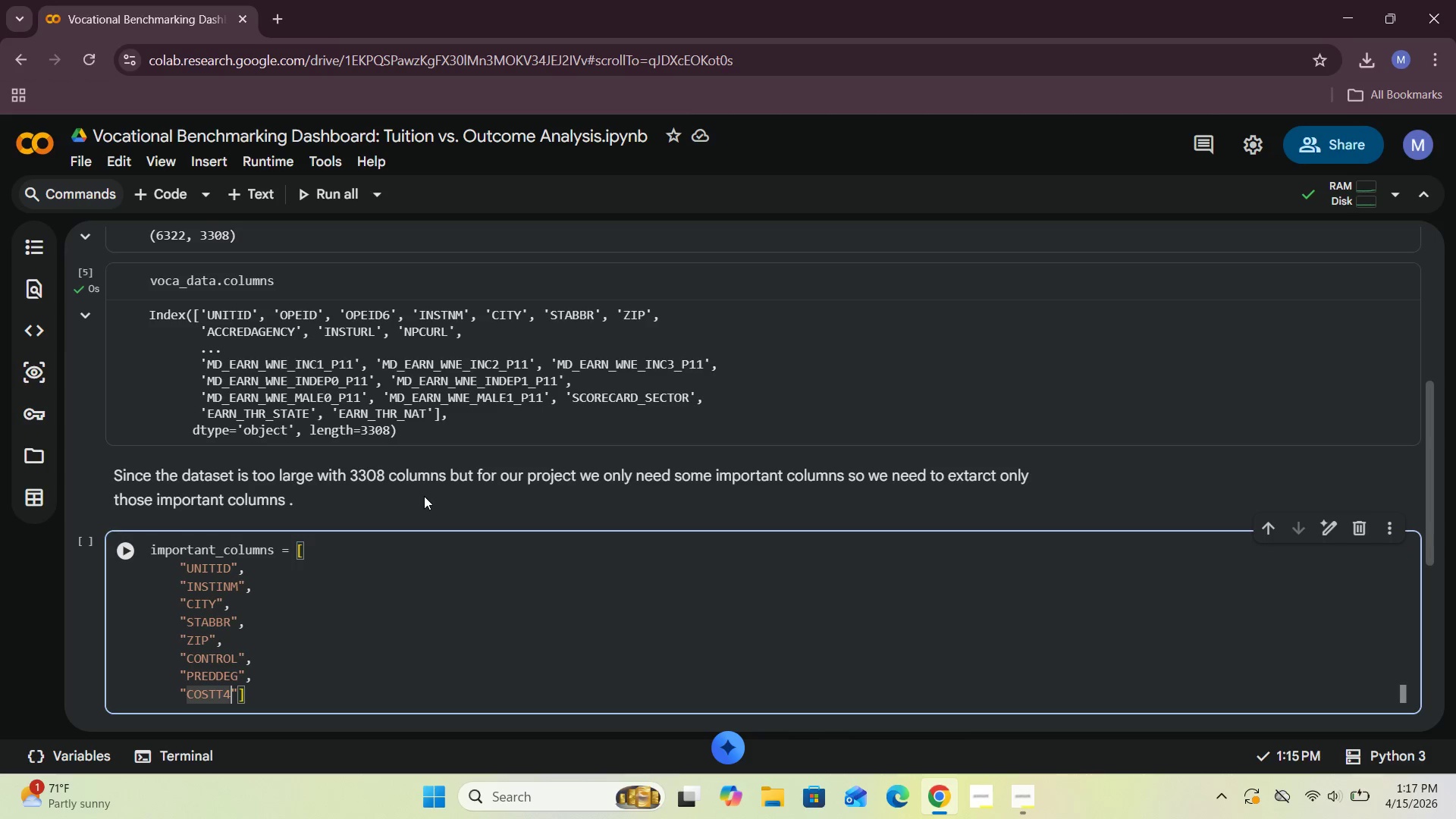 
key(Shift+Minus)
 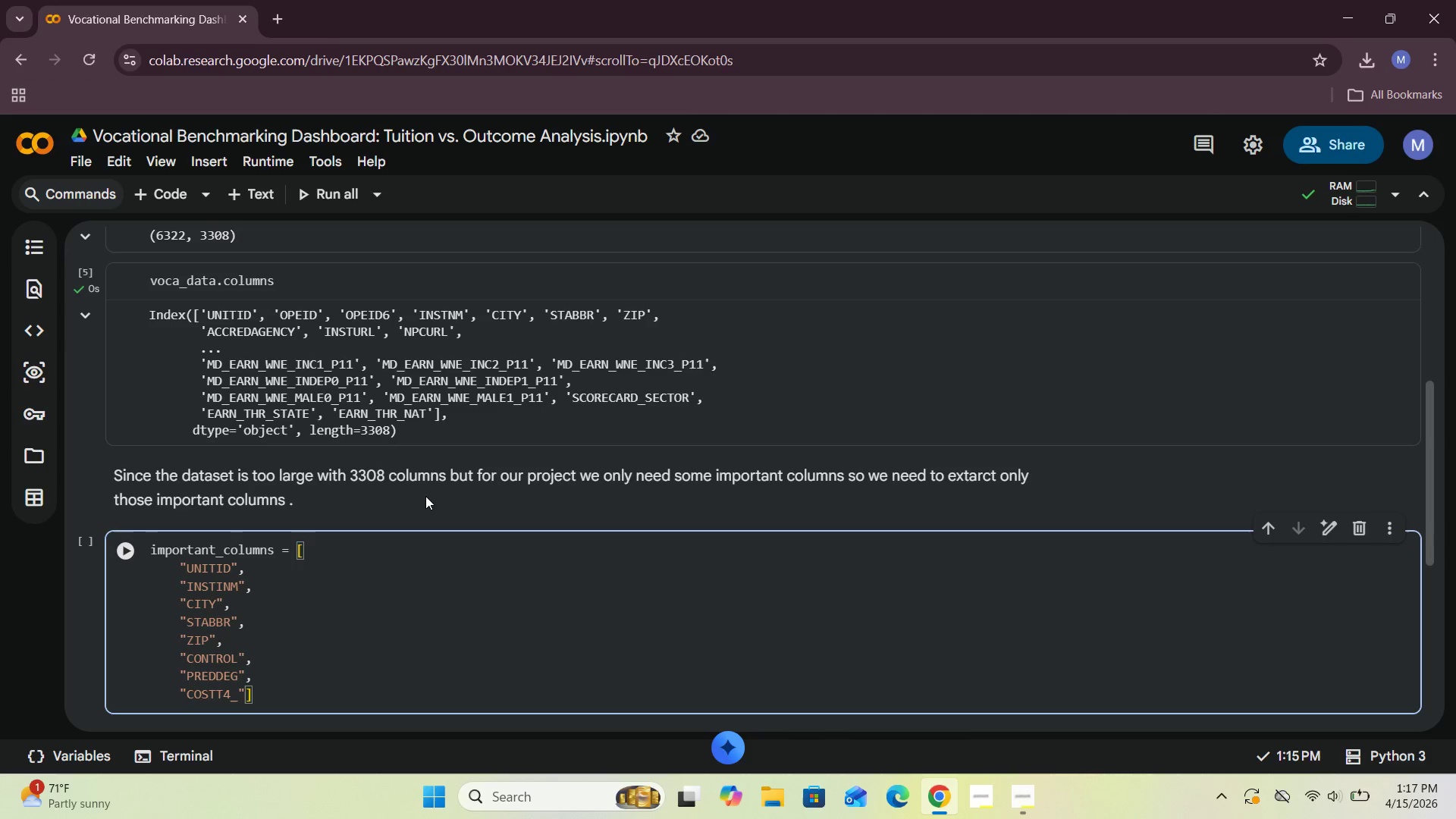 
key(A)
 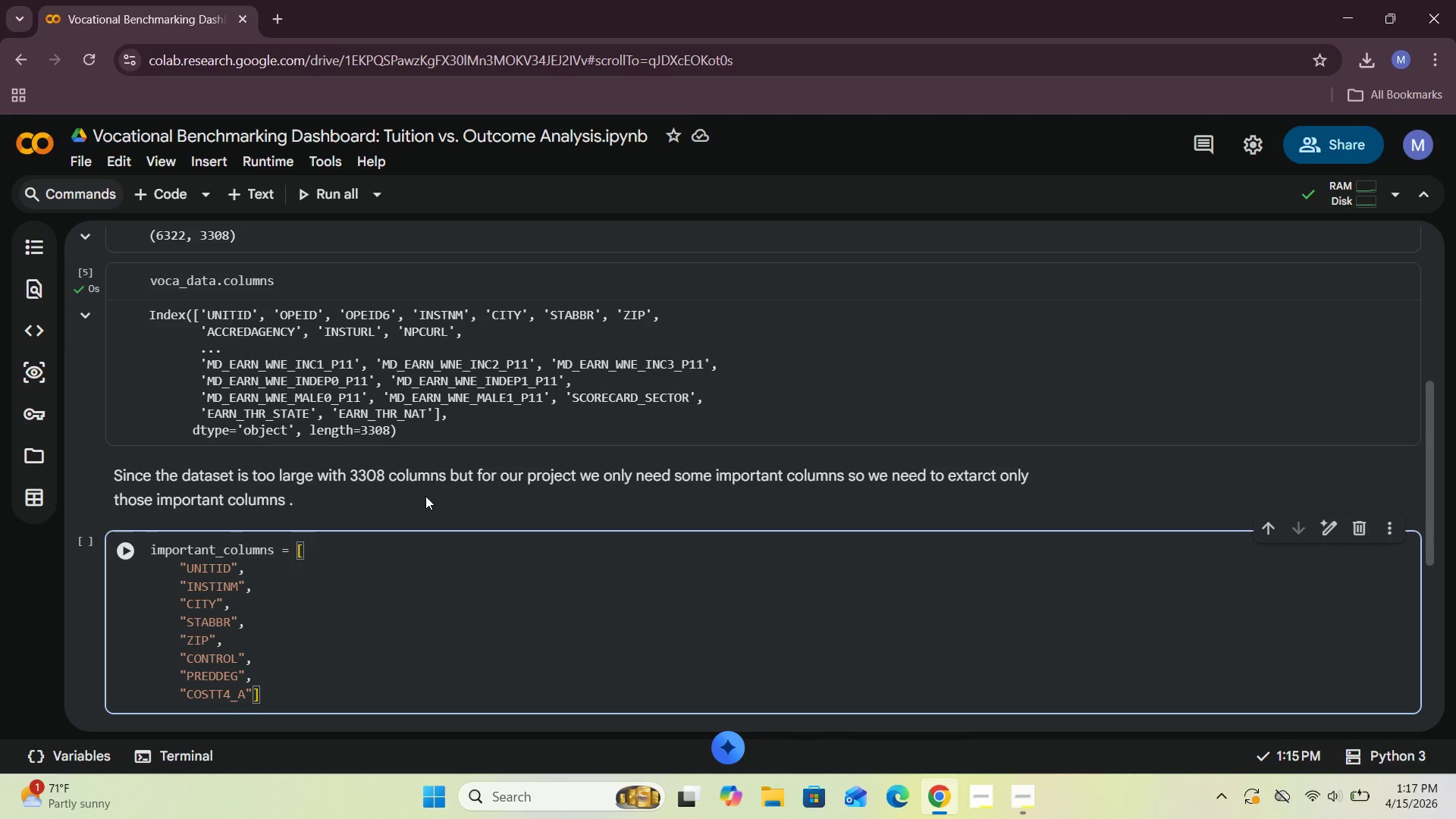 
key(ArrowRight)
 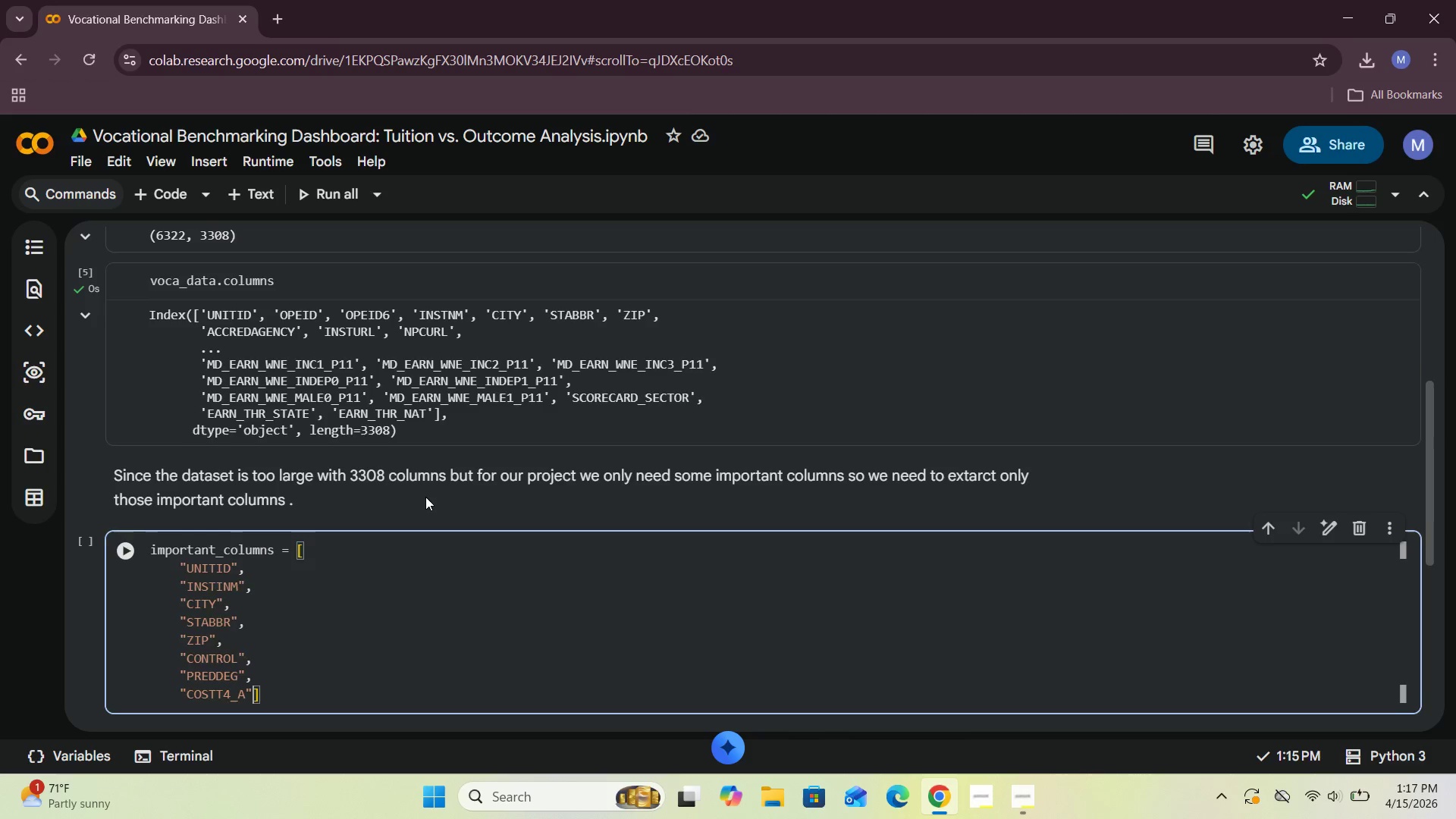 
key(Enter)
 